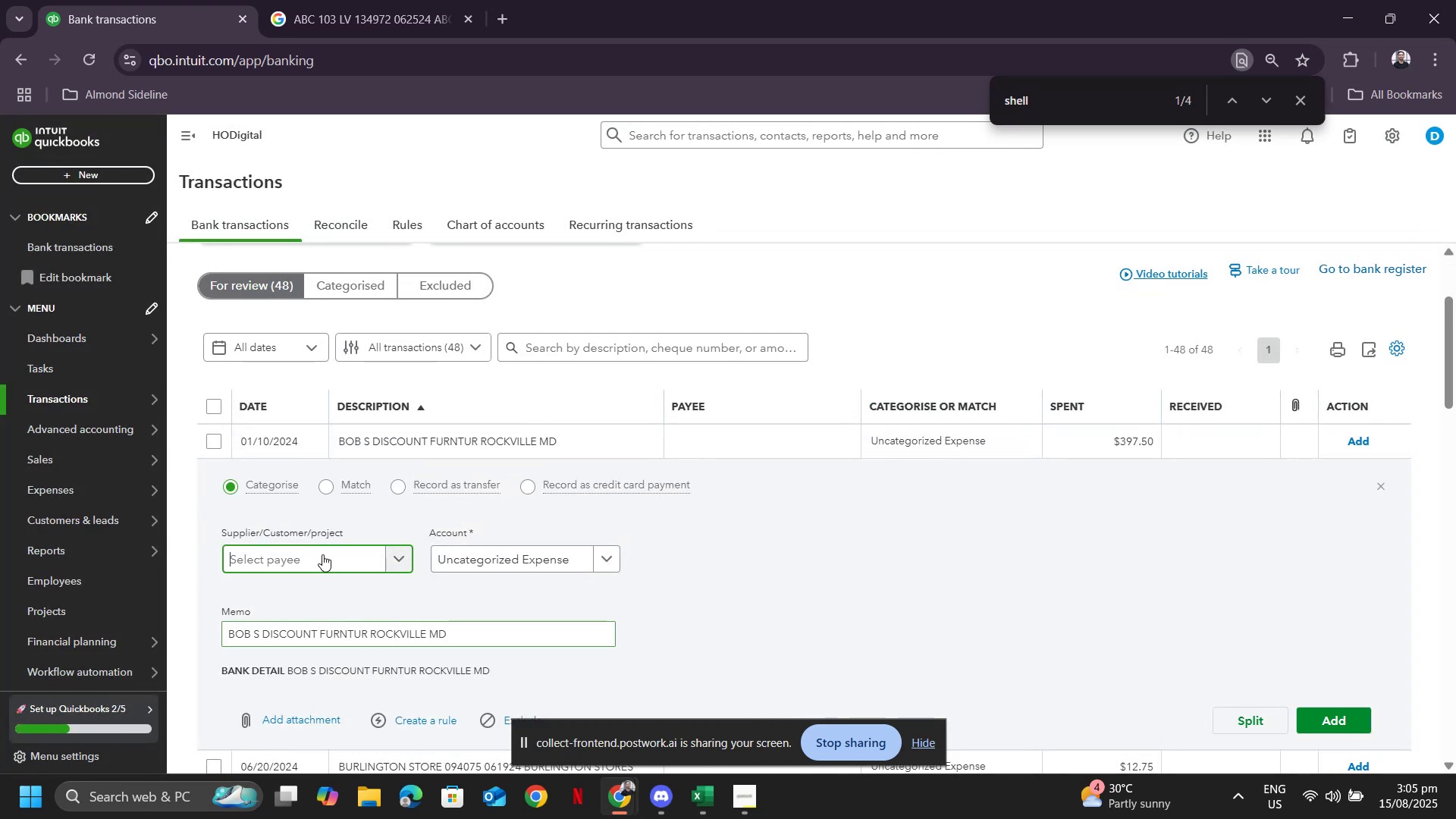 
key(Control+ControlLeft)
 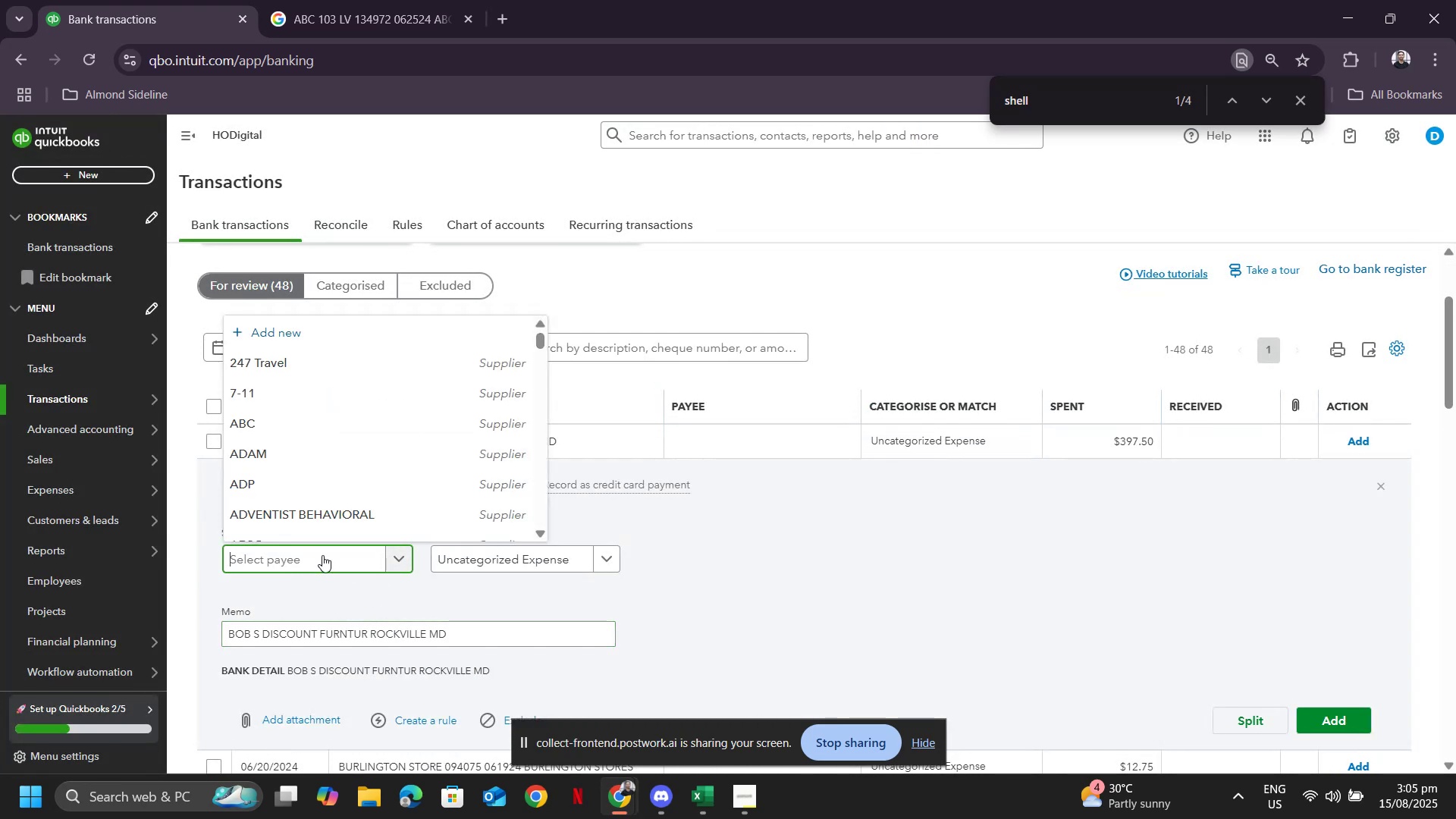 
key(Control+V)
 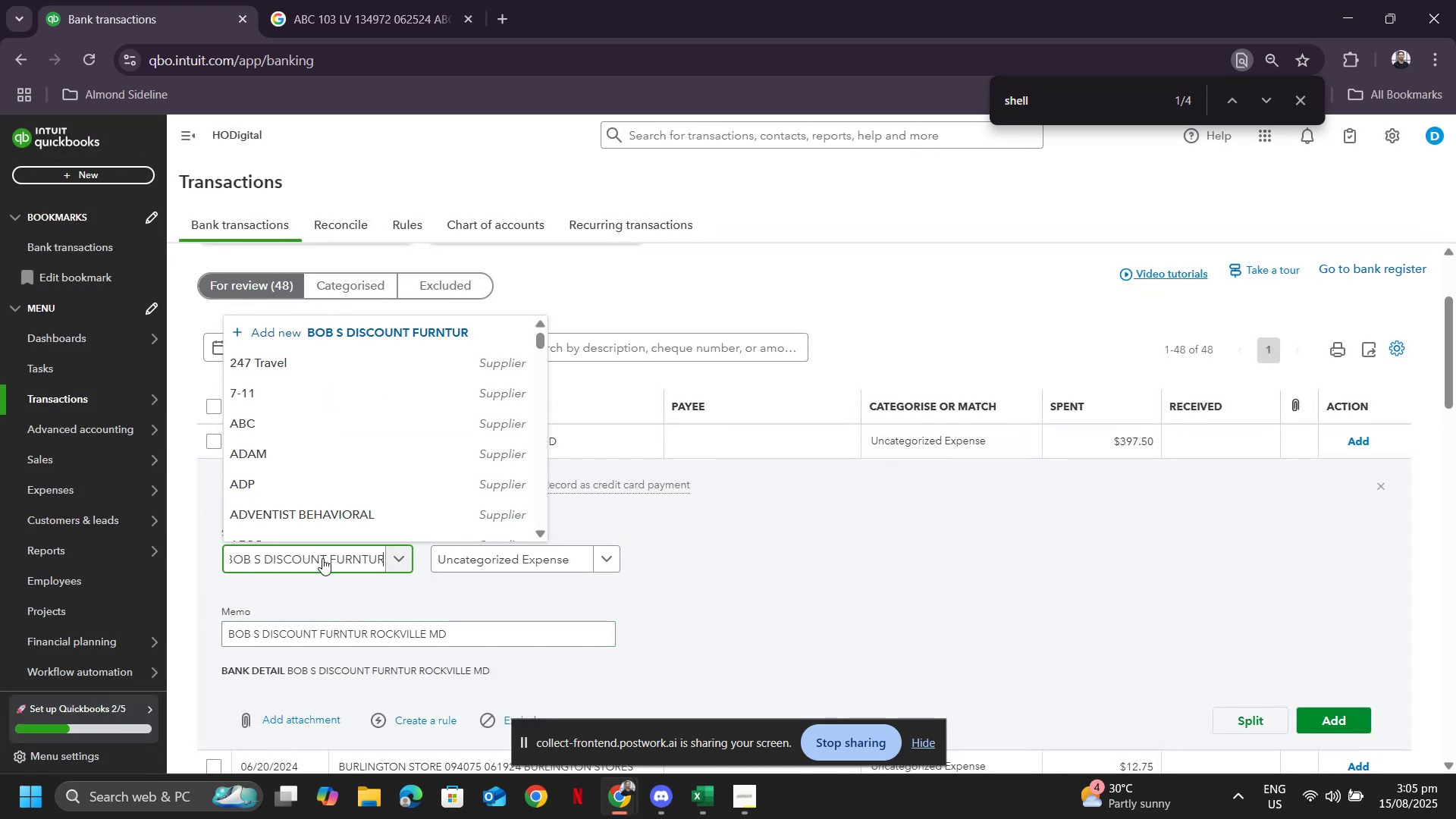 
key(Shift+E)
 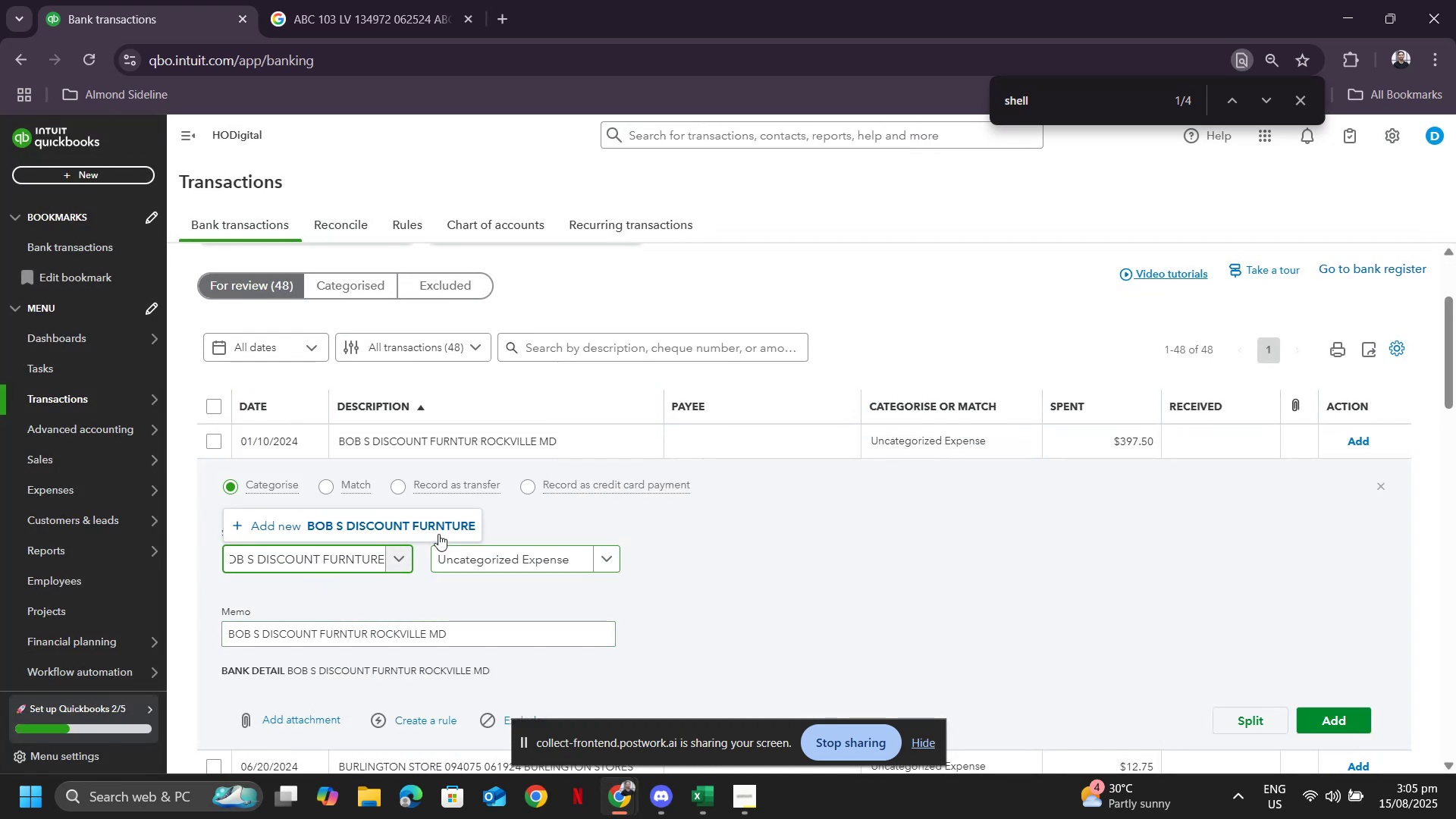 
left_click([432, 526])
 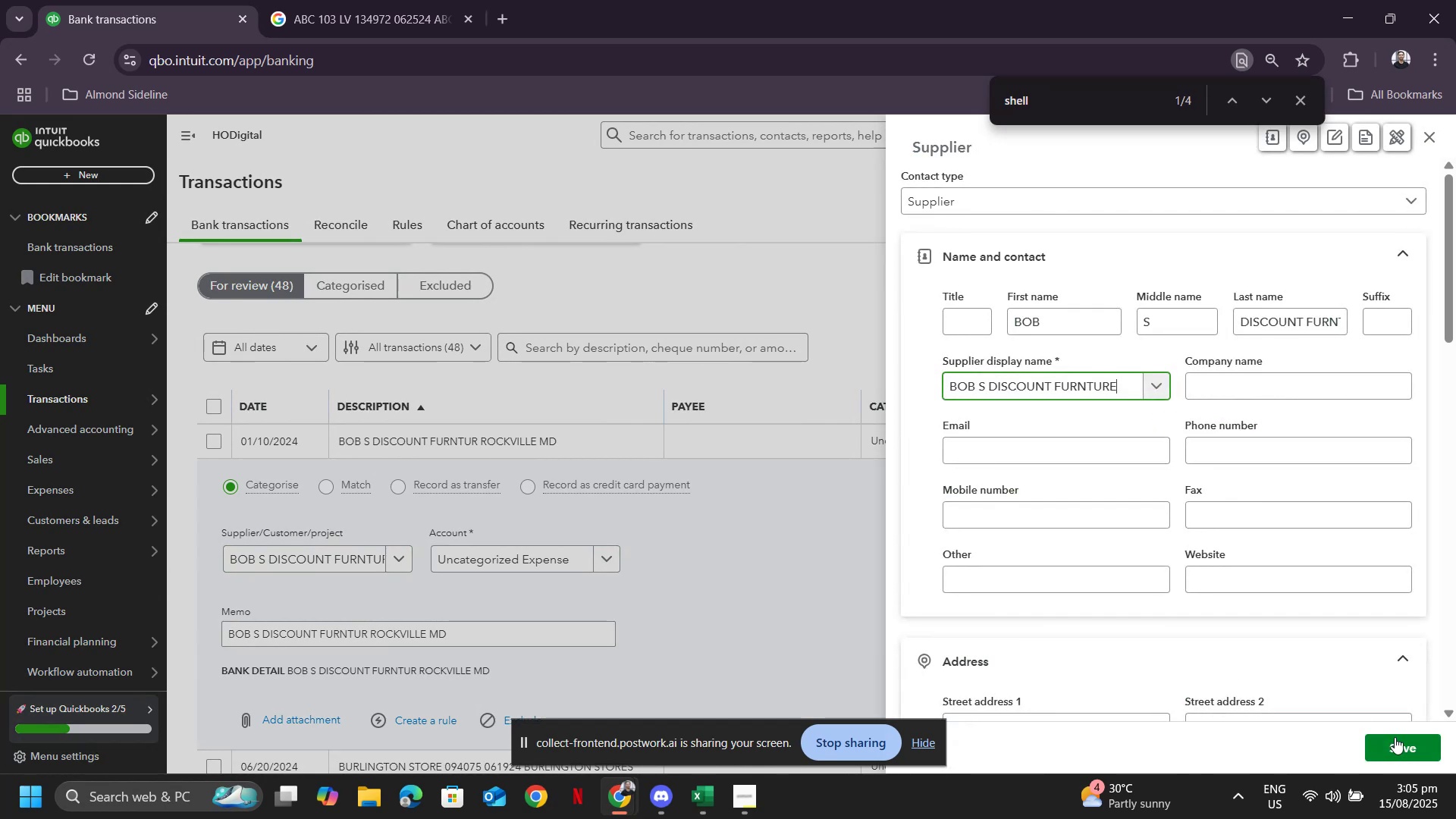 
left_click([1398, 748])
 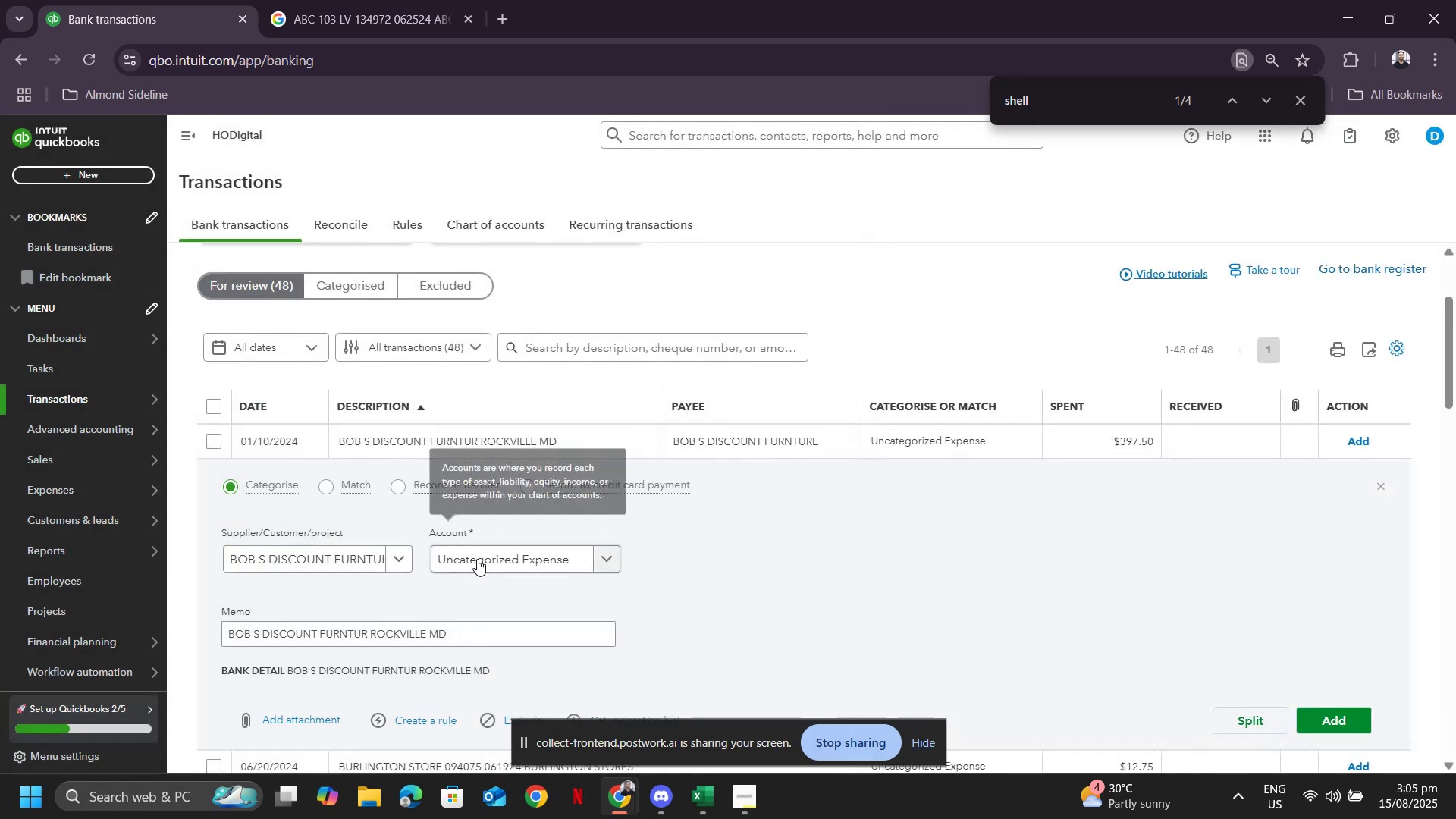 
left_click([485, 558])
 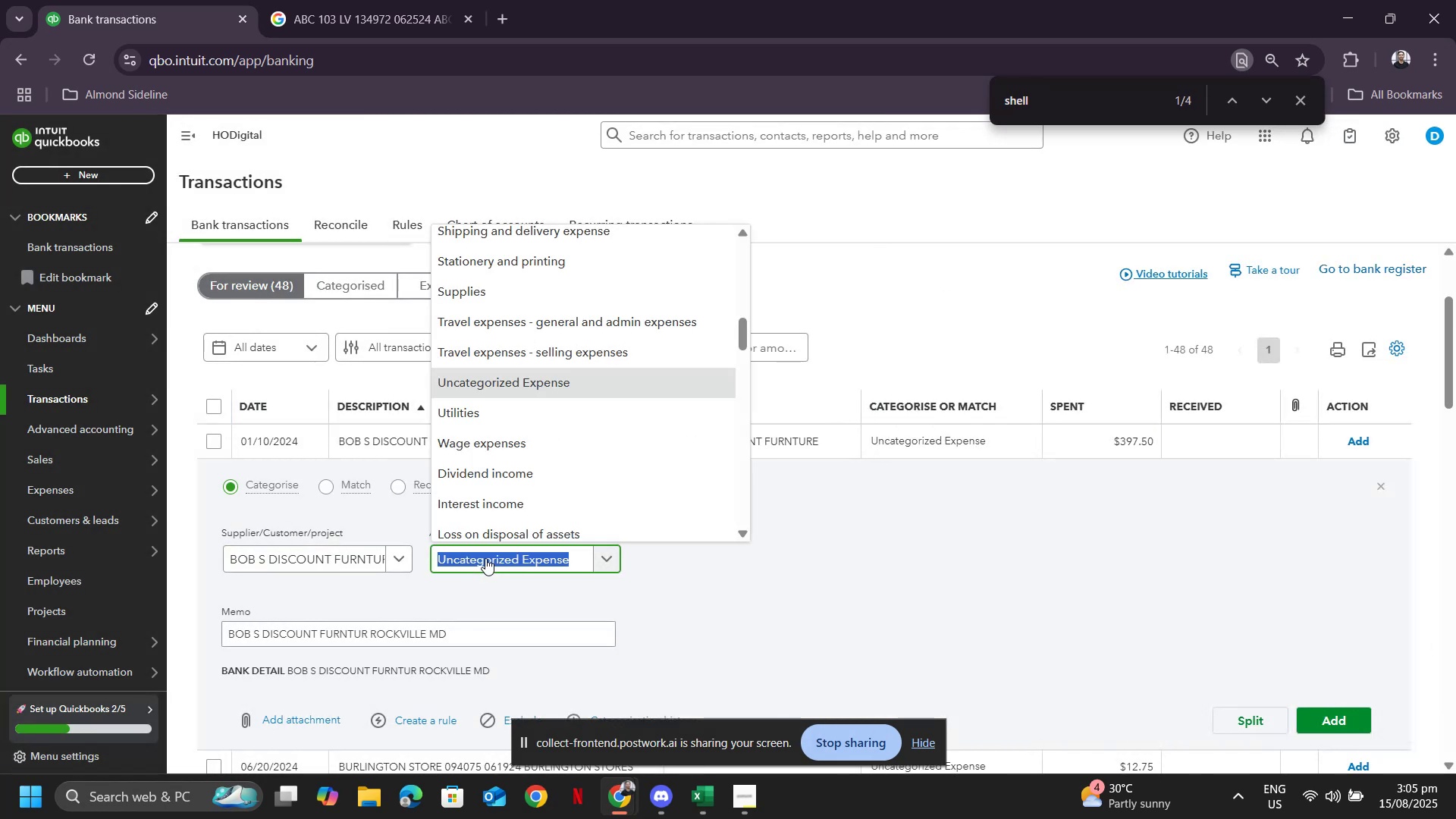 
type(re)
 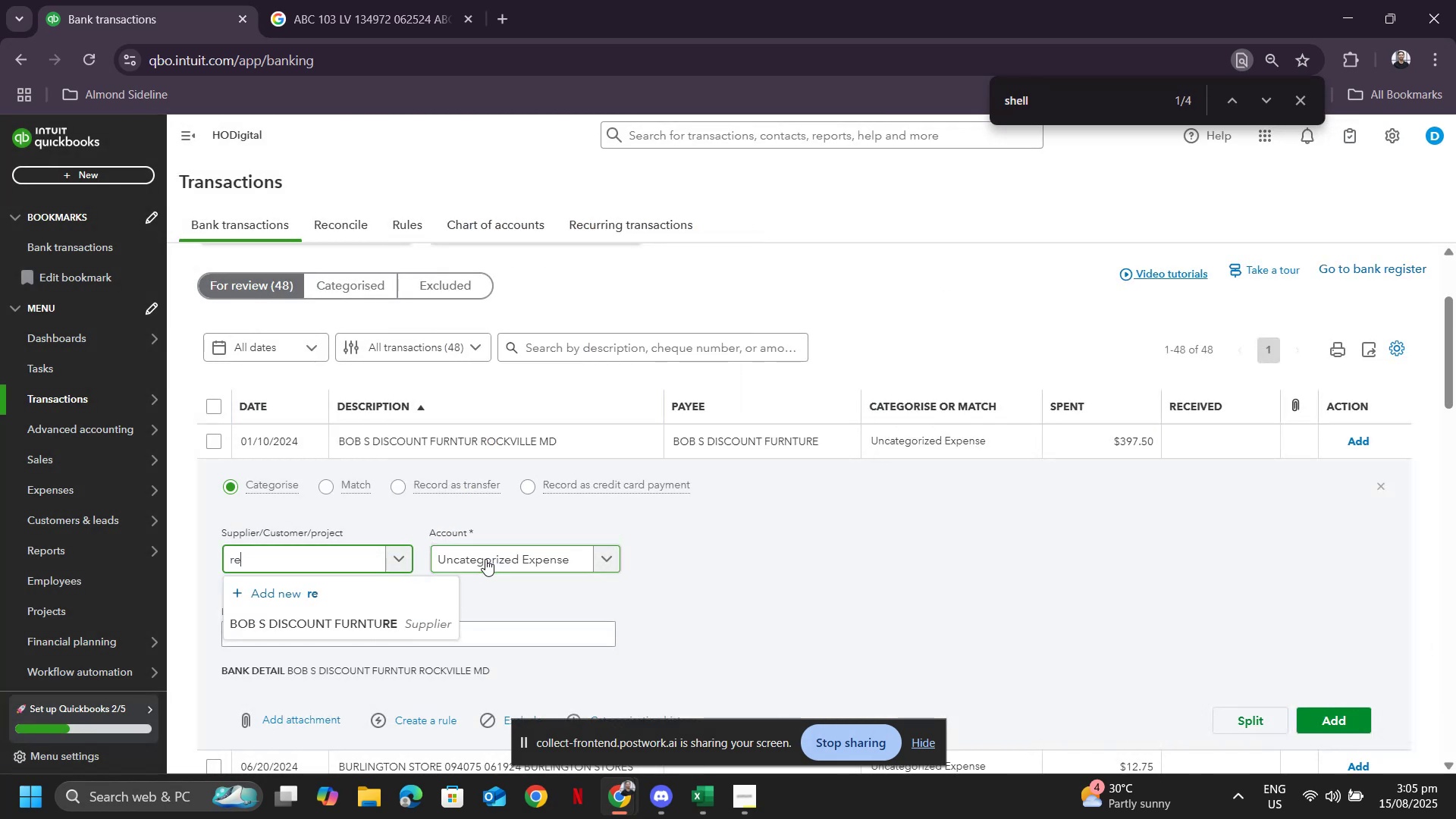 
key(Control+Z)
 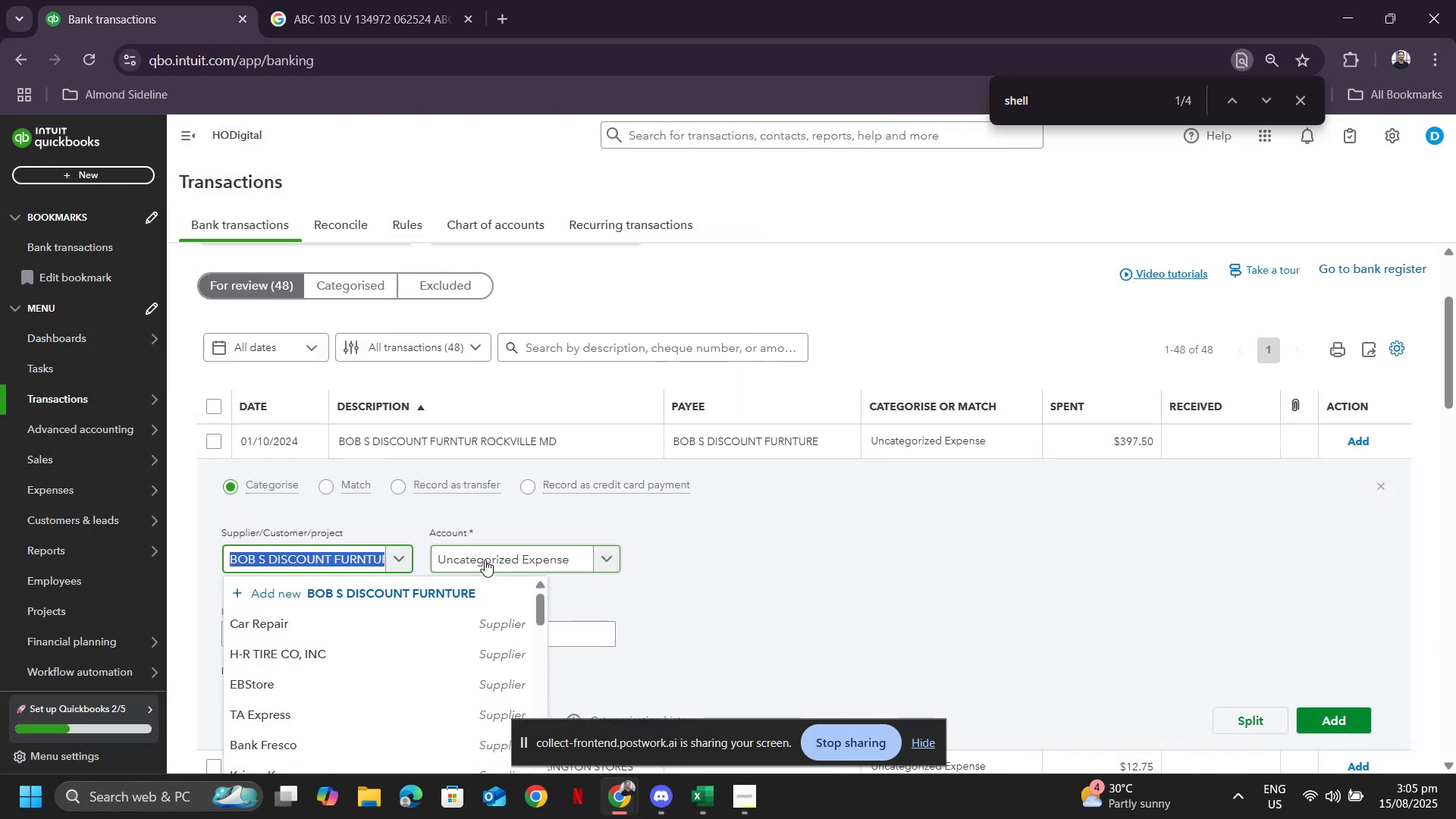 
left_click([485, 560])
 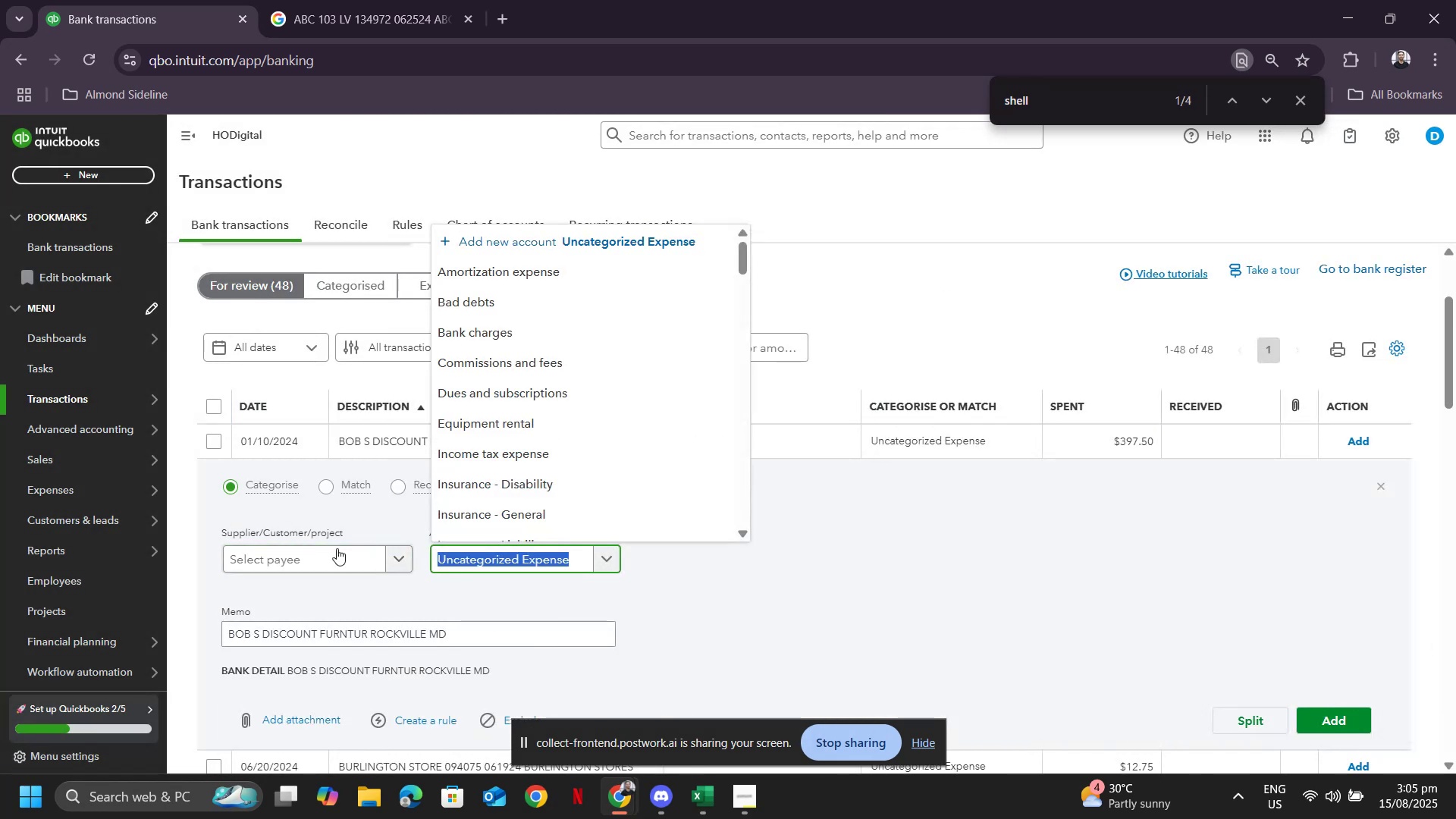 
left_click([329, 548])
 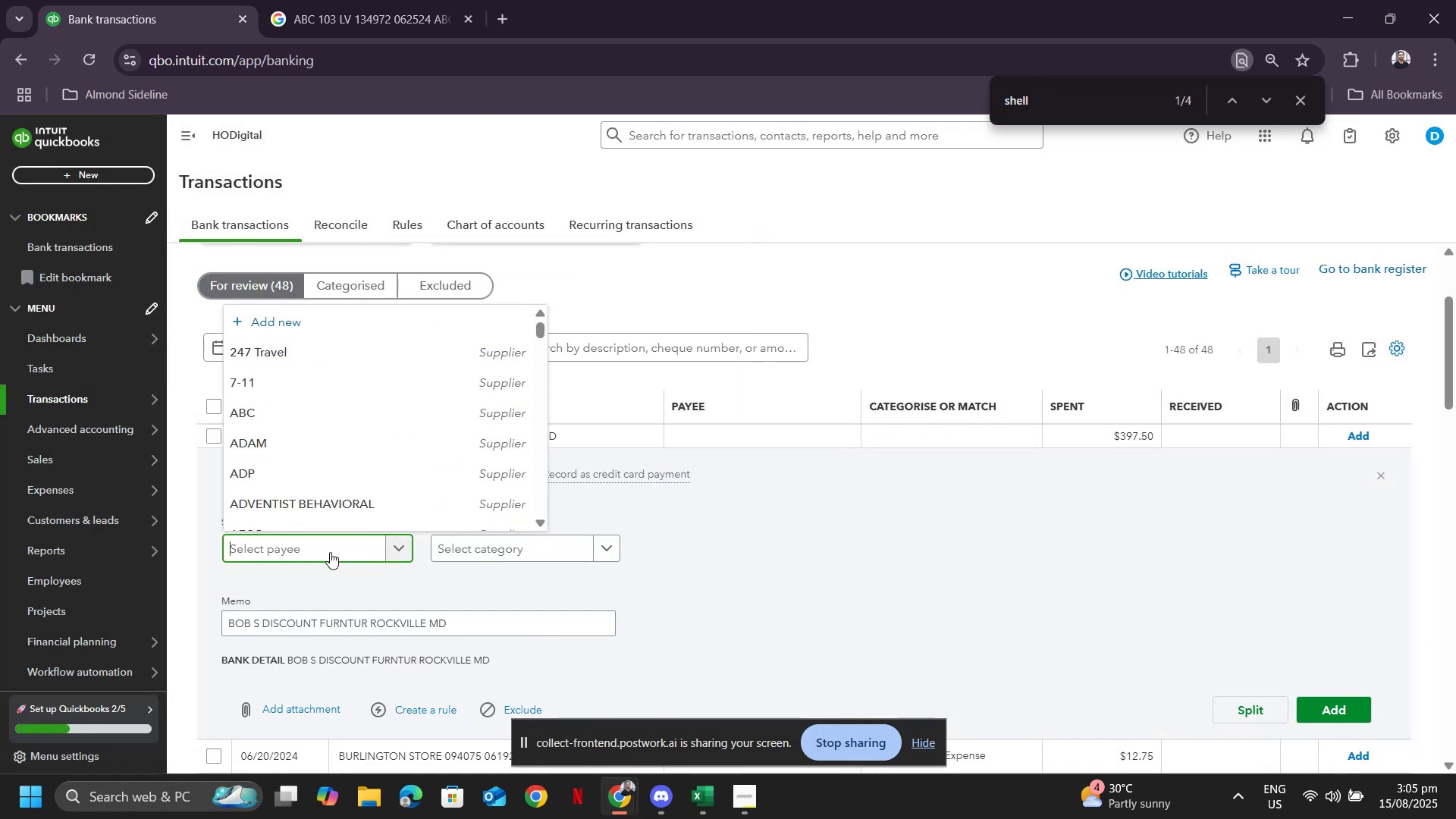 
key(Control+ControlLeft)
 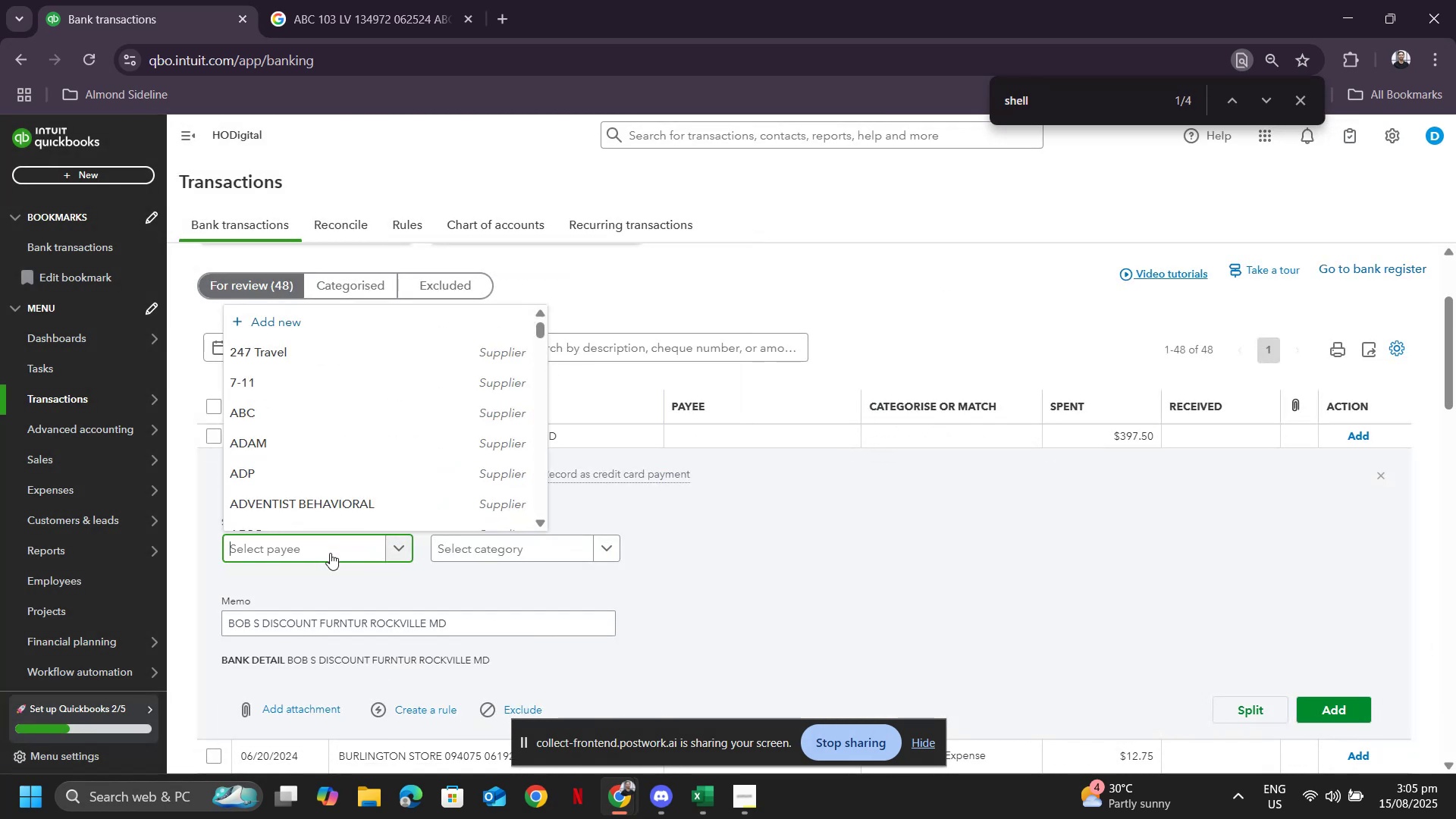 
key(Control+V)
 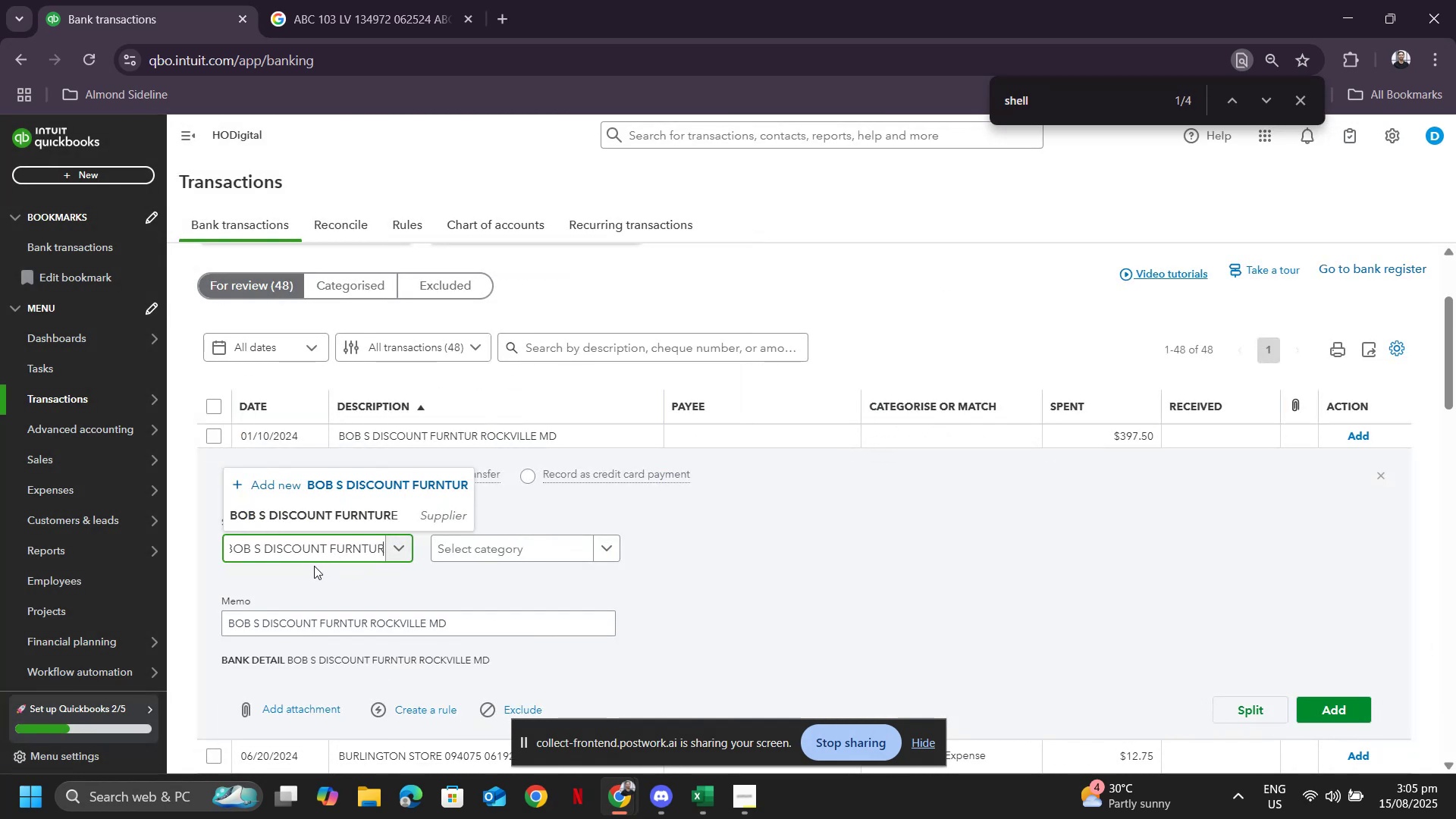 
left_click([321, 522])
 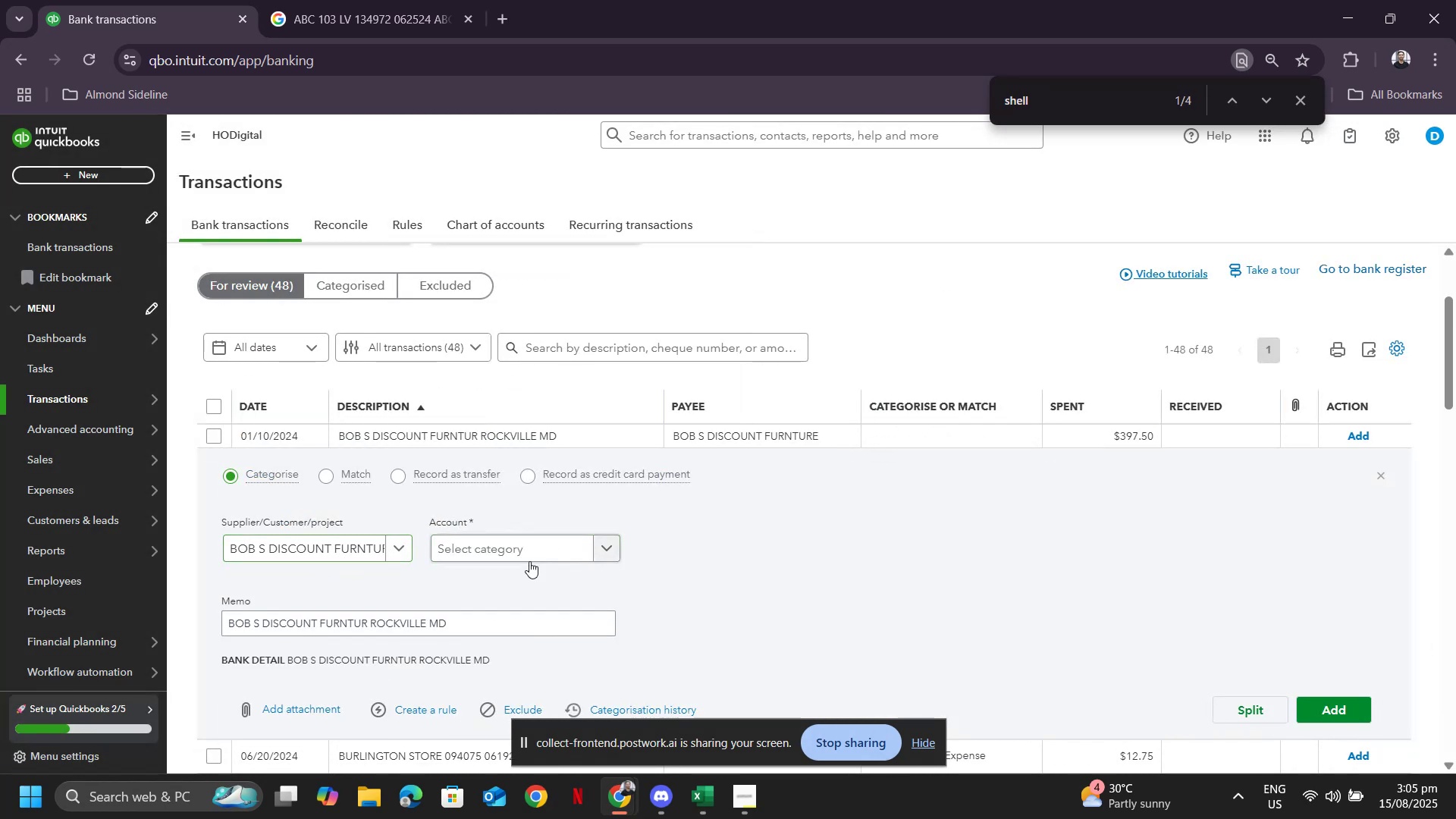 
double_click([529, 559])
 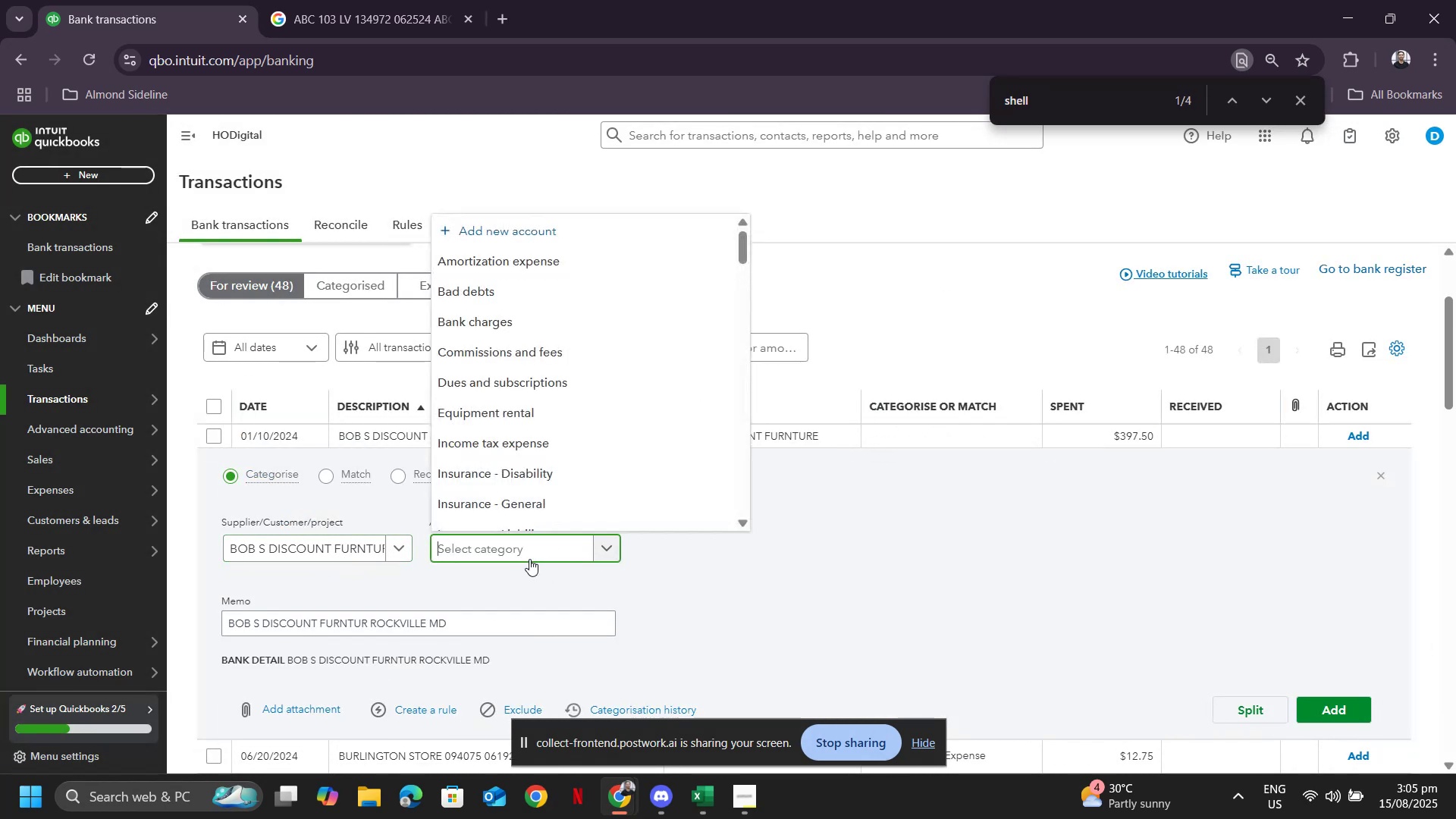 
type(repa)
 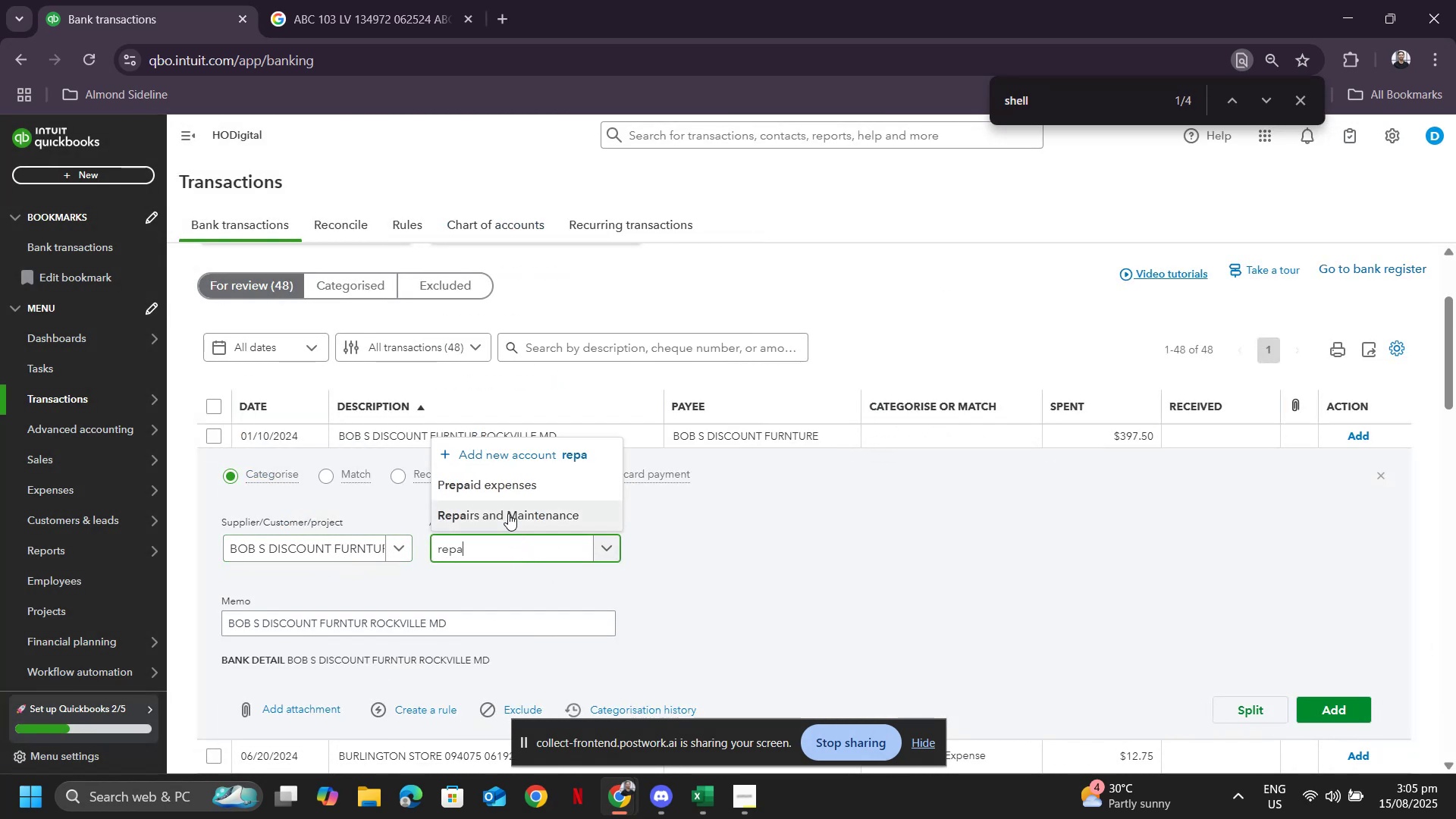 
left_click([508, 513])
 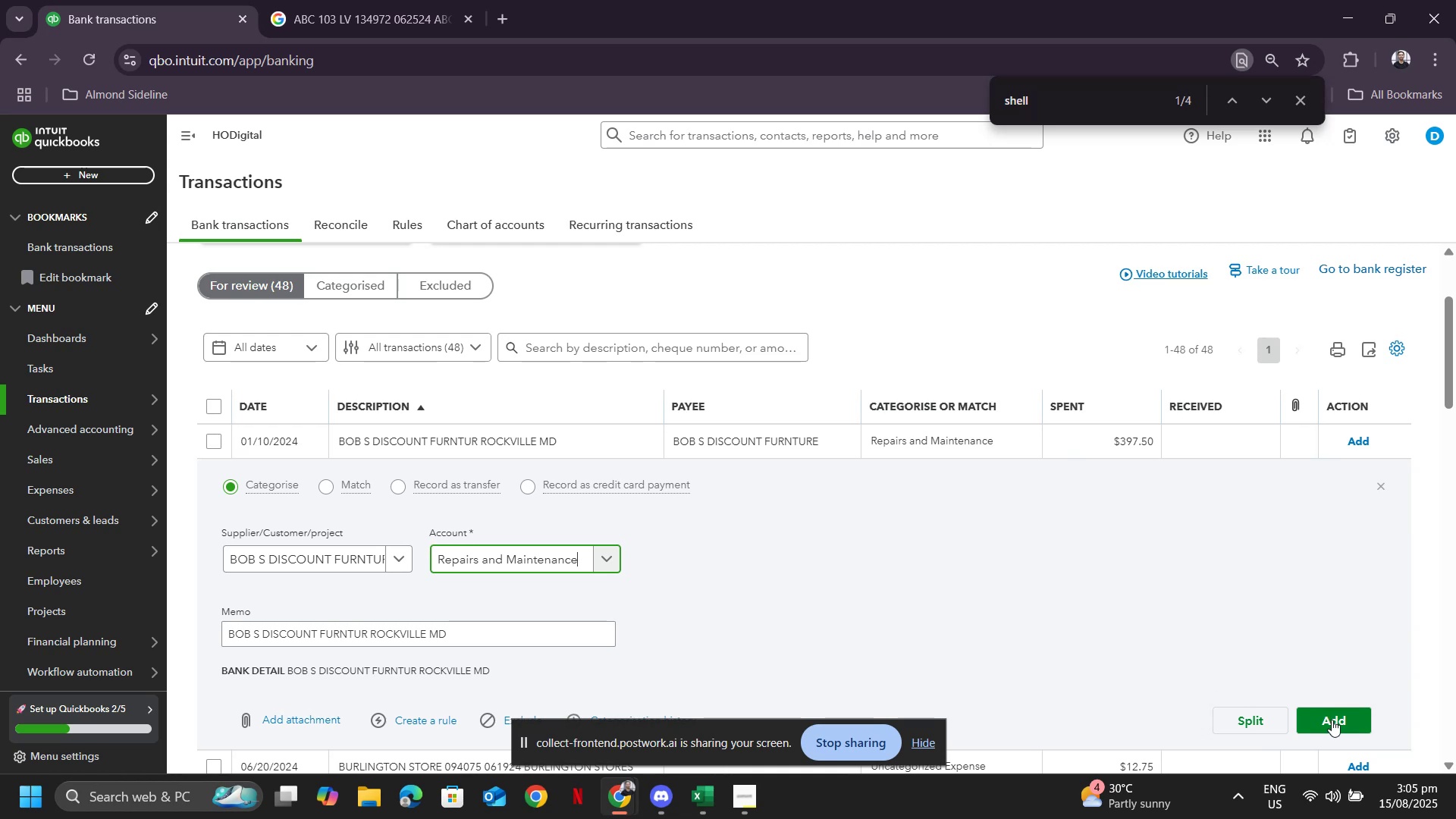 
left_click([1332, 717])
 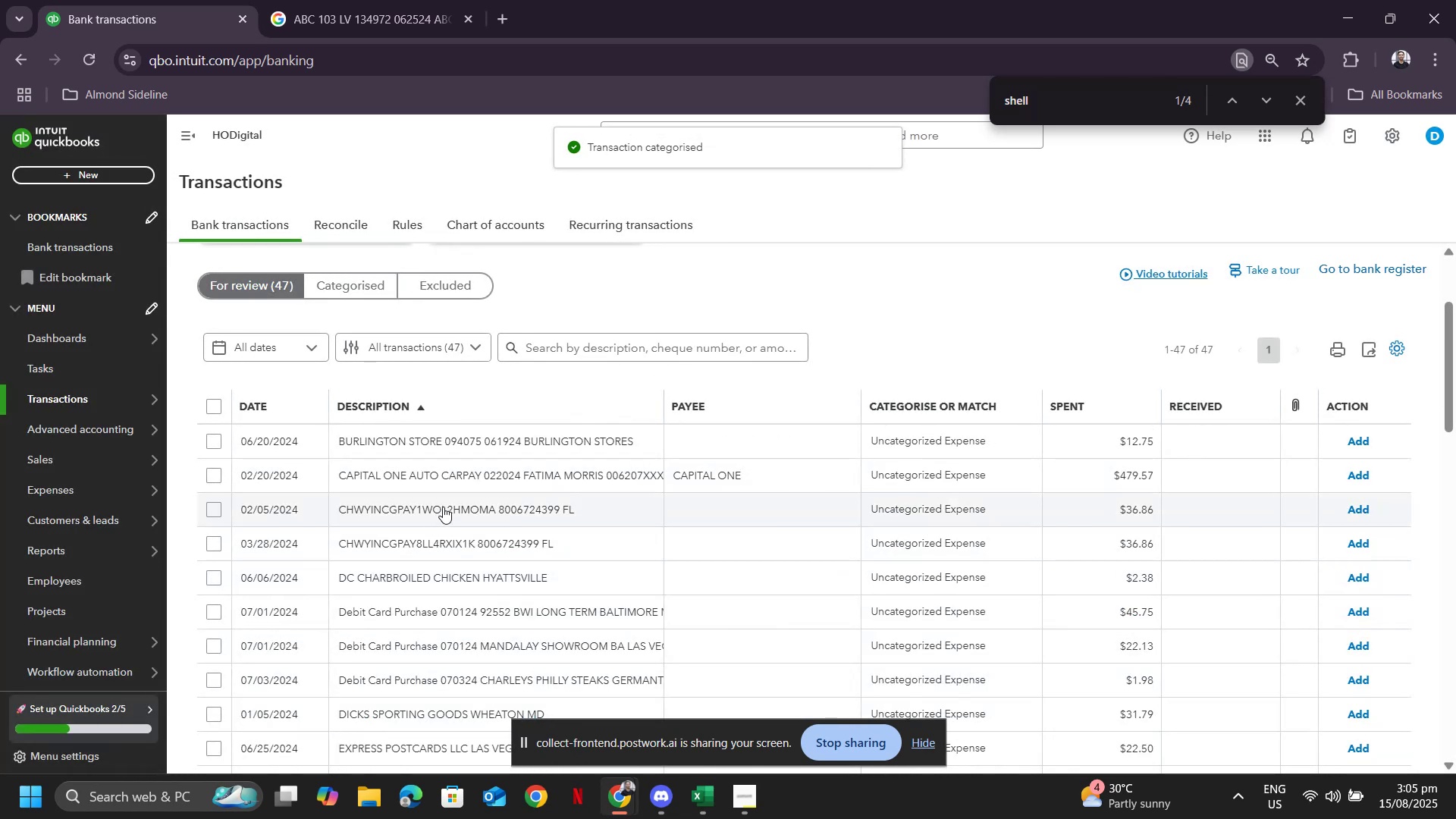 
left_click([425, 447])
 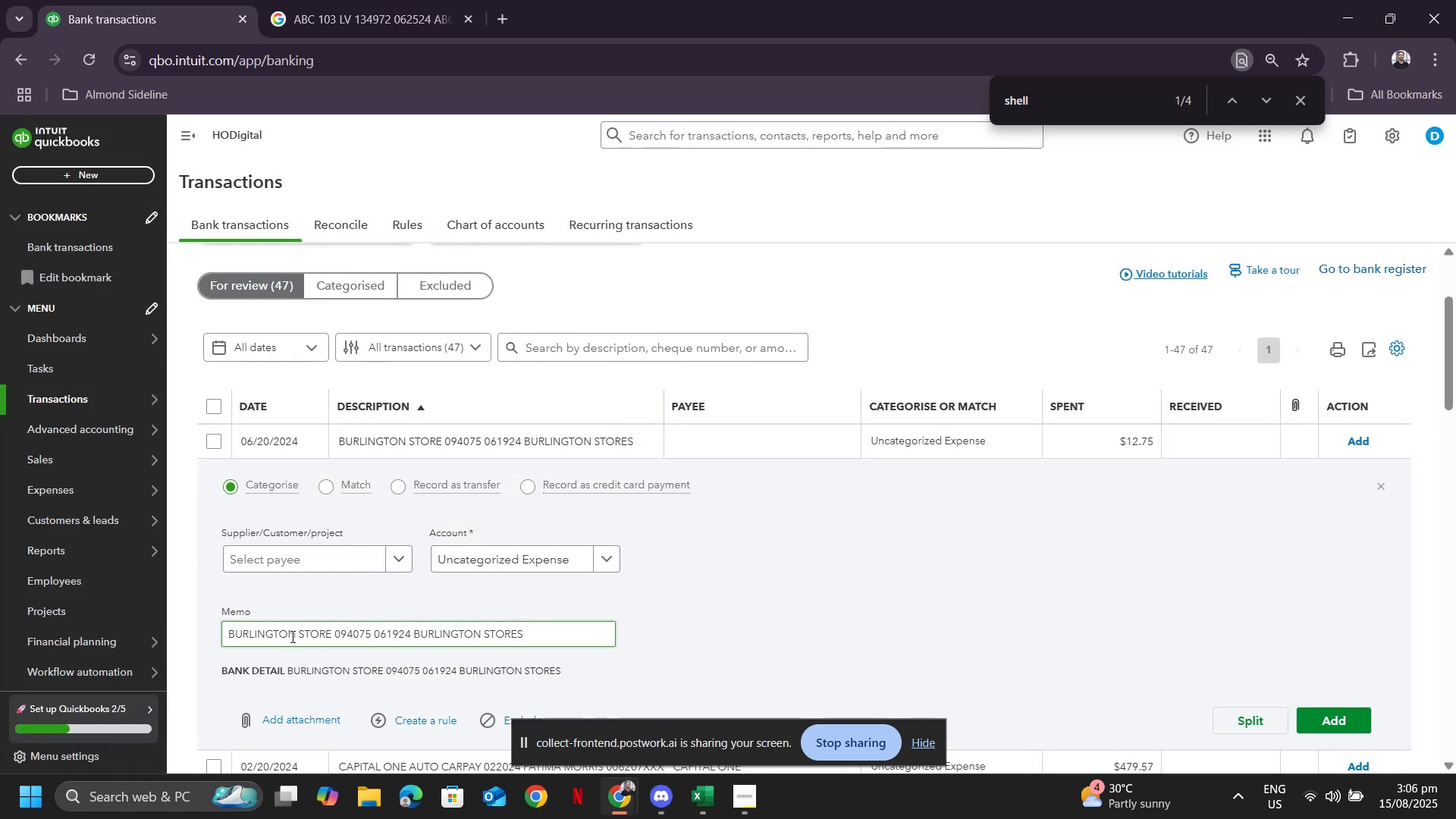 
key(Control+ControlLeft)
 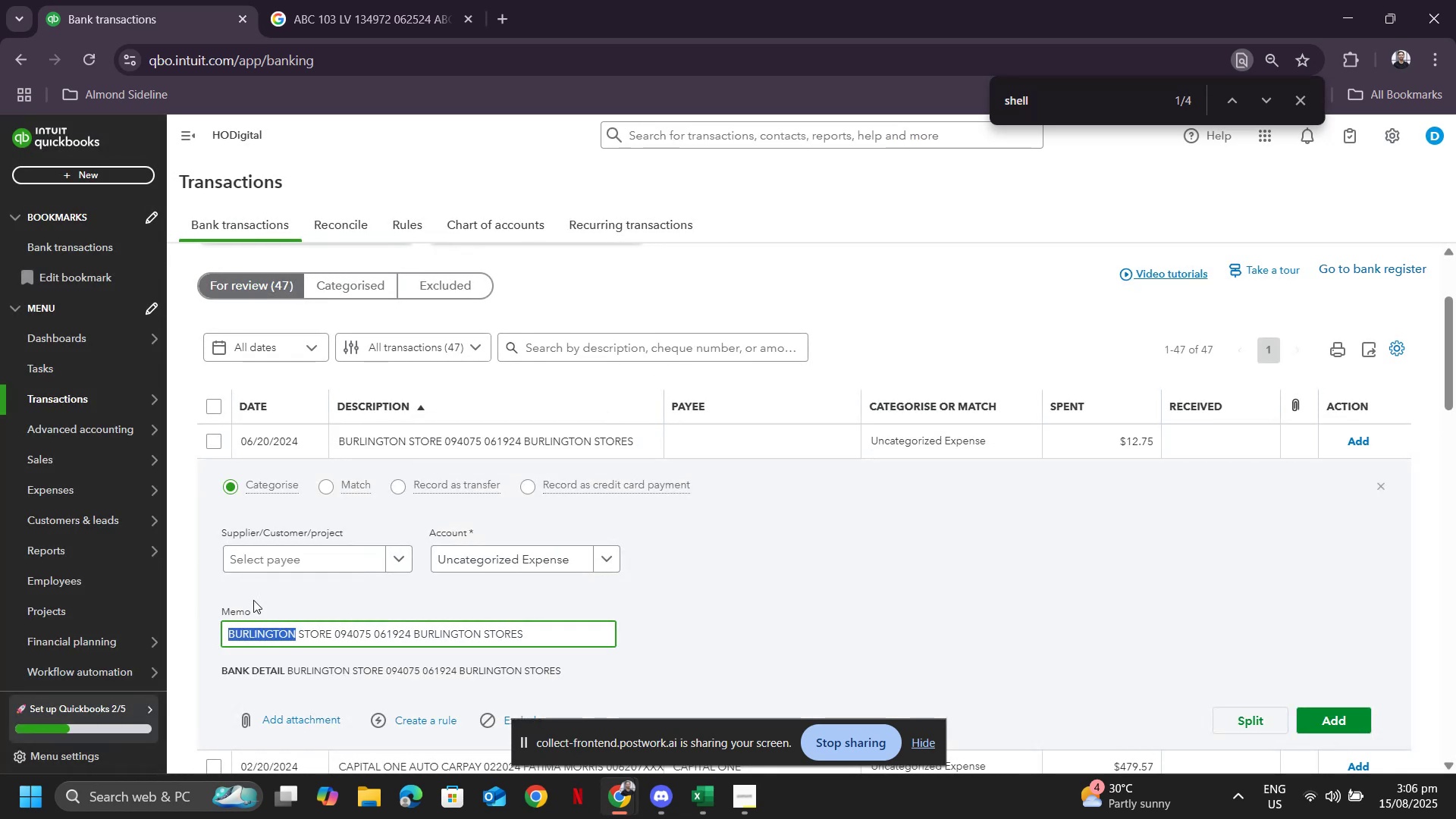 
key(Control+C)
 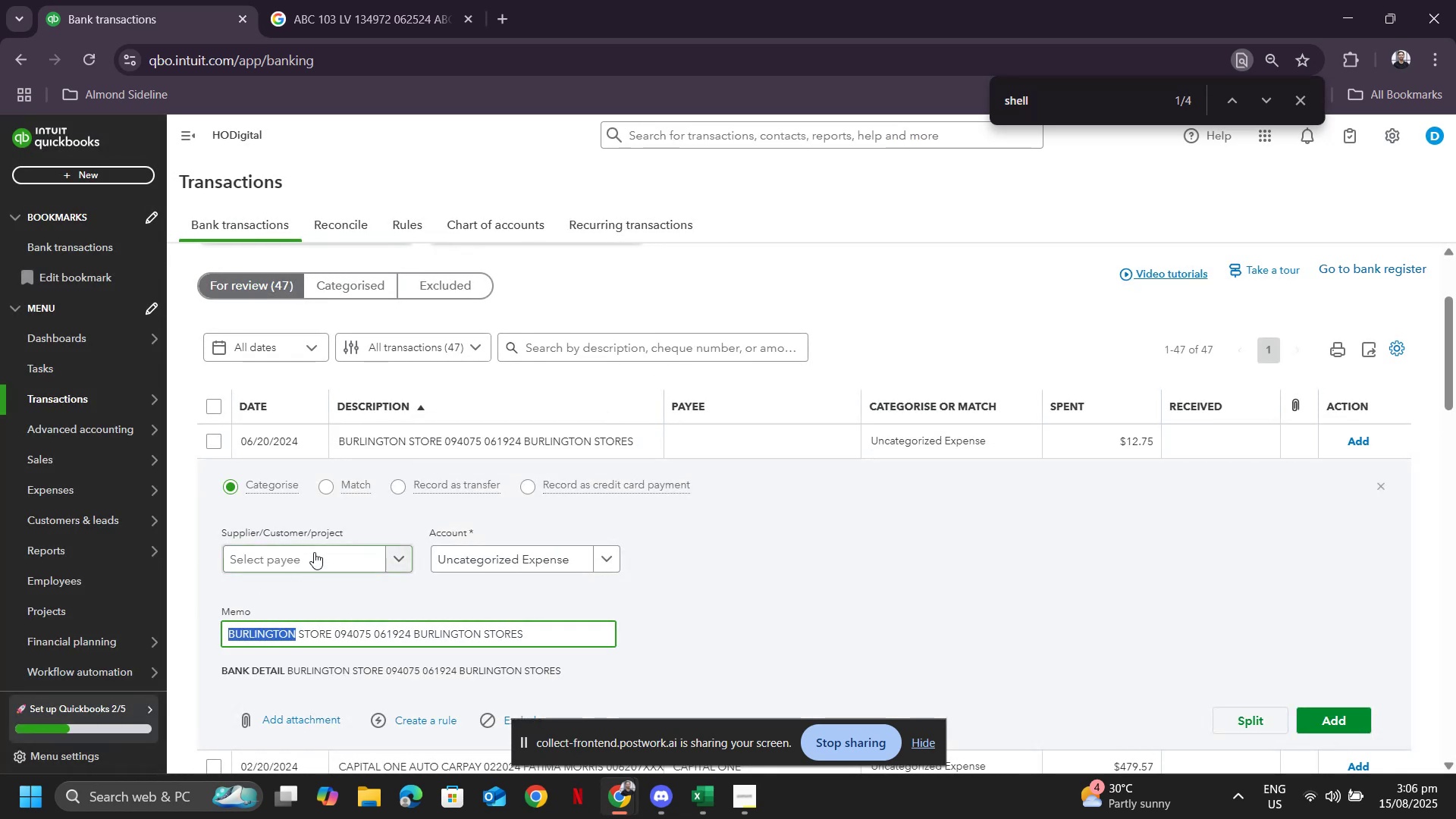 
key(Control+ControlLeft)
 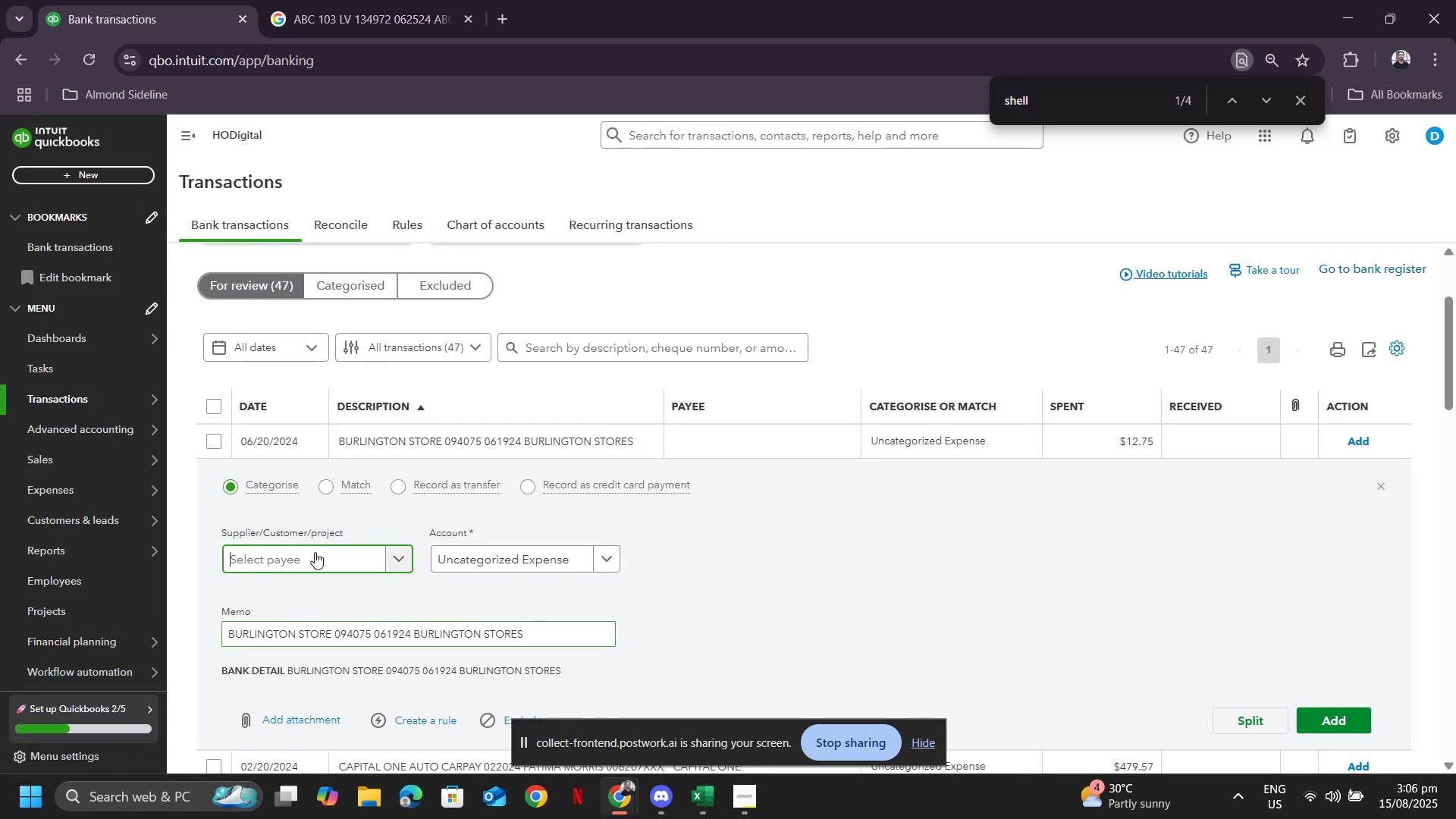 
key(Control+V)
 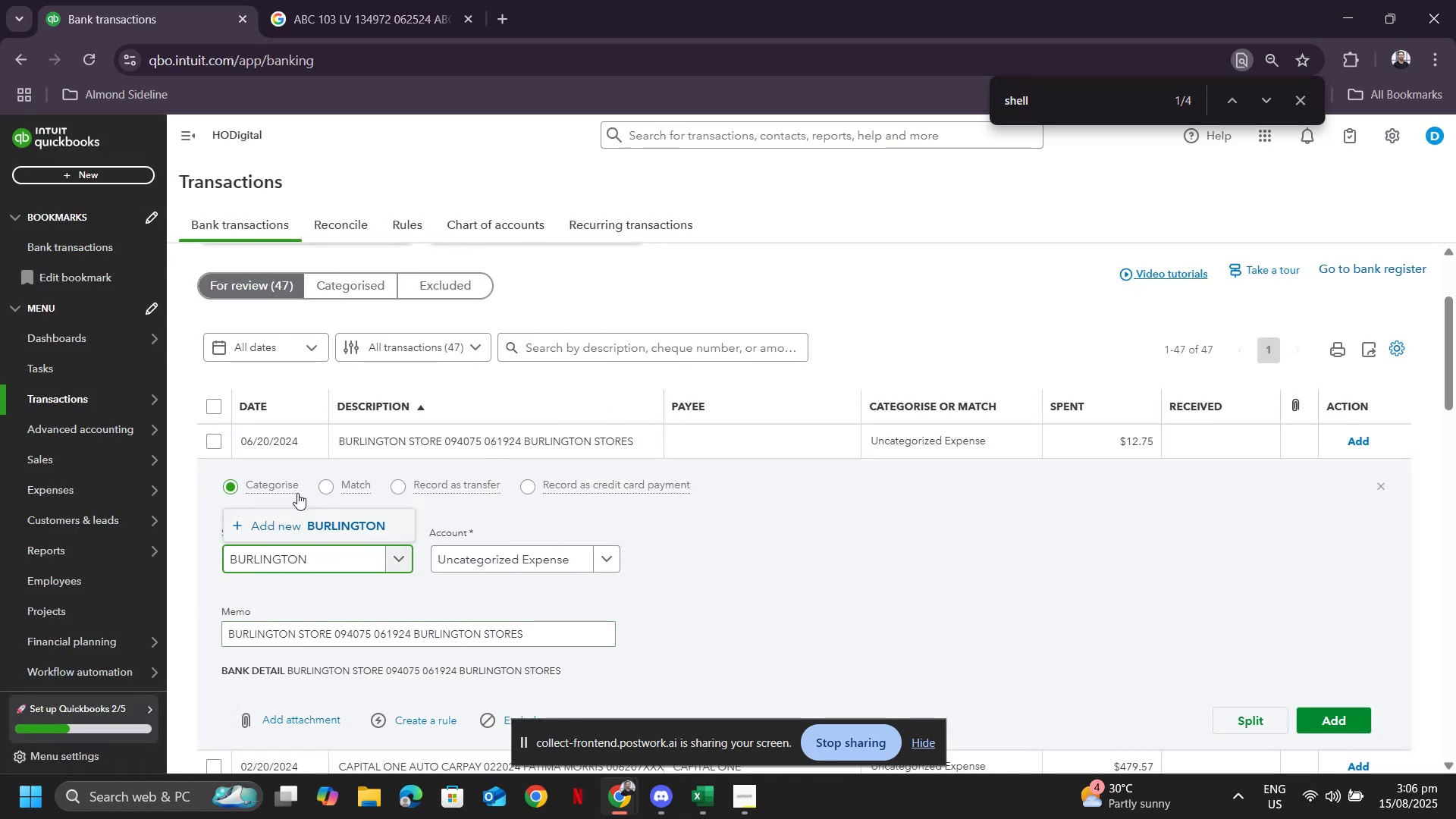 
left_click([294, 526])
 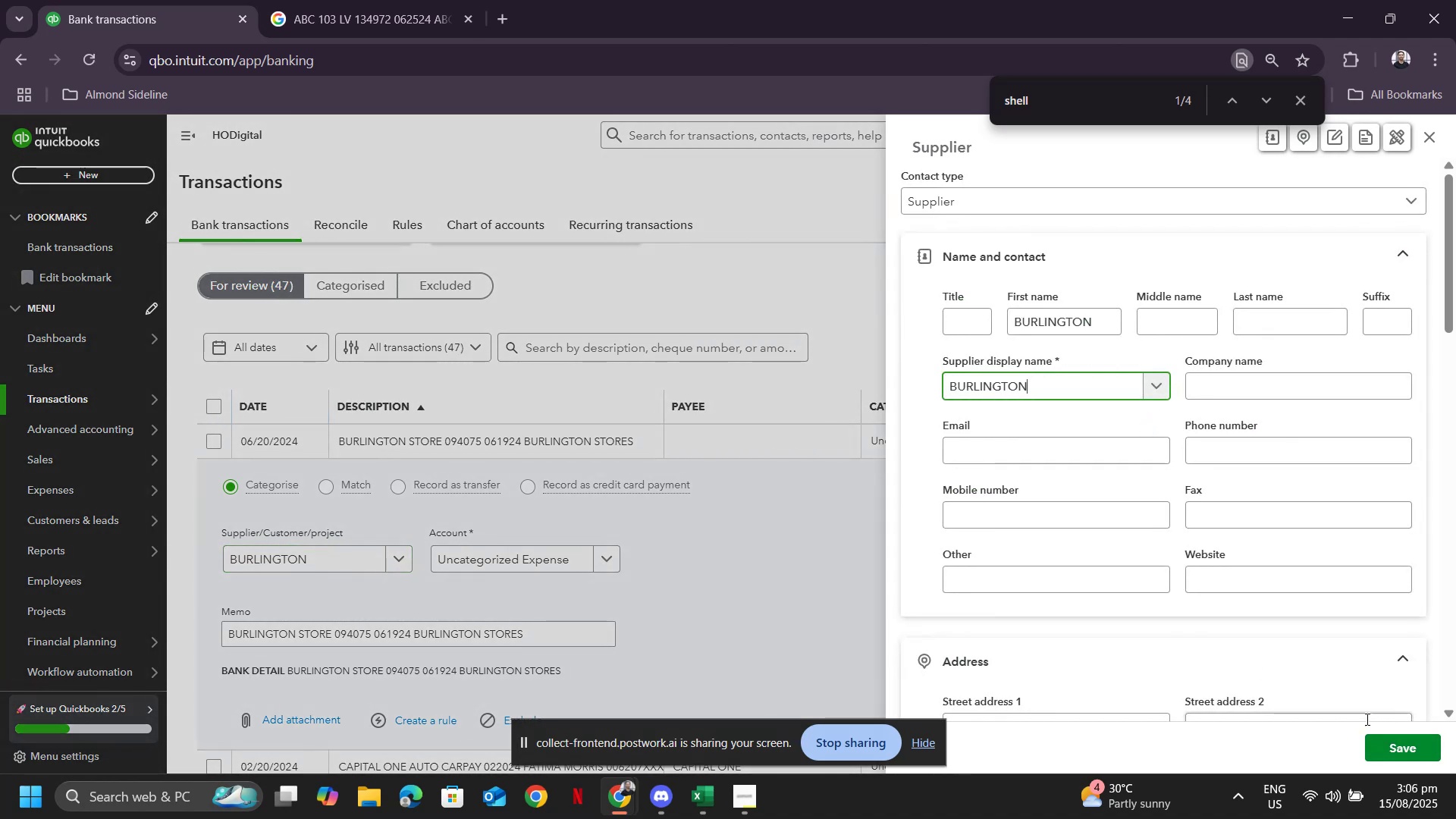 
left_click([1385, 747])
 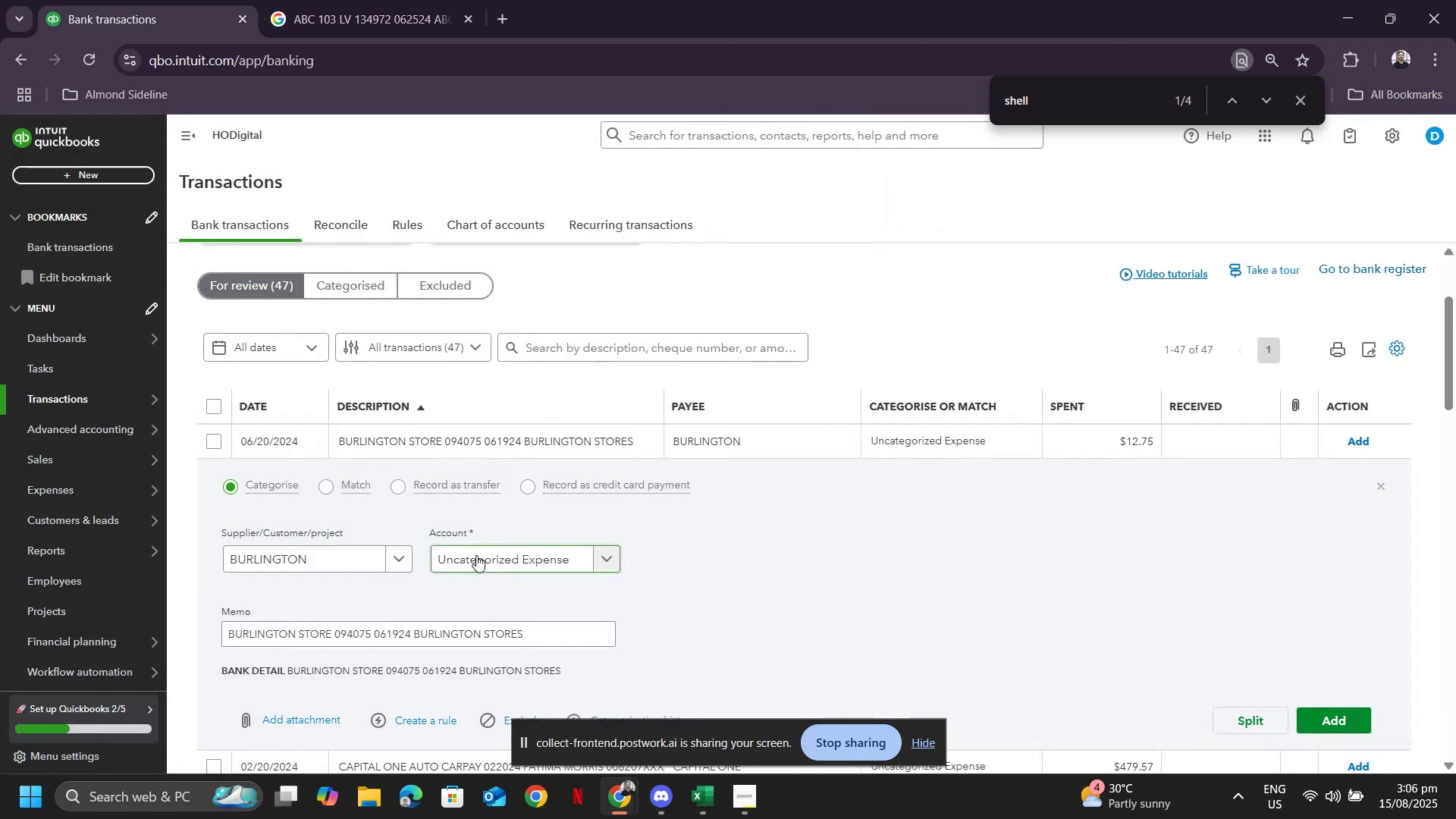 
left_click([476, 555])
 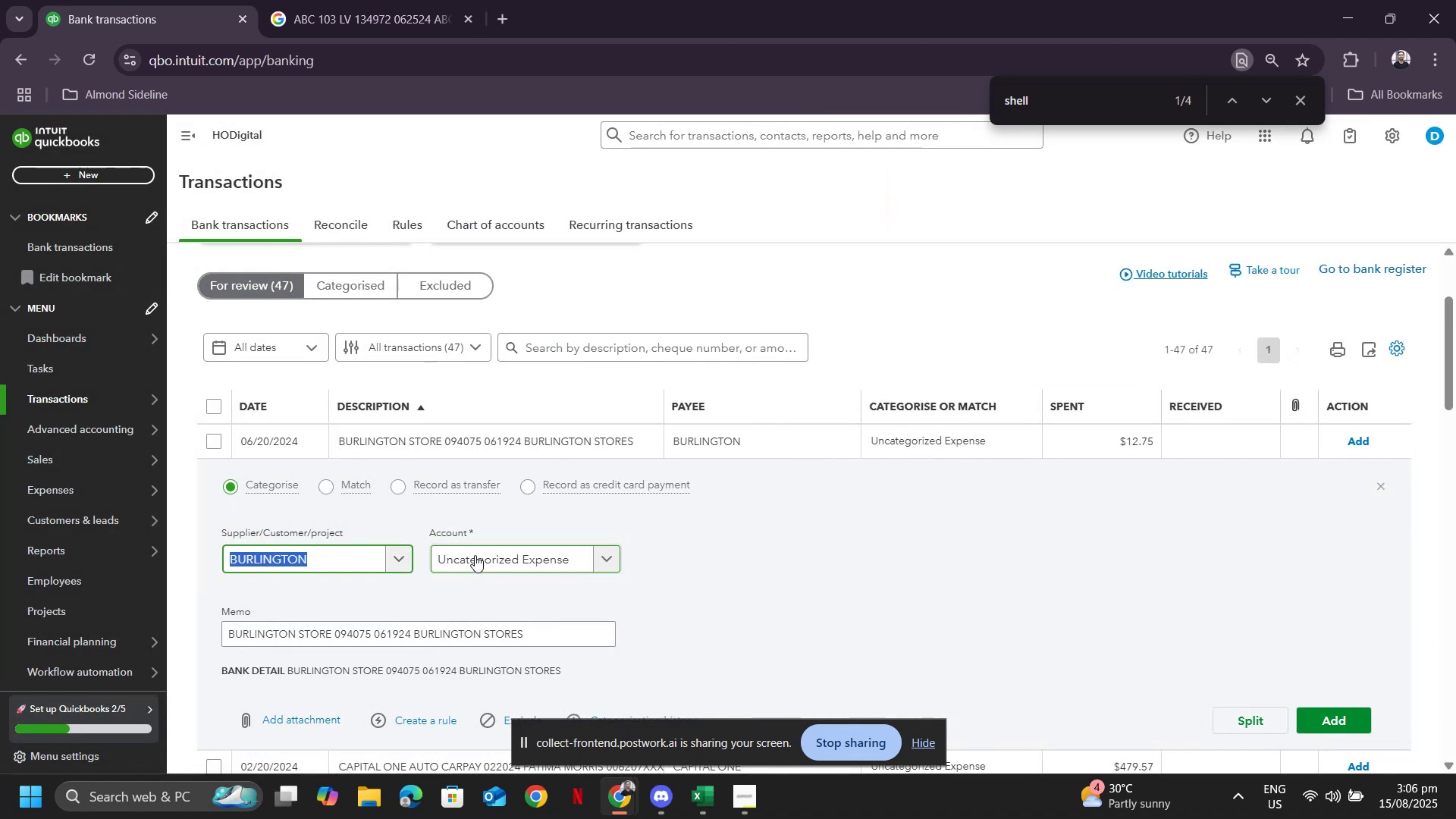 
left_click([475, 554])
 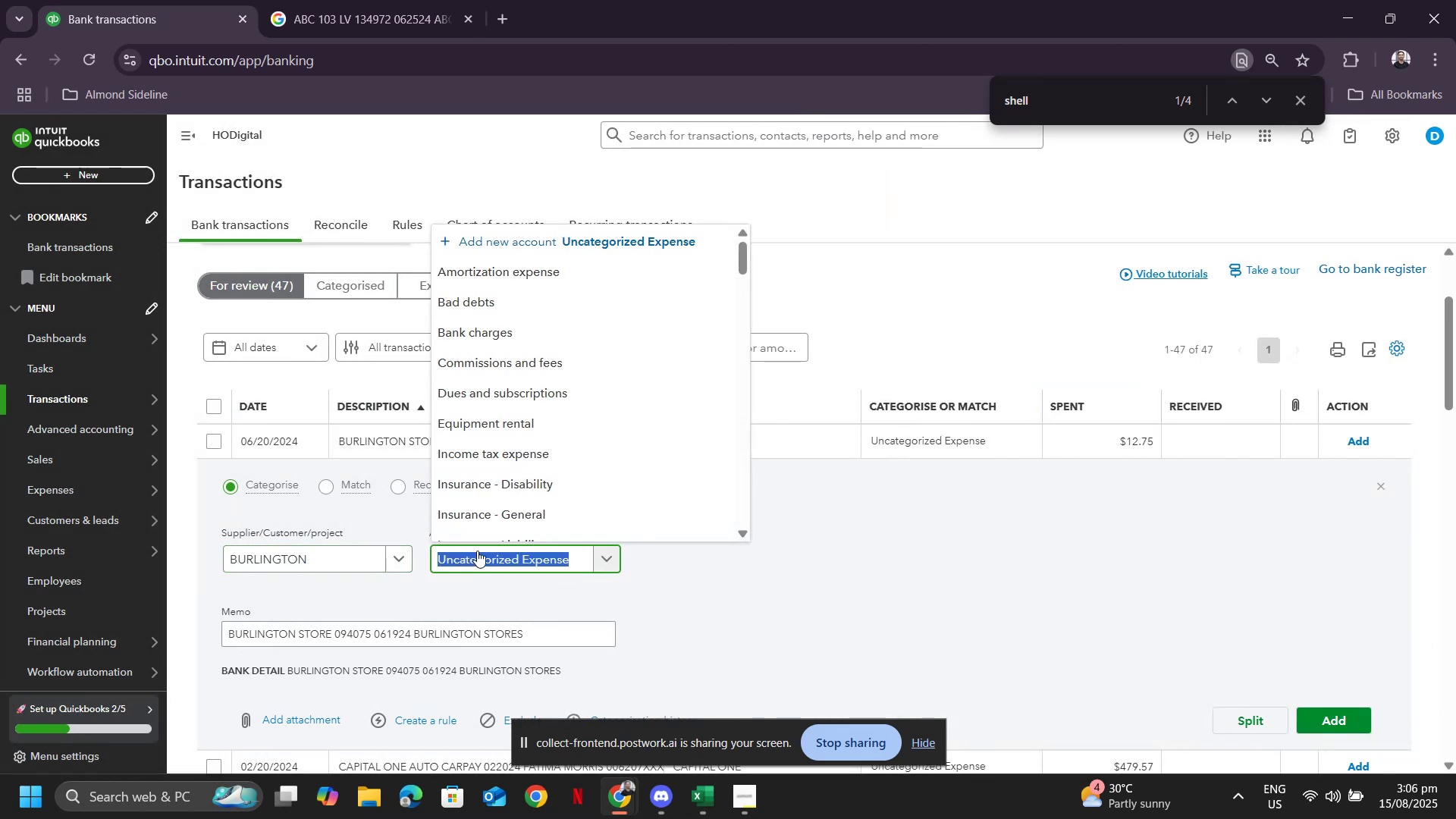 
type(genb)
key(Backspace)
 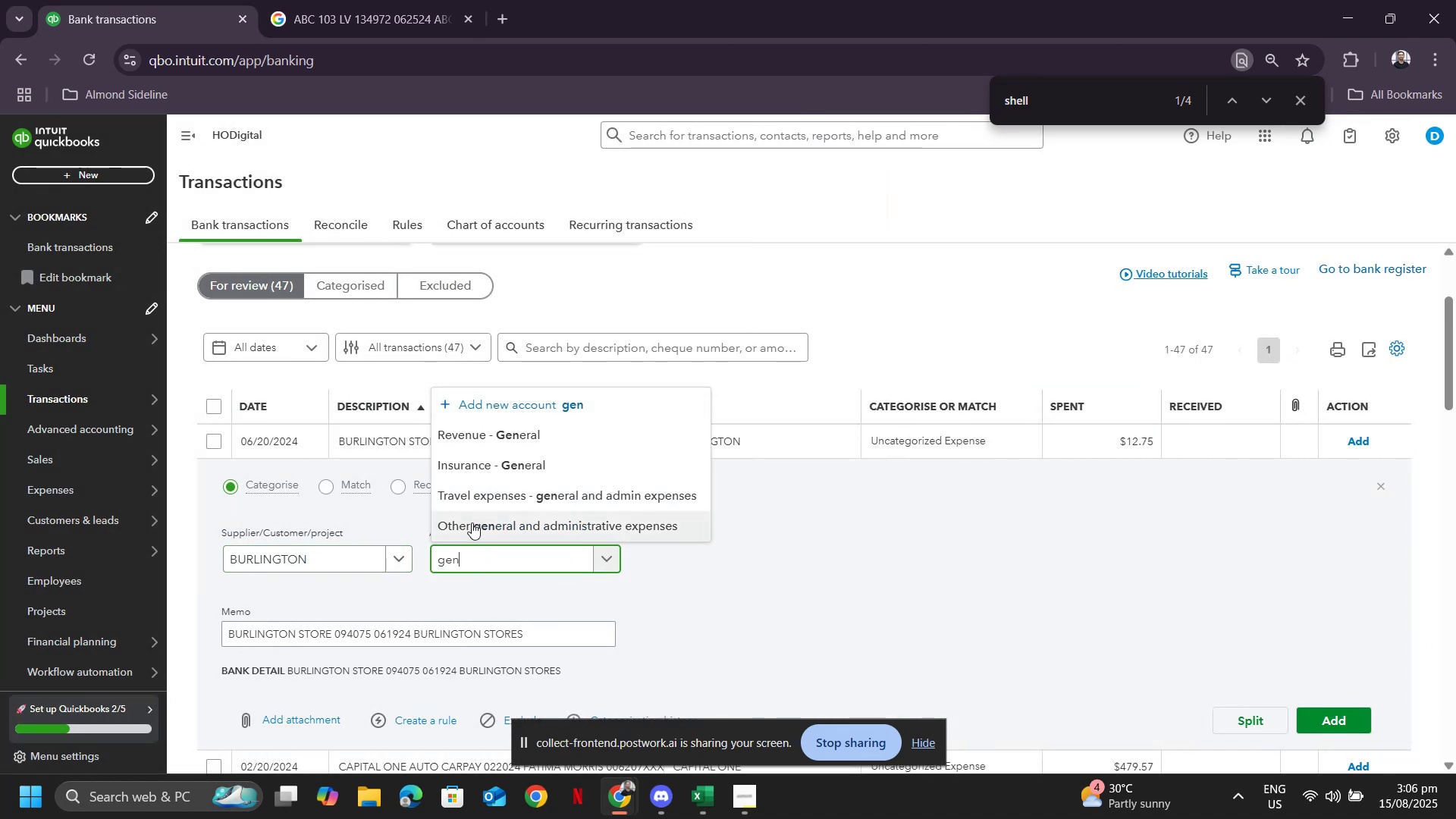 
left_click([472, 522])
 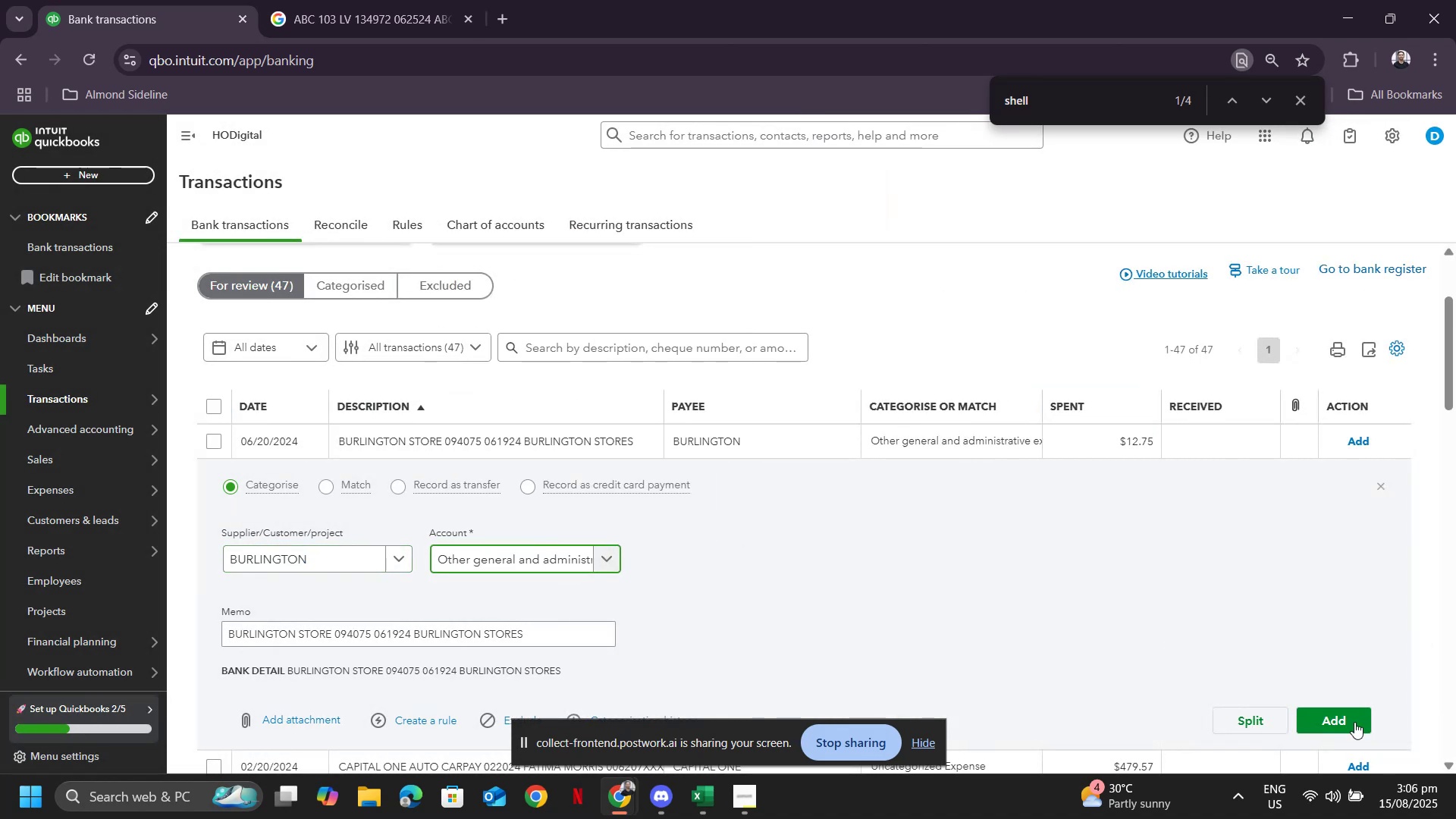 
left_click([1343, 722])
 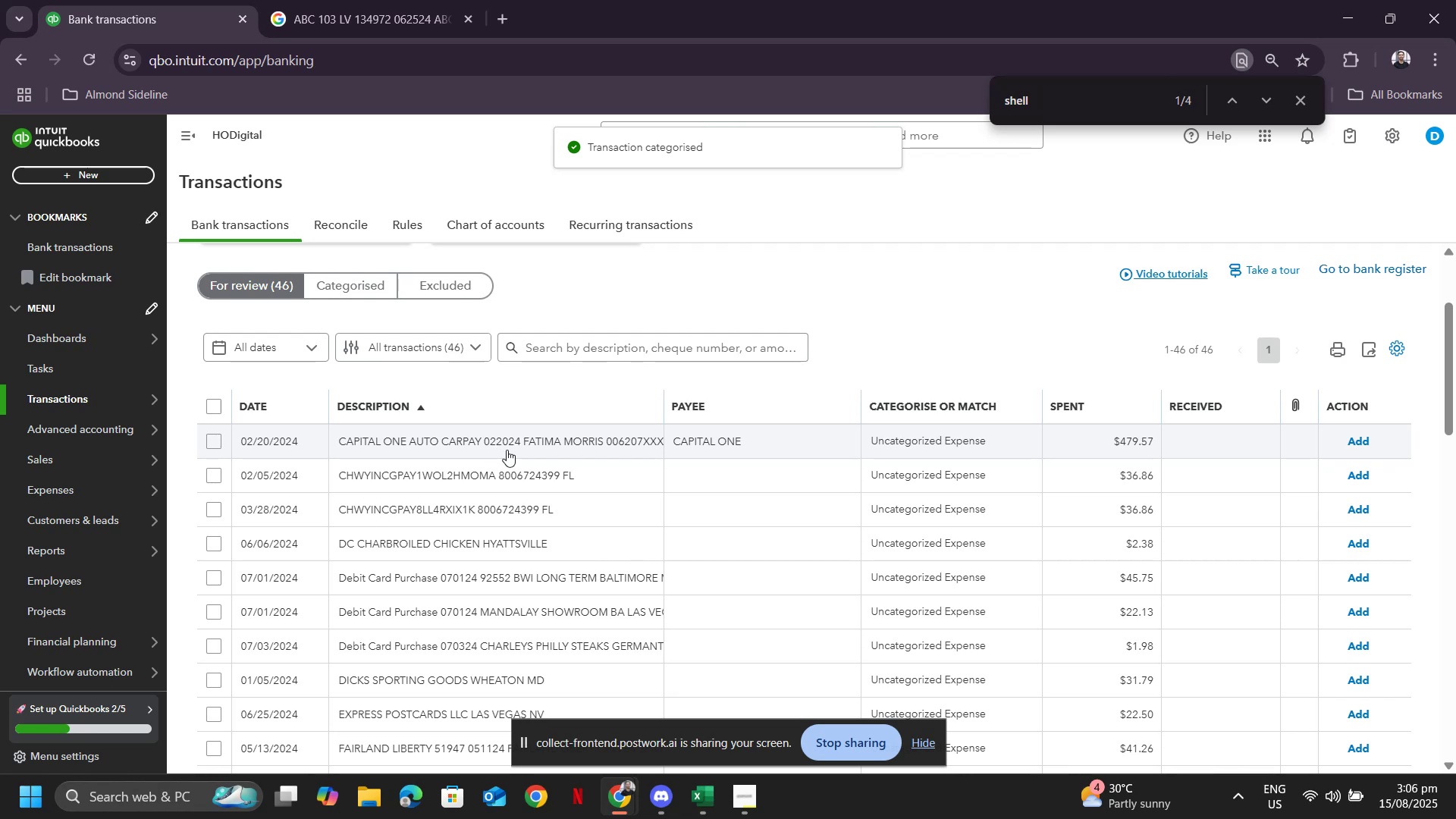 
left_click([458, 444])
 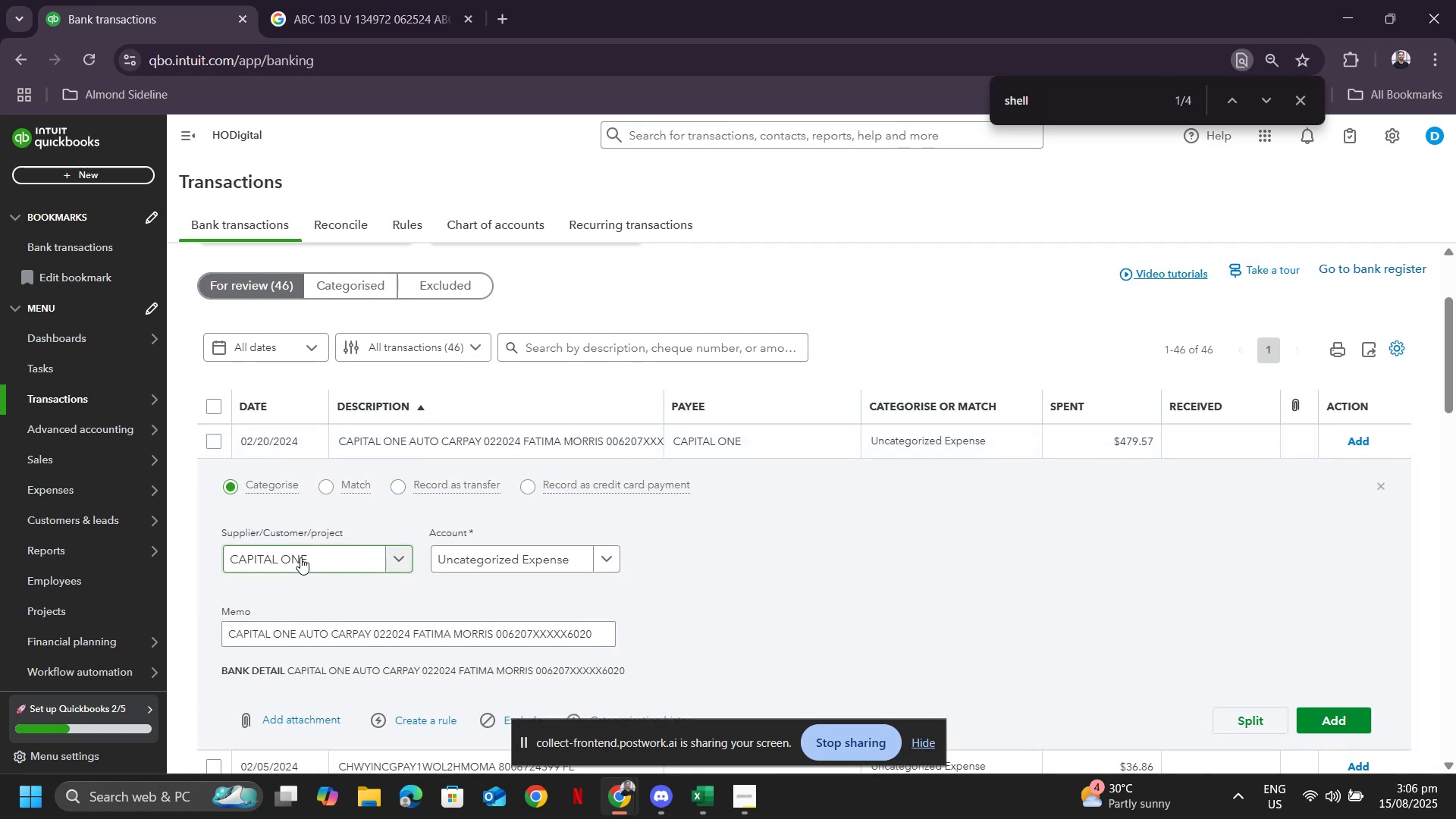 
left_click([312, 555])
 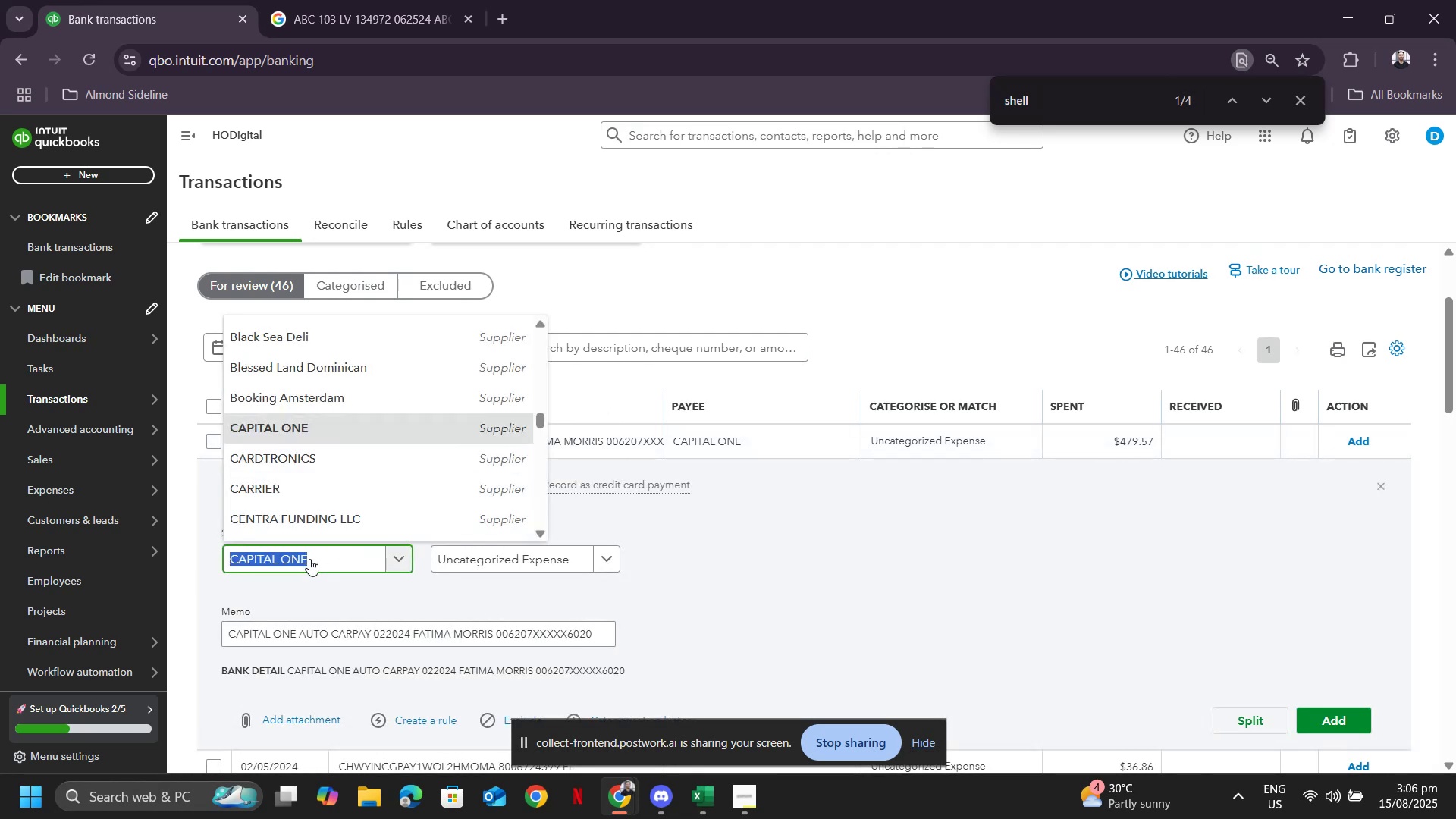 
type(Auto Car)
 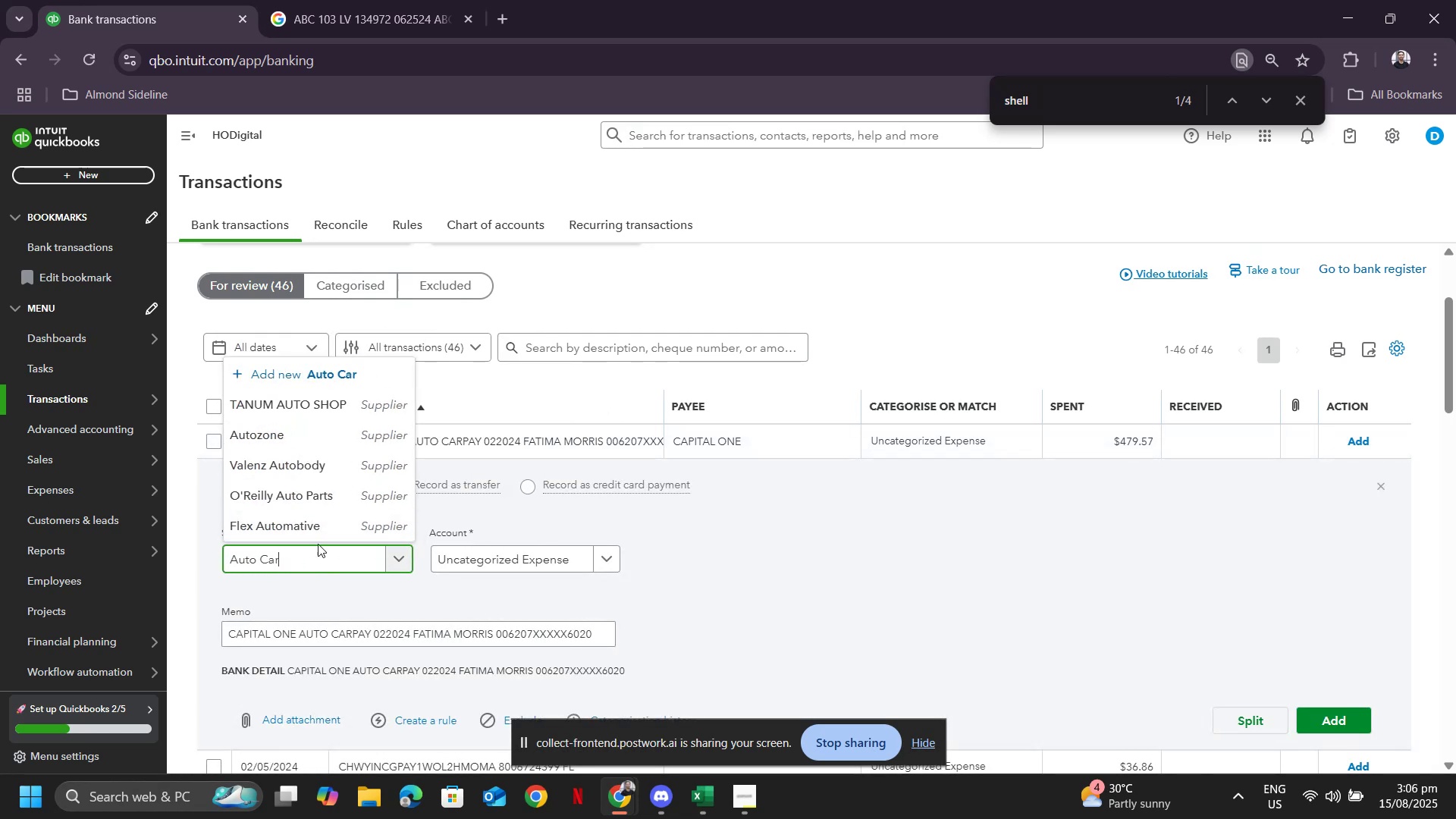 
wait(5.59)
 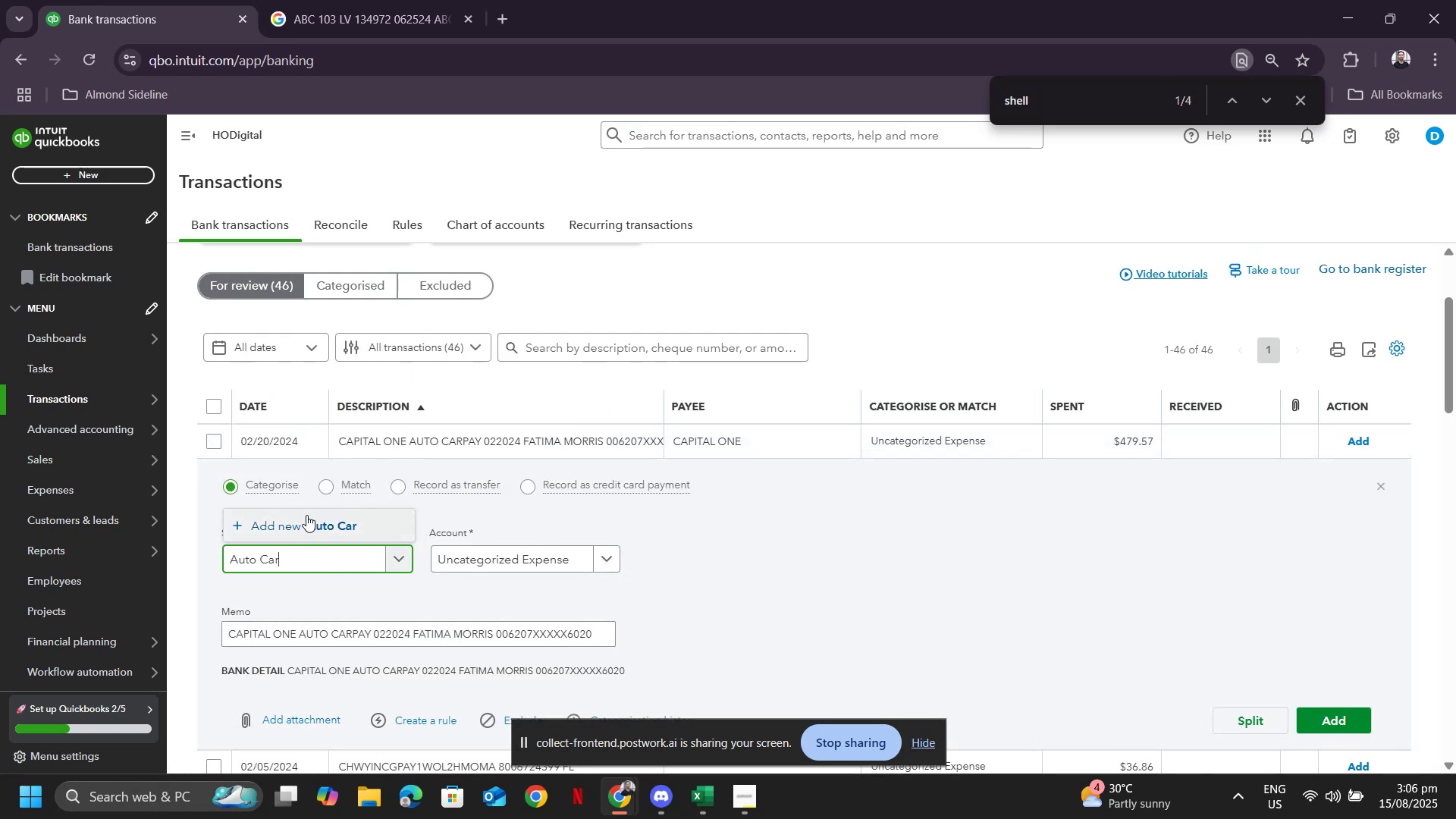 
left_click([322, 559])
 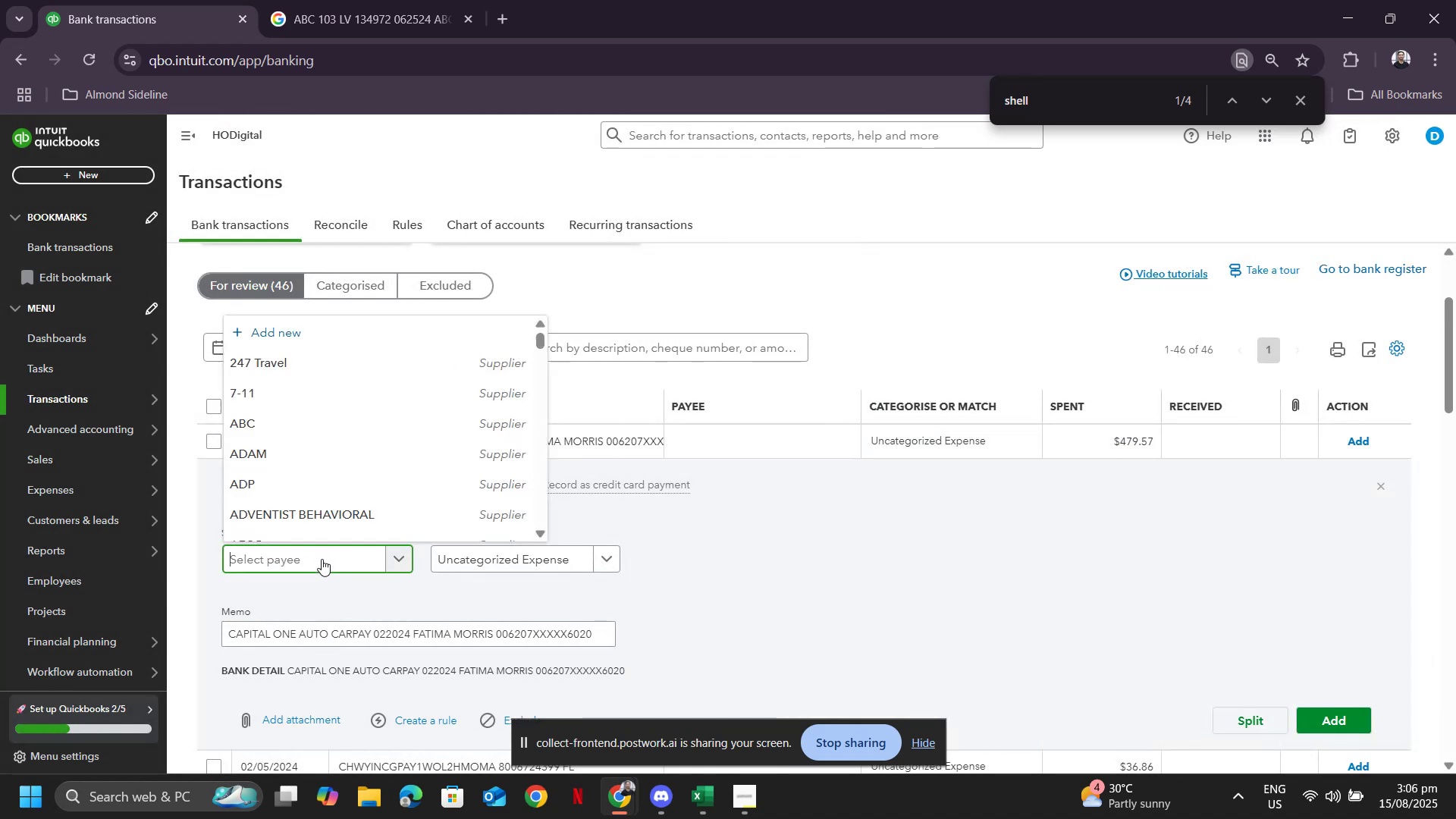 
type(Autozone)
 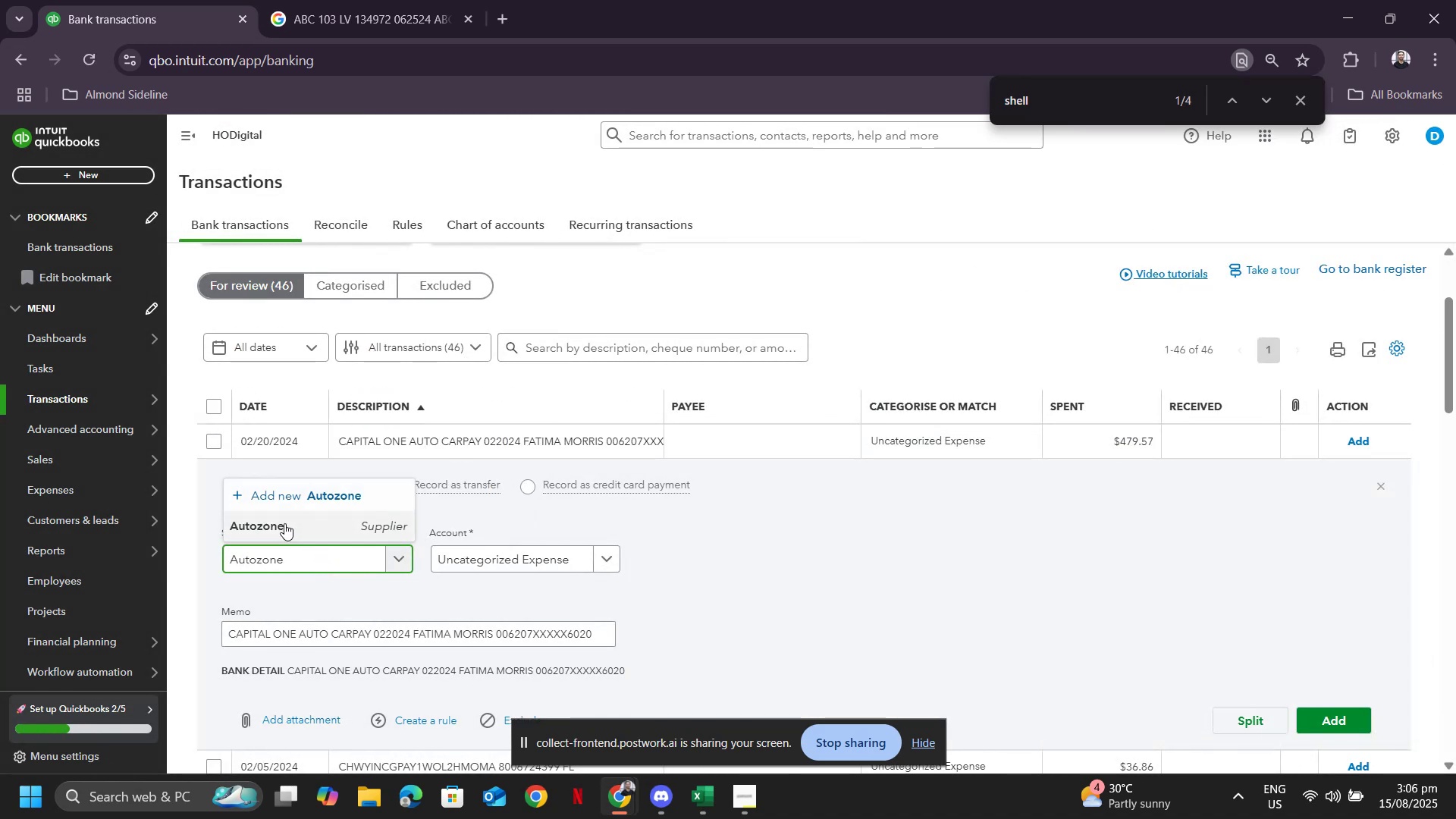 
left_click([284, 532])
 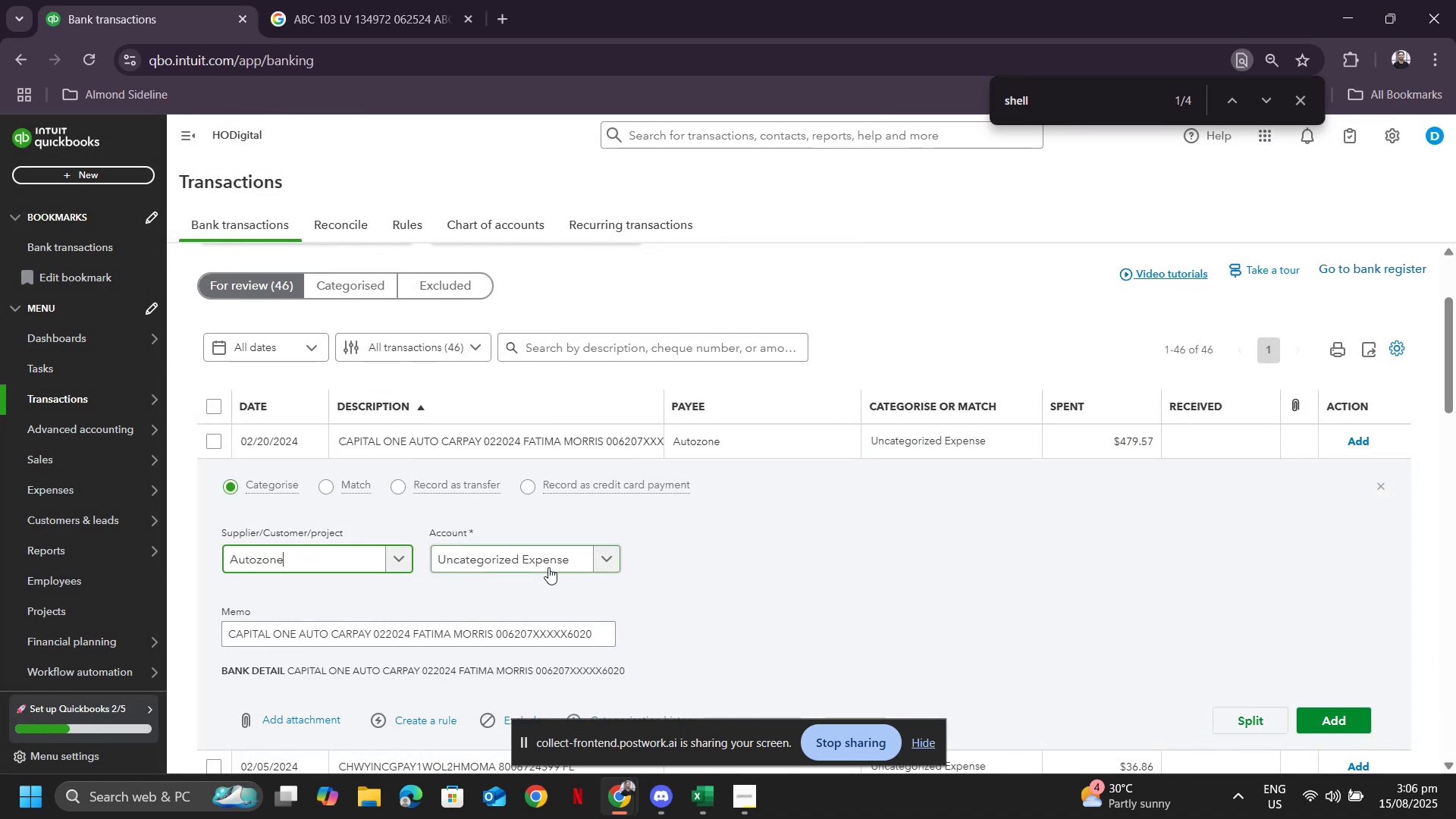 
left_click([548, 567])
 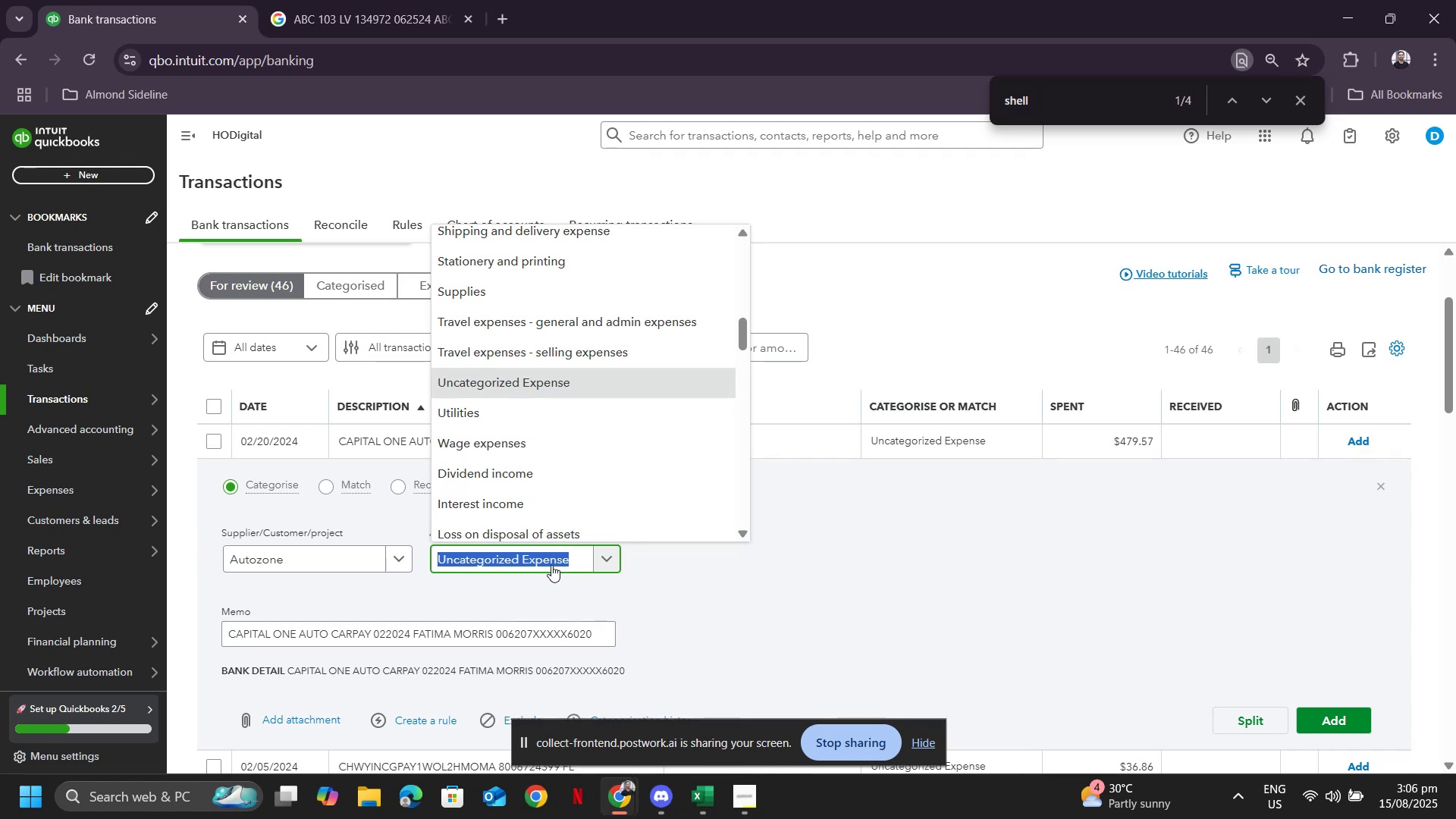 
type(r)
key(Backspace)
key(Backspace)
type(tra)
key(Backspace)
key(Backspace)
key(Backspace)
type(repa)
 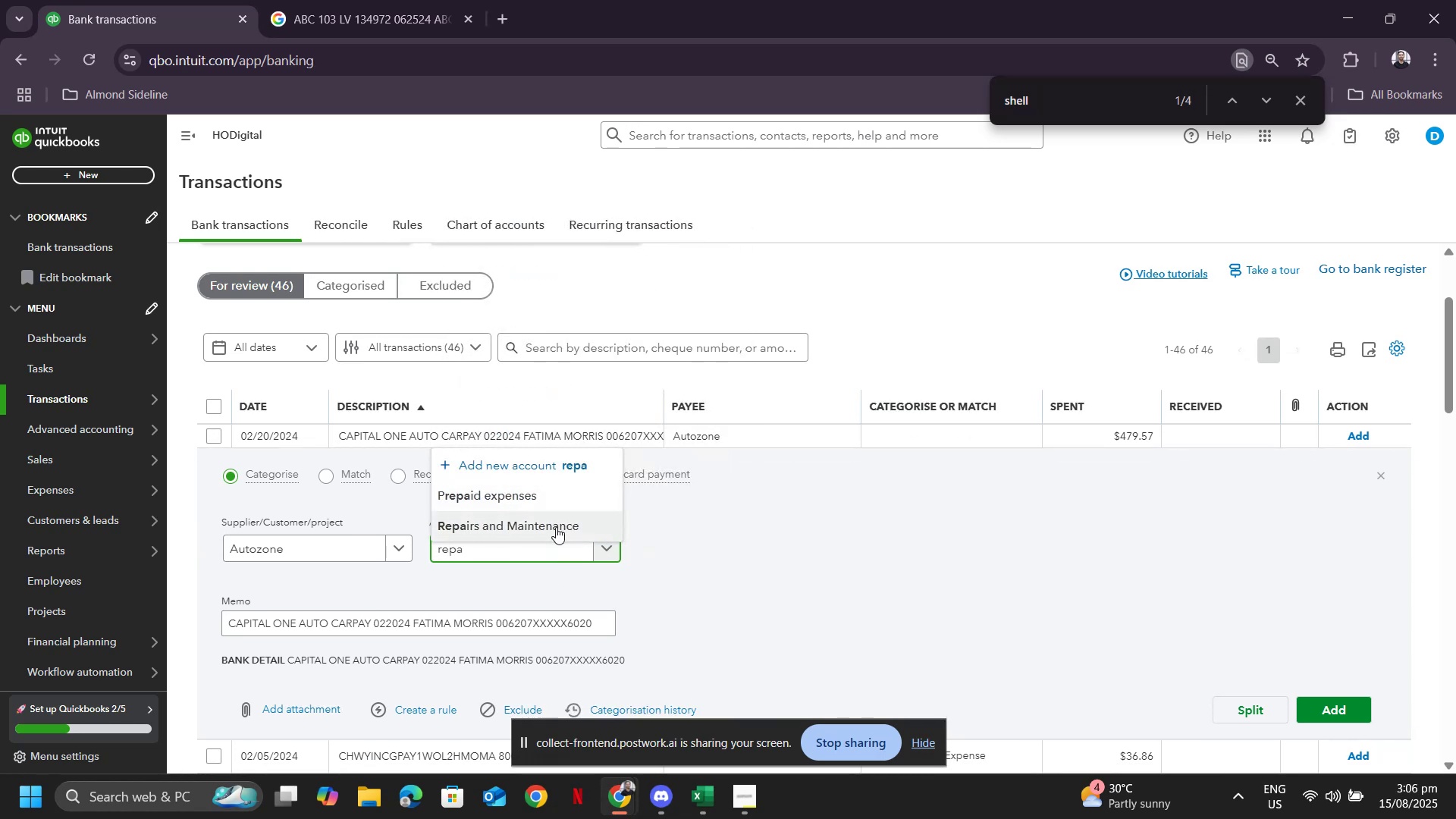 
left_click([556, 527])
 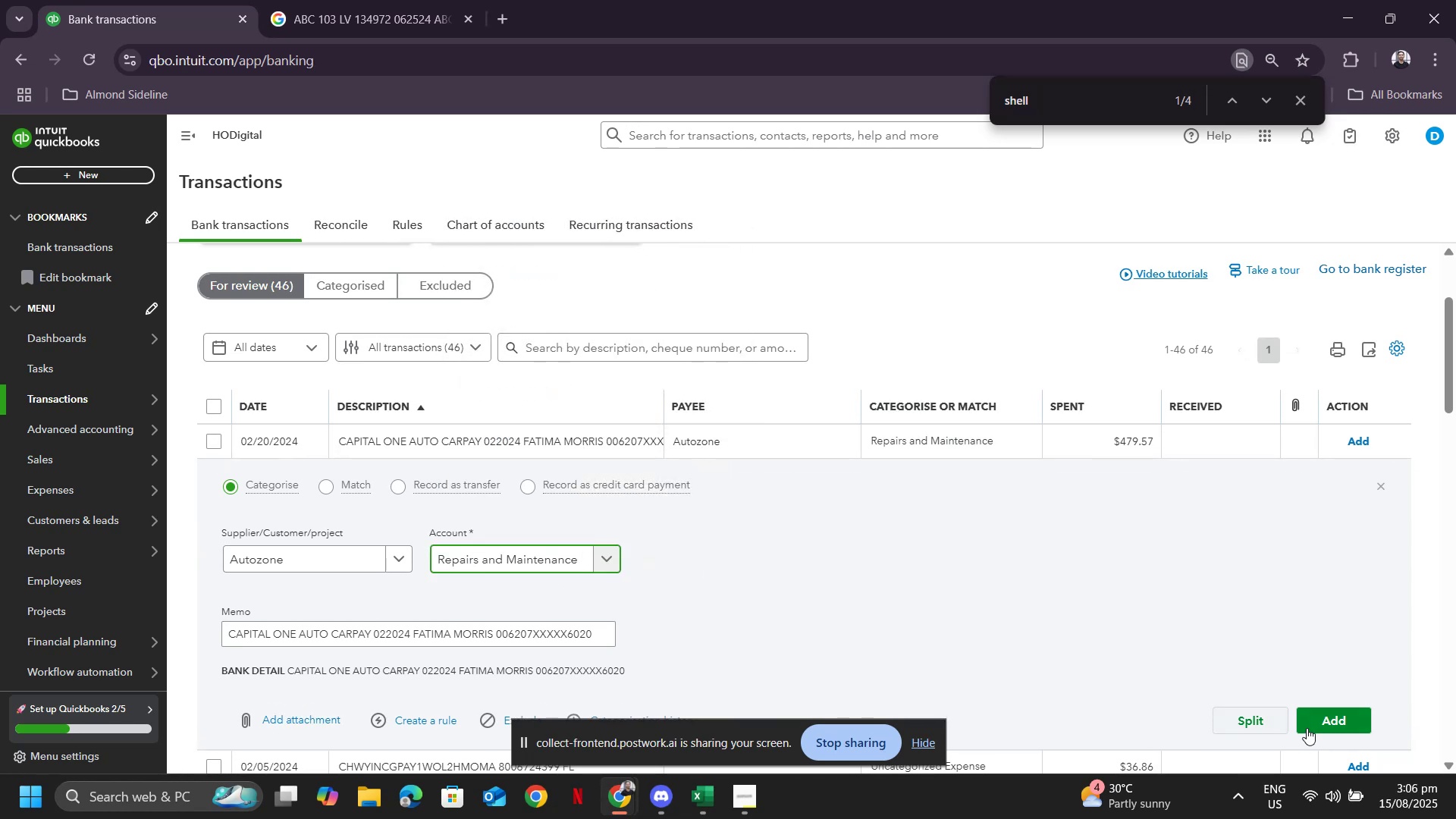 
left_click([1313, 721])
 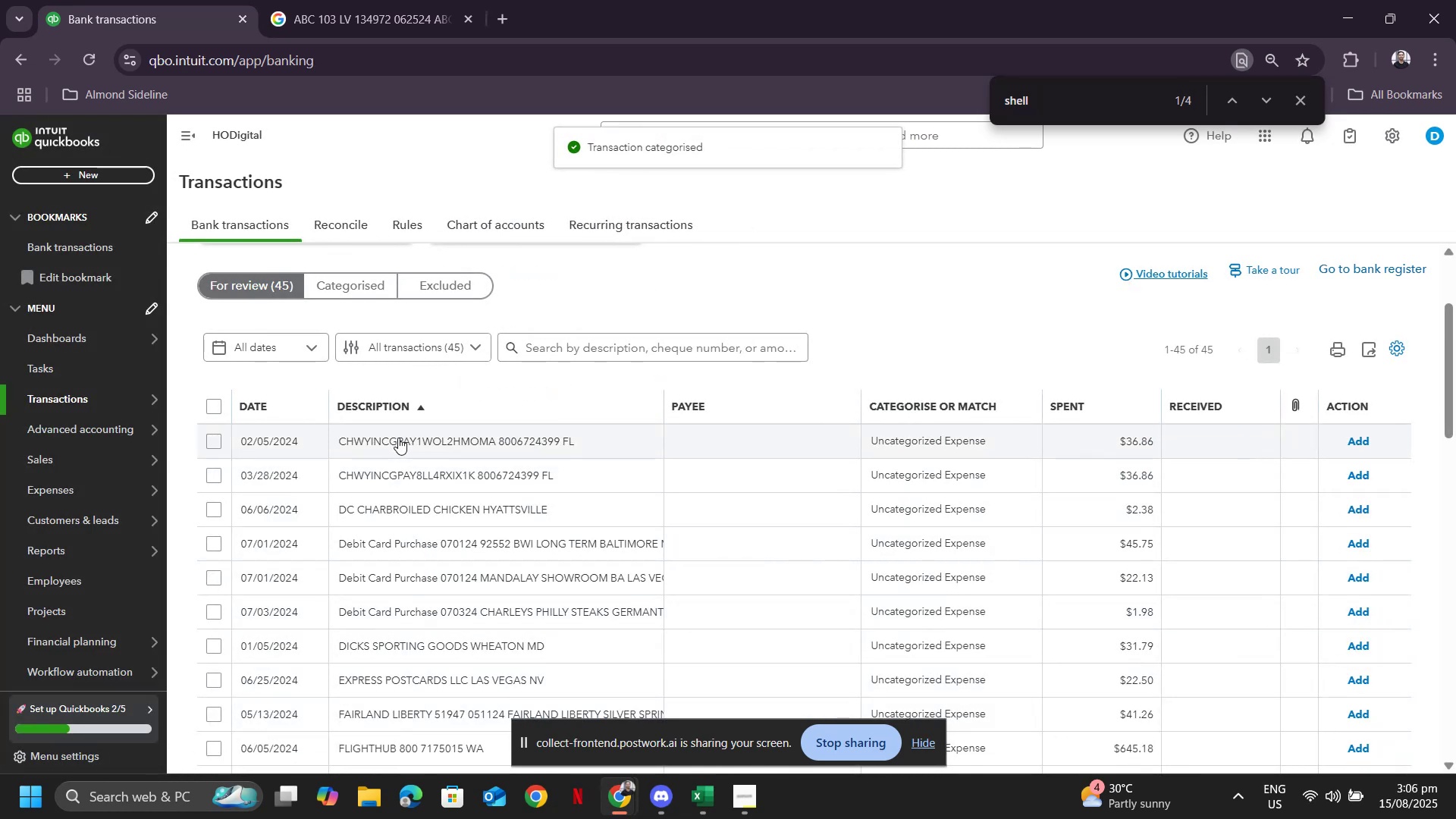 
left_click([400, 441])
 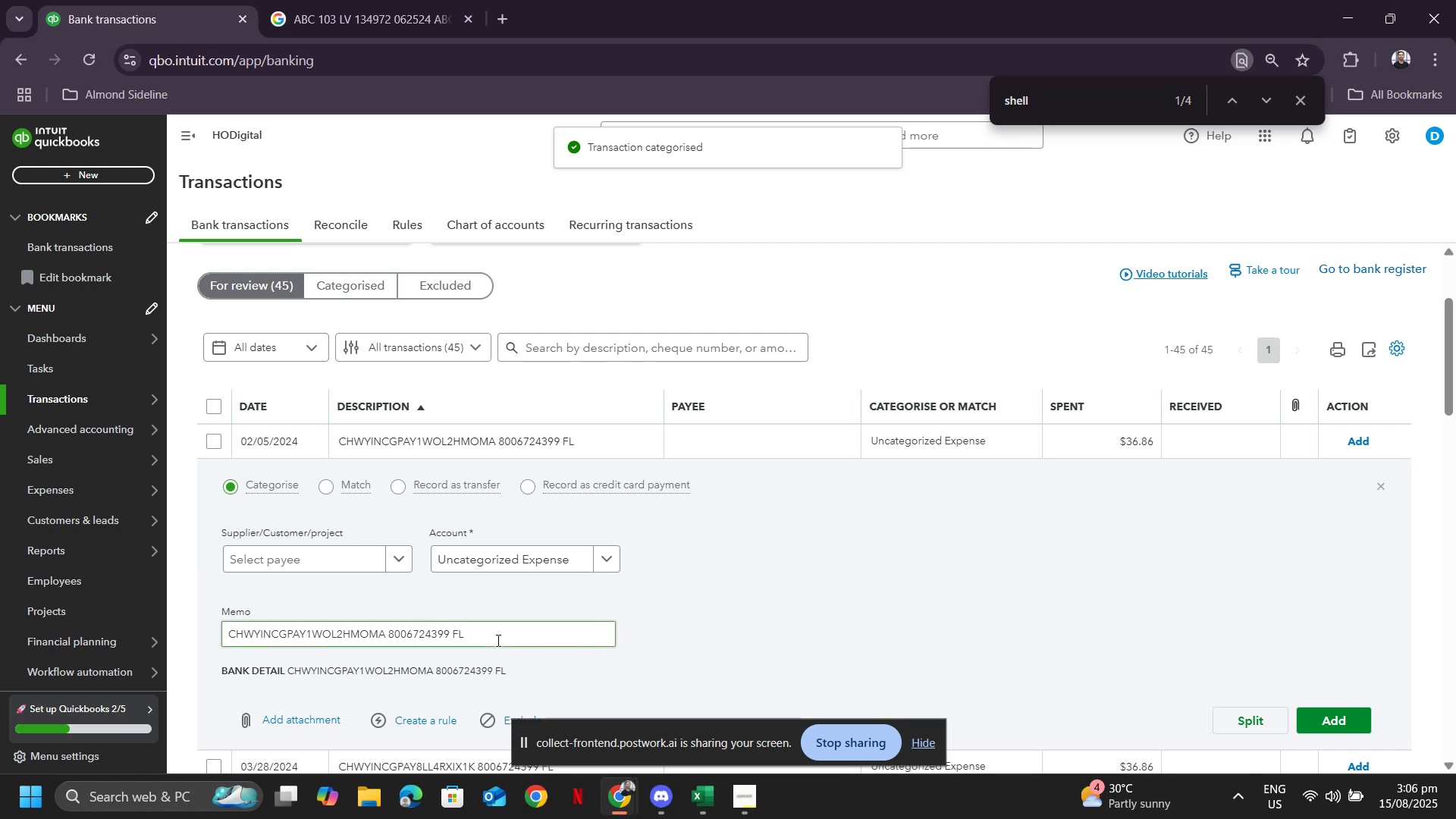 
key(Control+ControlLeft)
 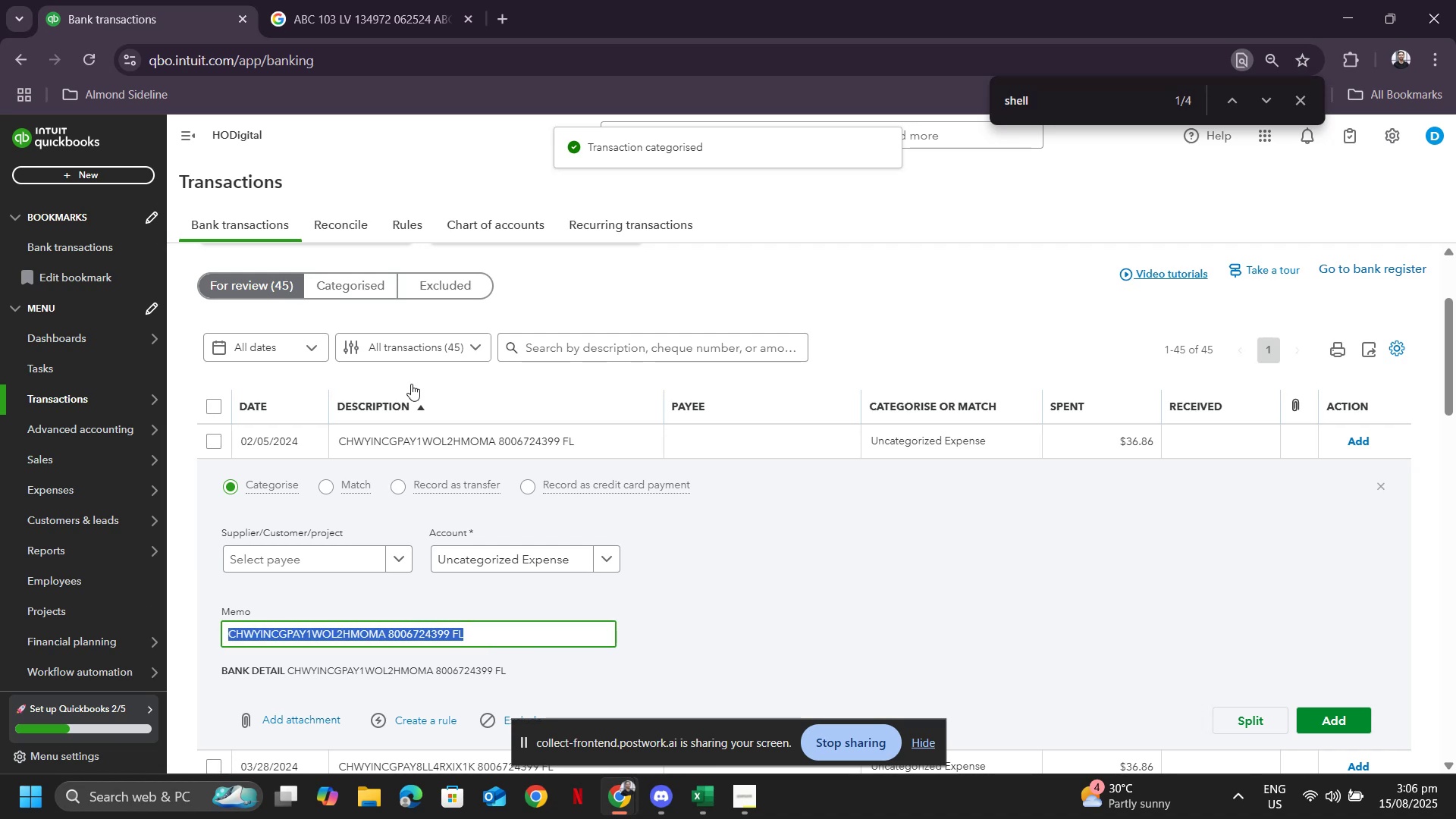 
key(Control+C)
 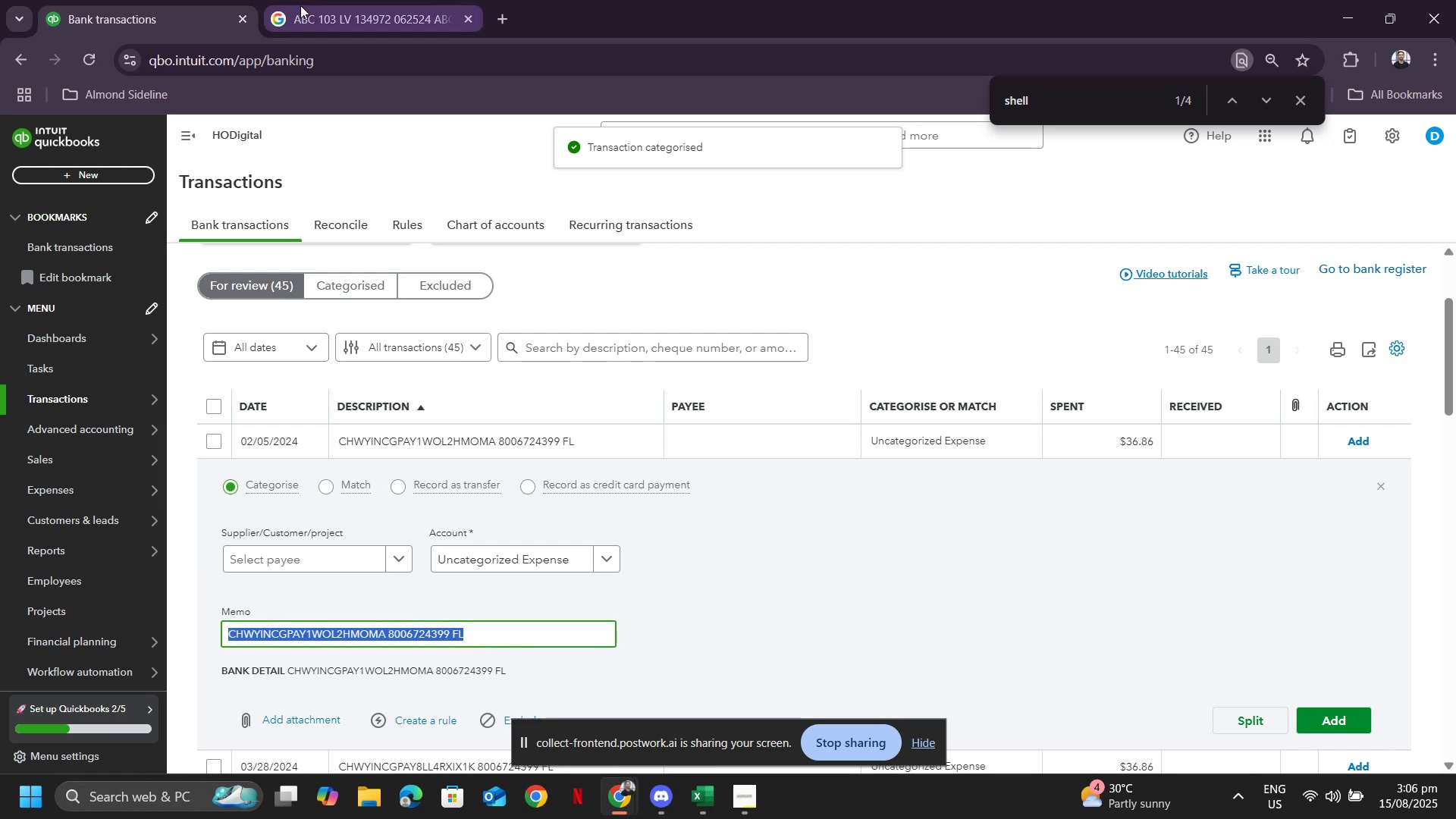 
left_click([303, 2])
 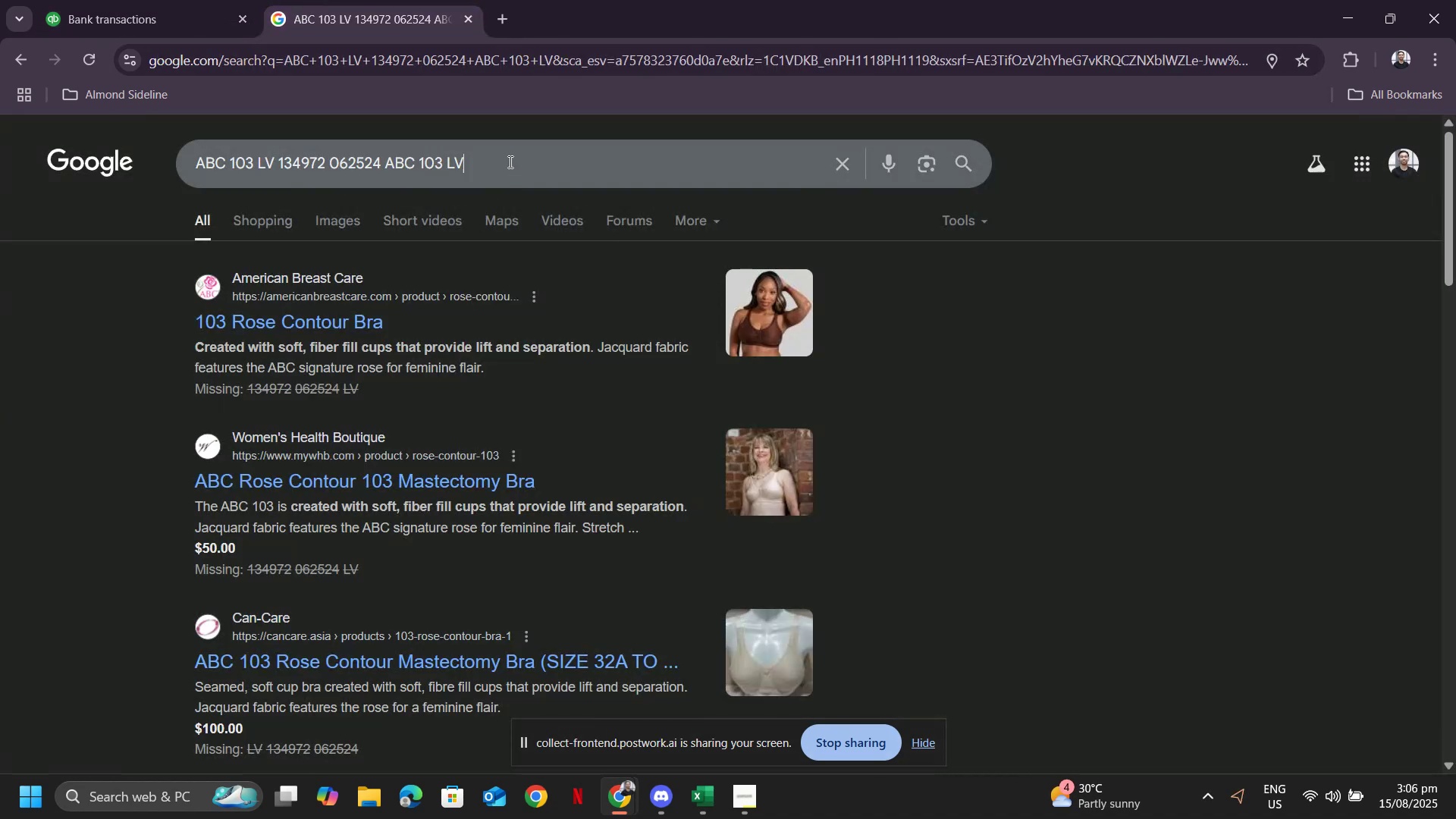 
key(Control+ControlLeft)
 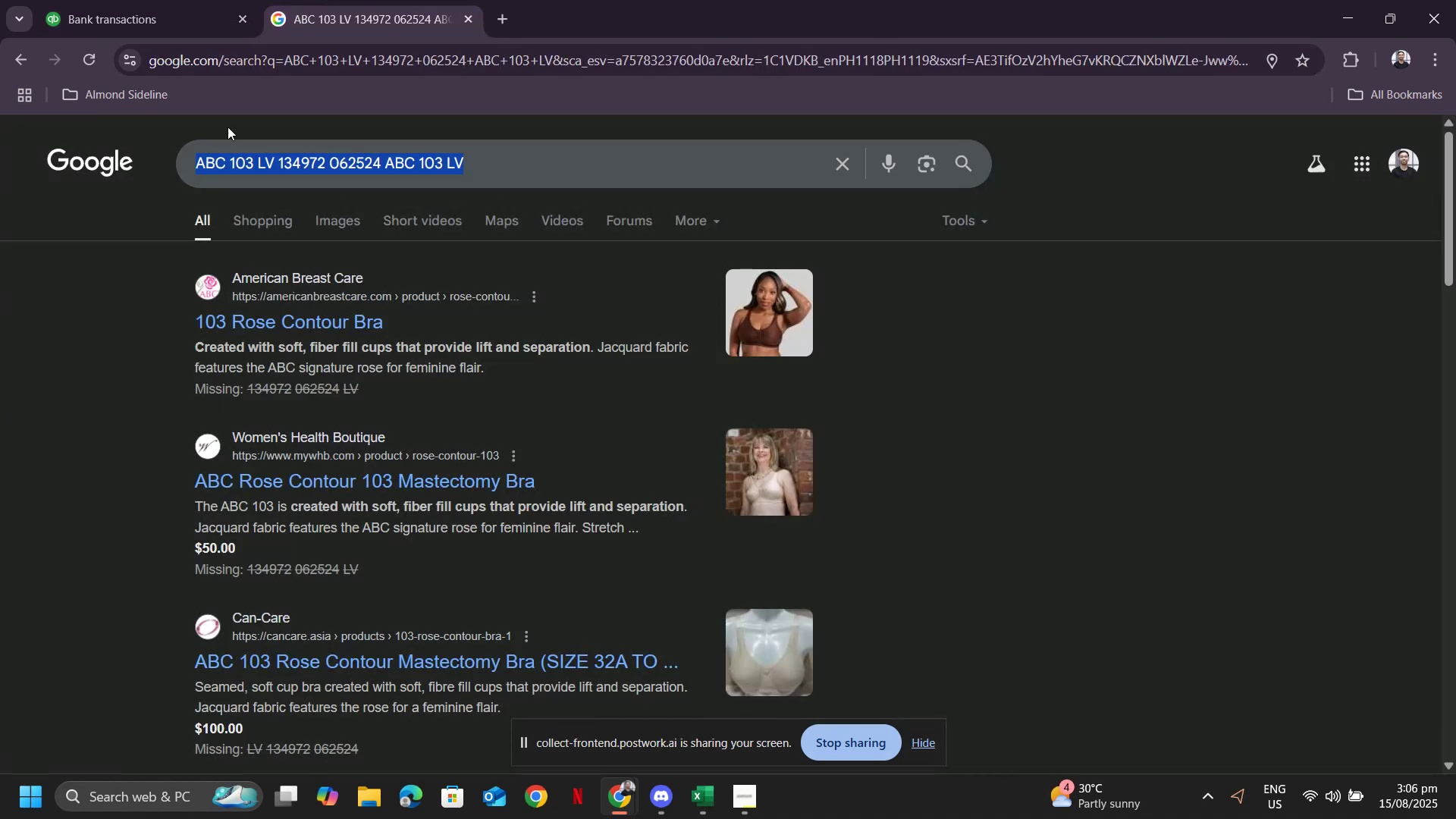 
key(Control+V)
 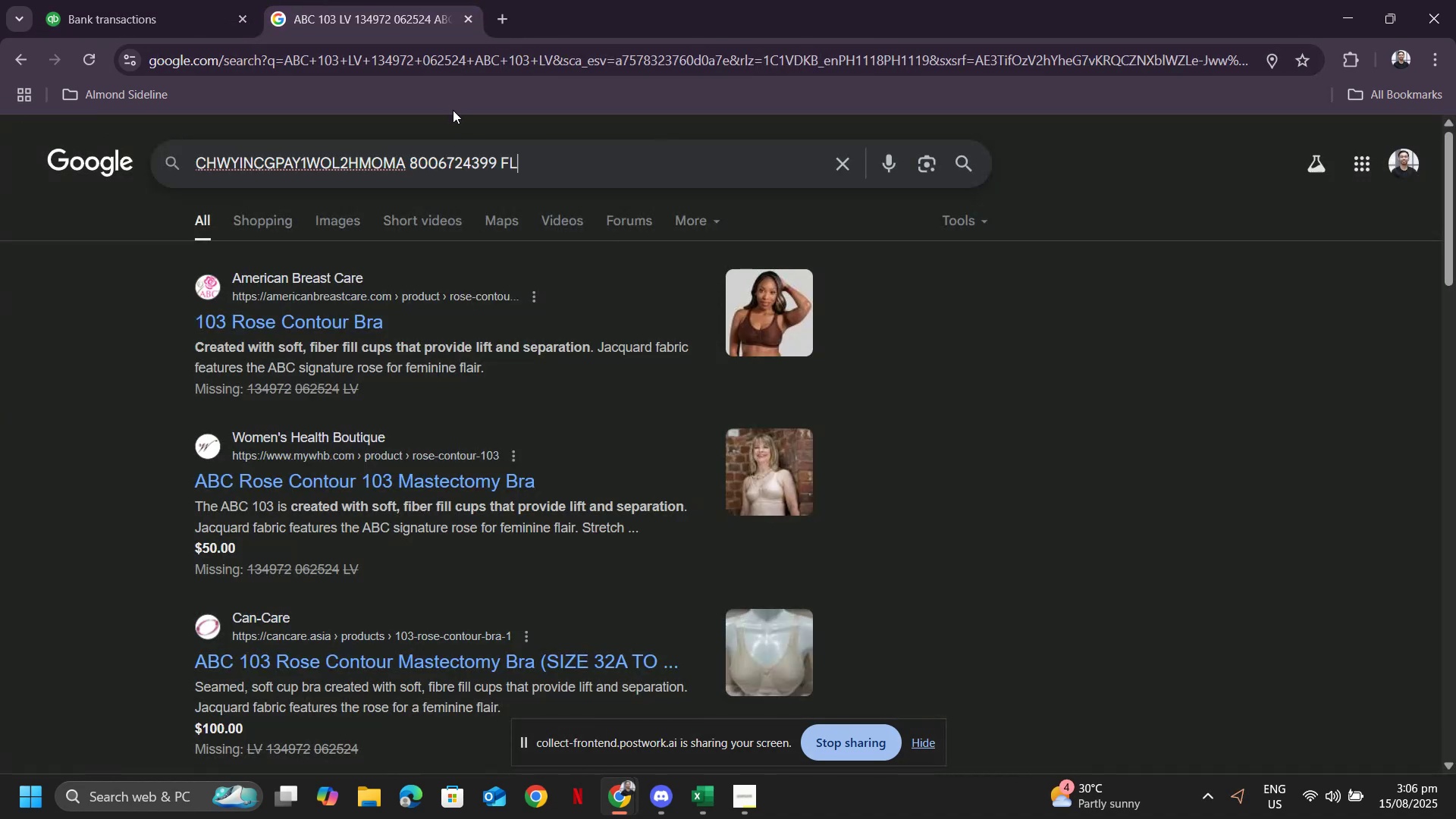 
key(Enter)
 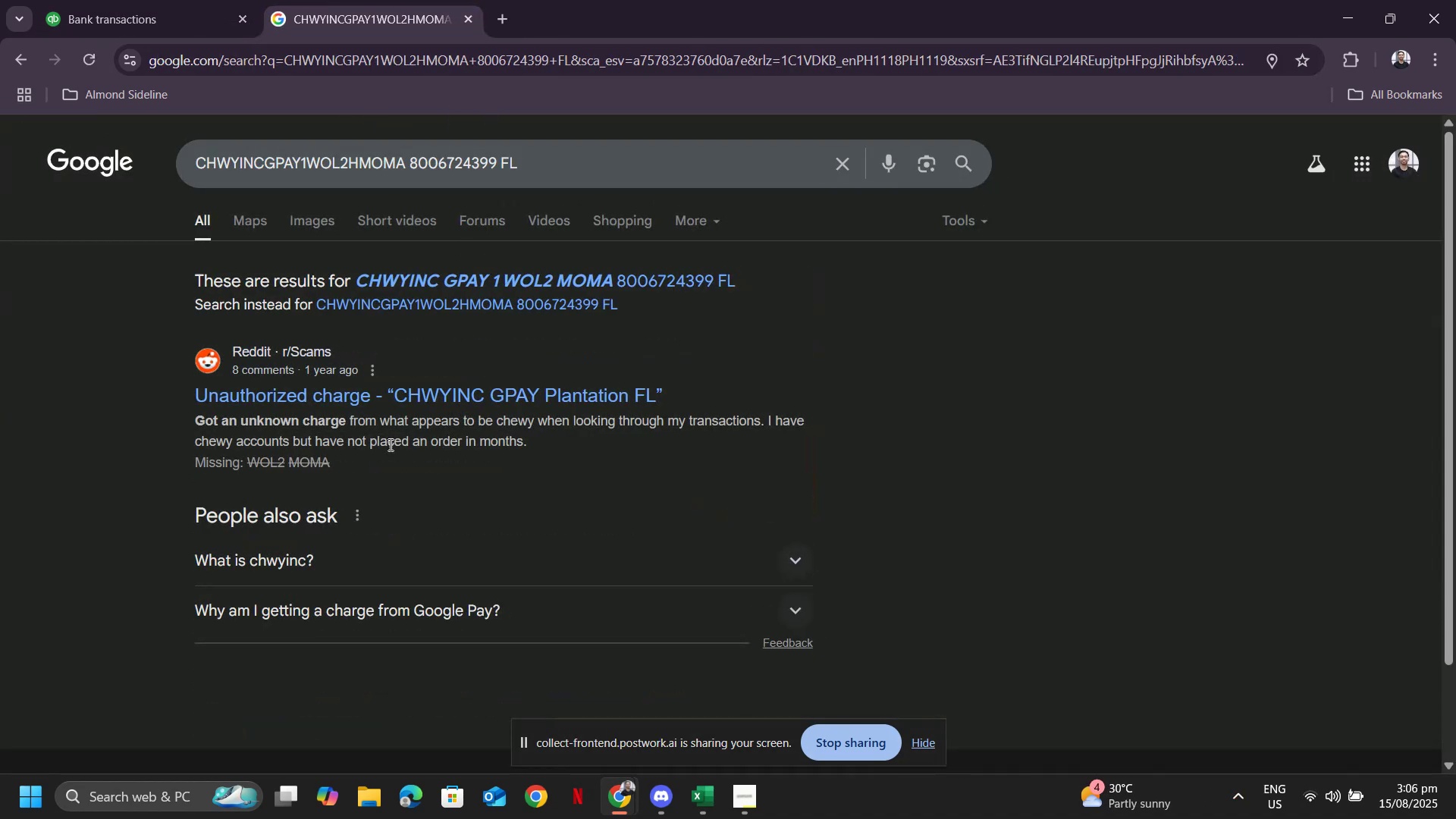 
wait(6.53)
 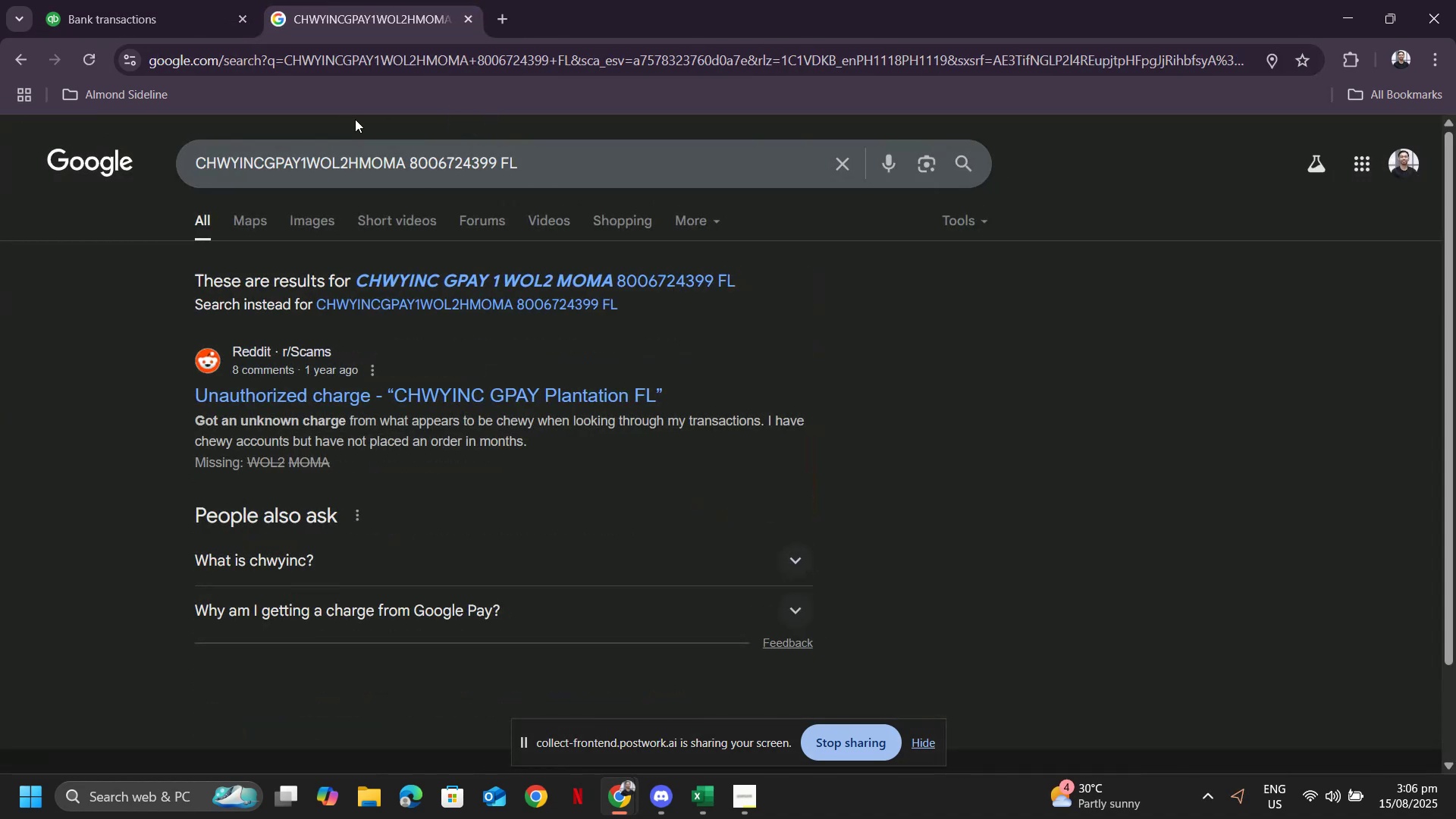 
mouse_move([87, 0])
 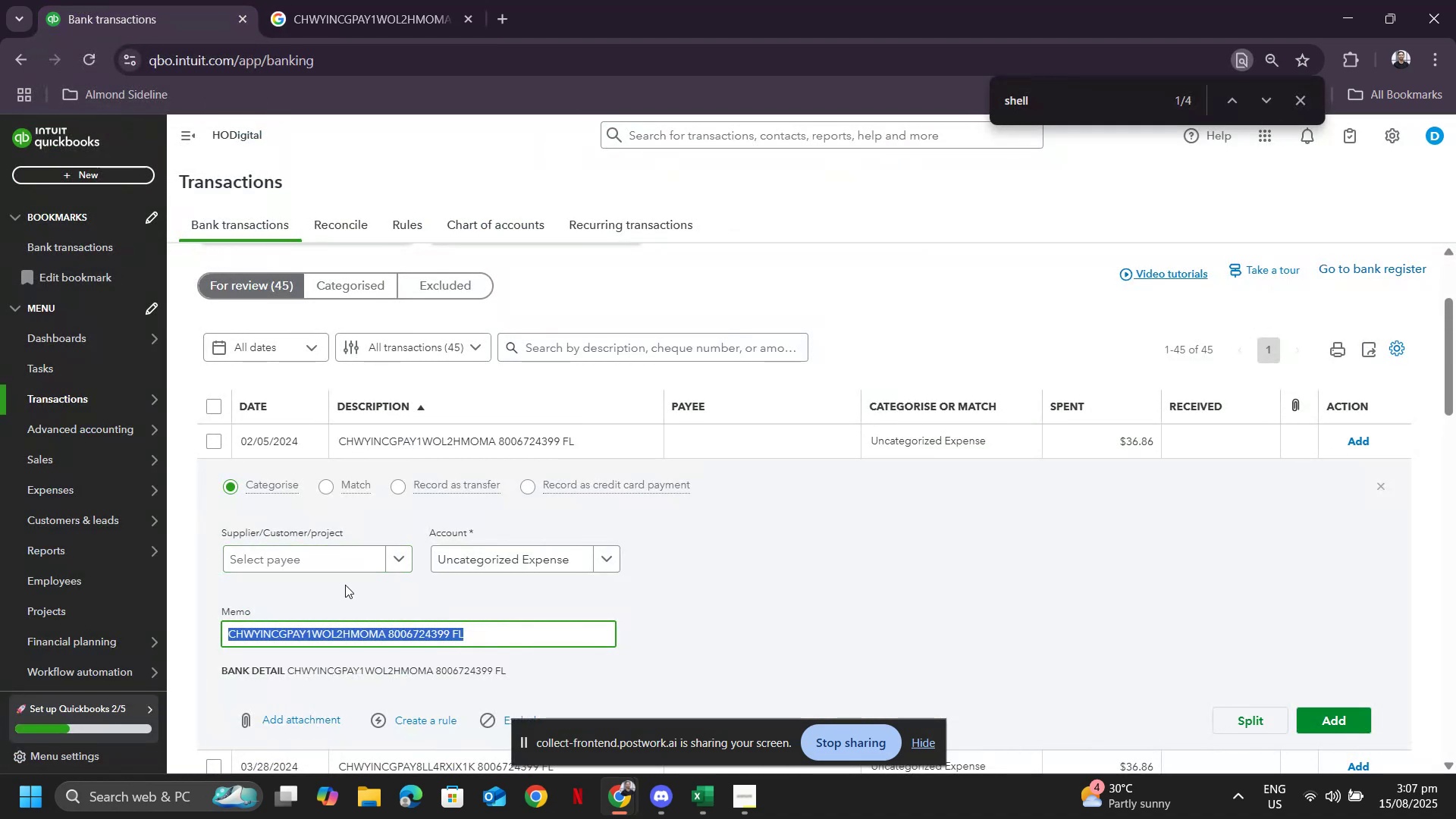 
left_click([349, 560])
 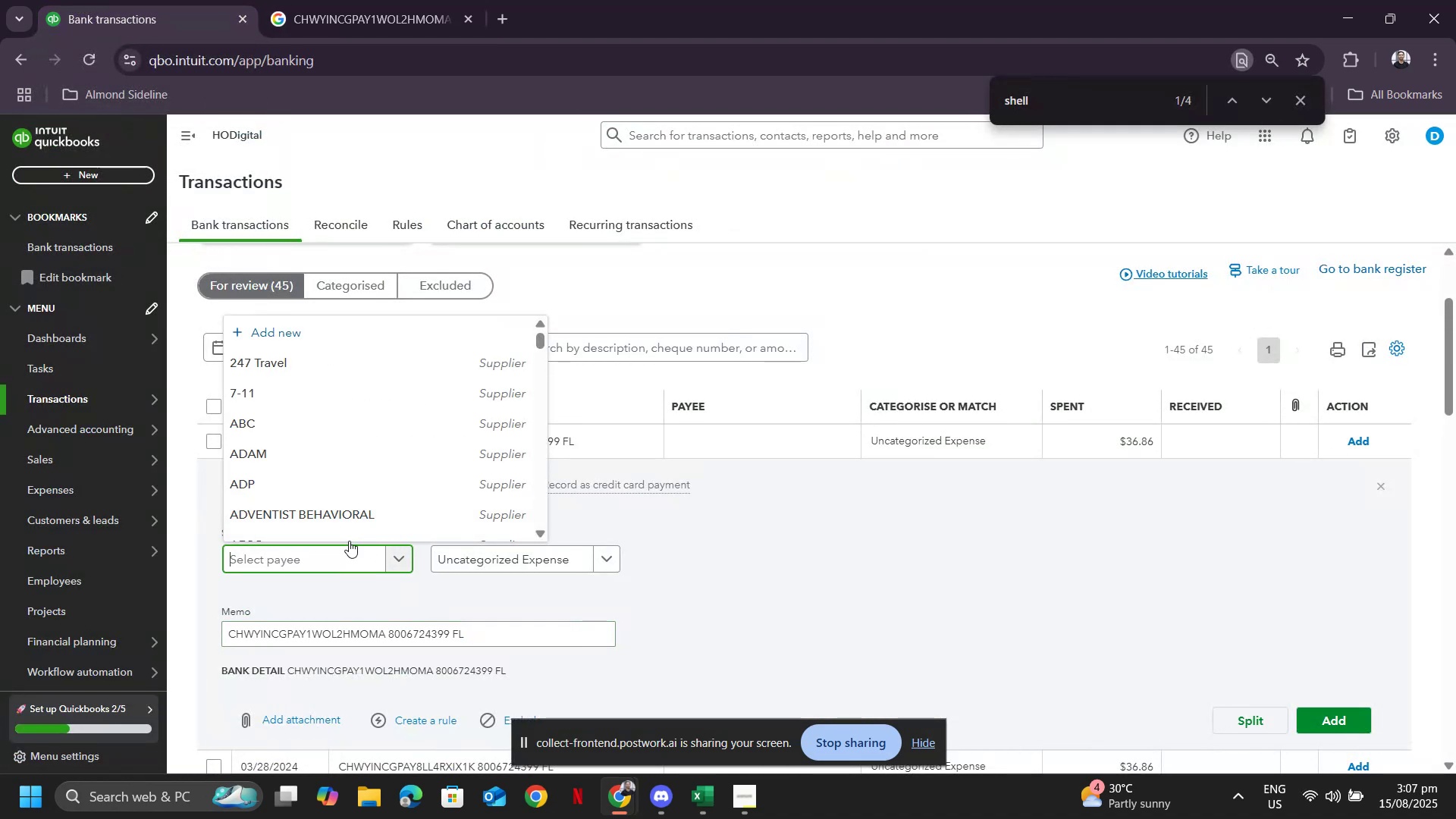 
scroll: coordinate [315, 420], scroll_direction: down, amount: 8.0
 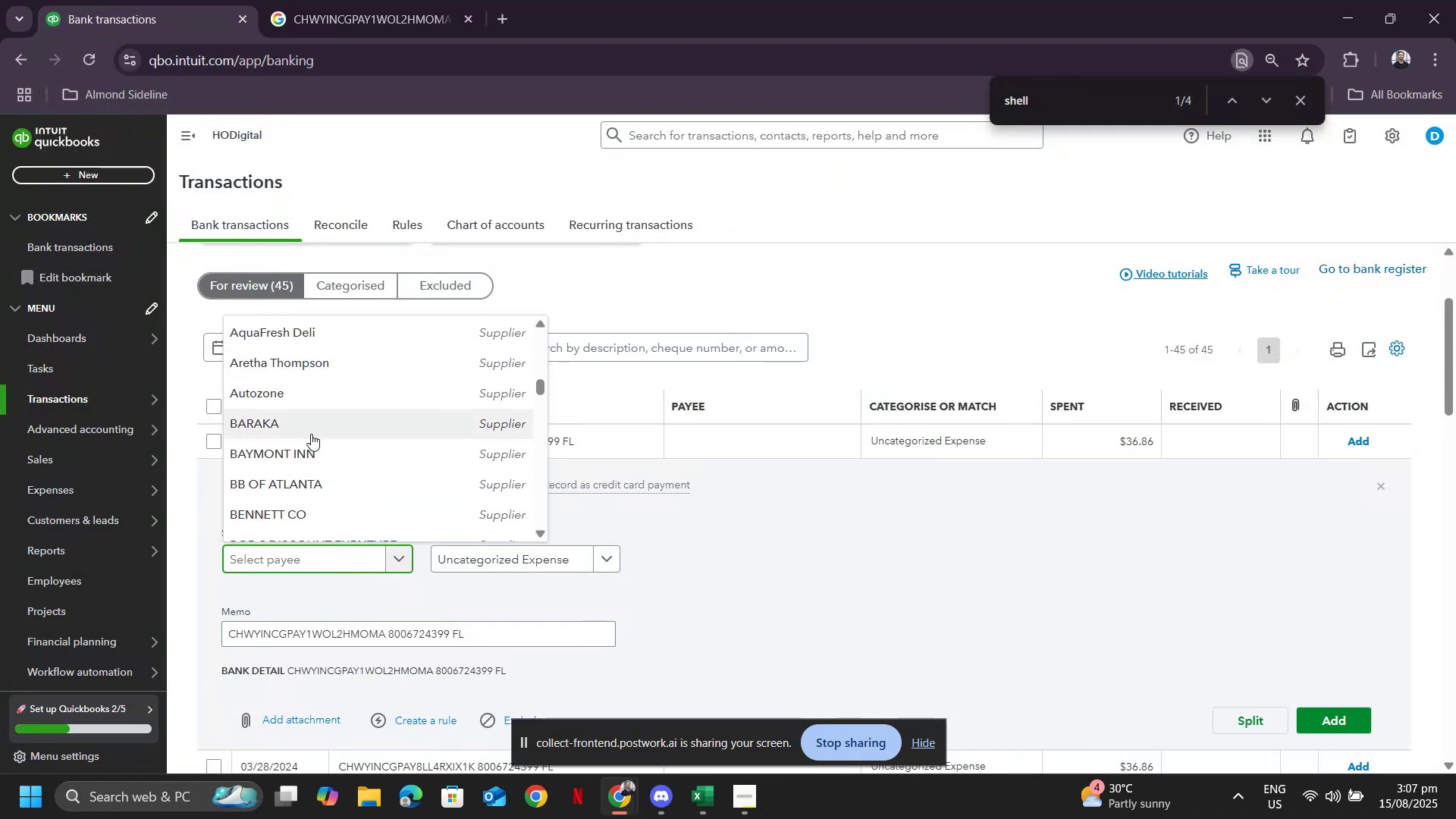 
left_click([311, 434])
 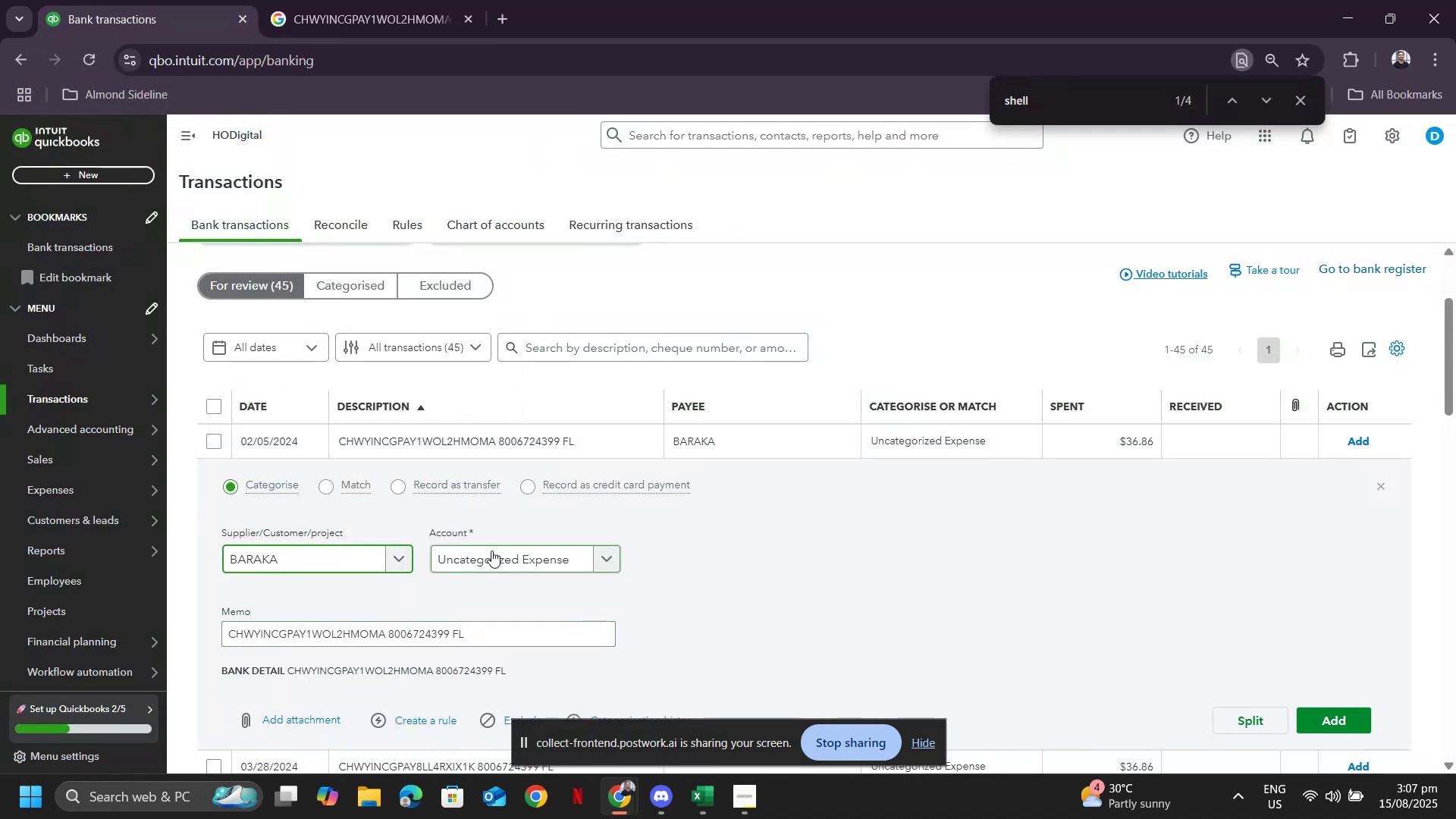 
left_click([491, 544])
 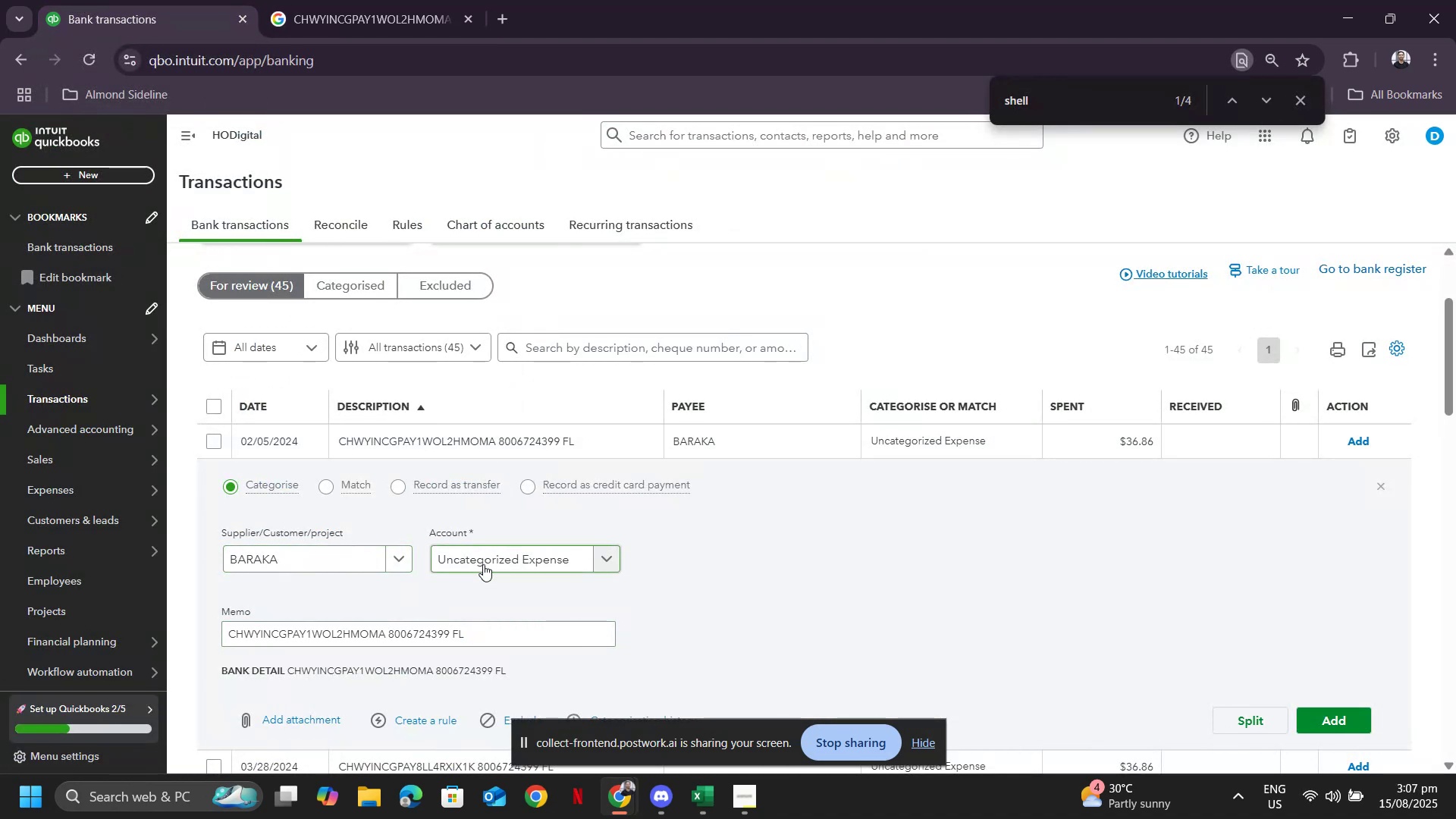 
left_click([483, 564])
 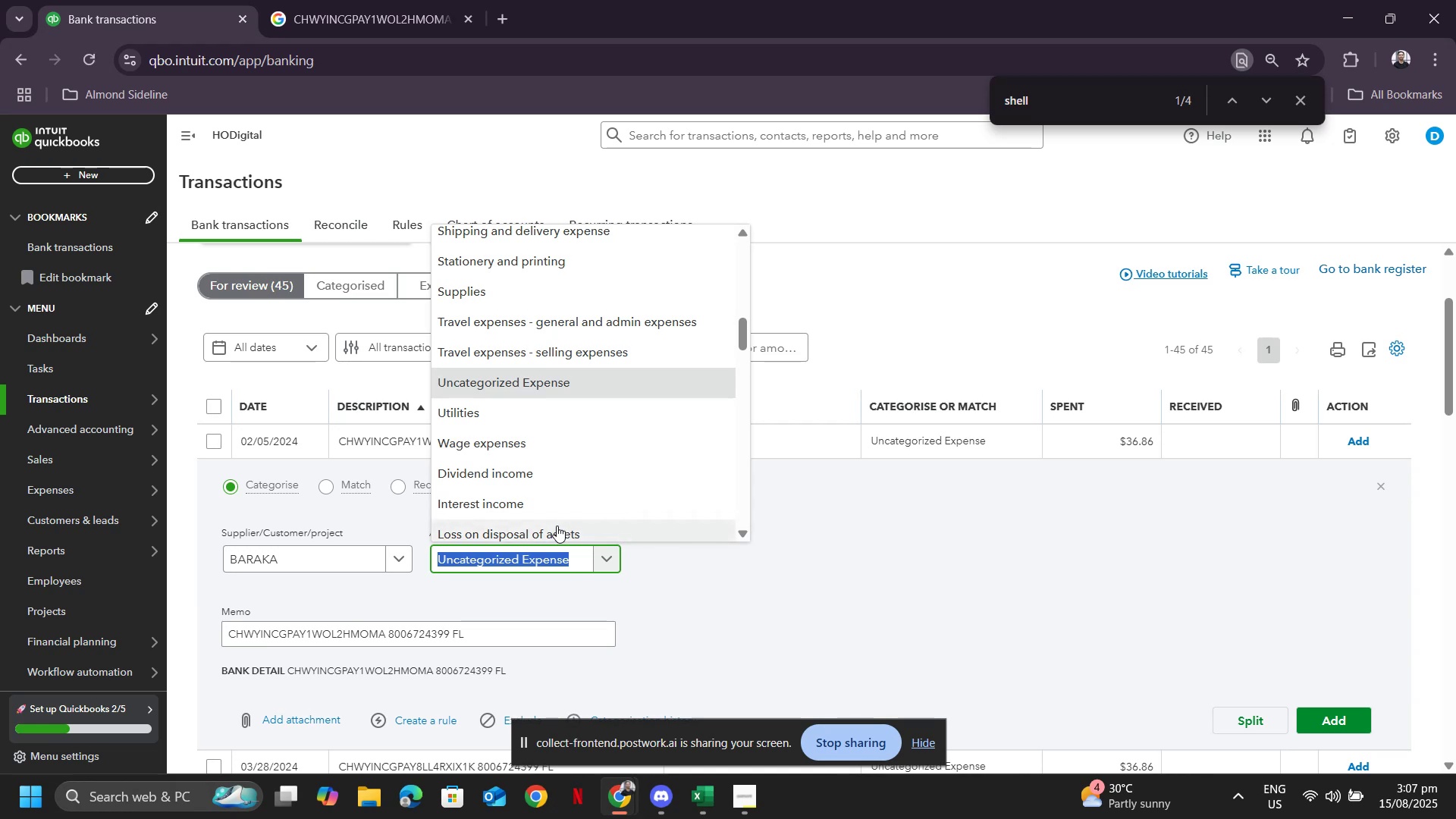 
type(genera)
 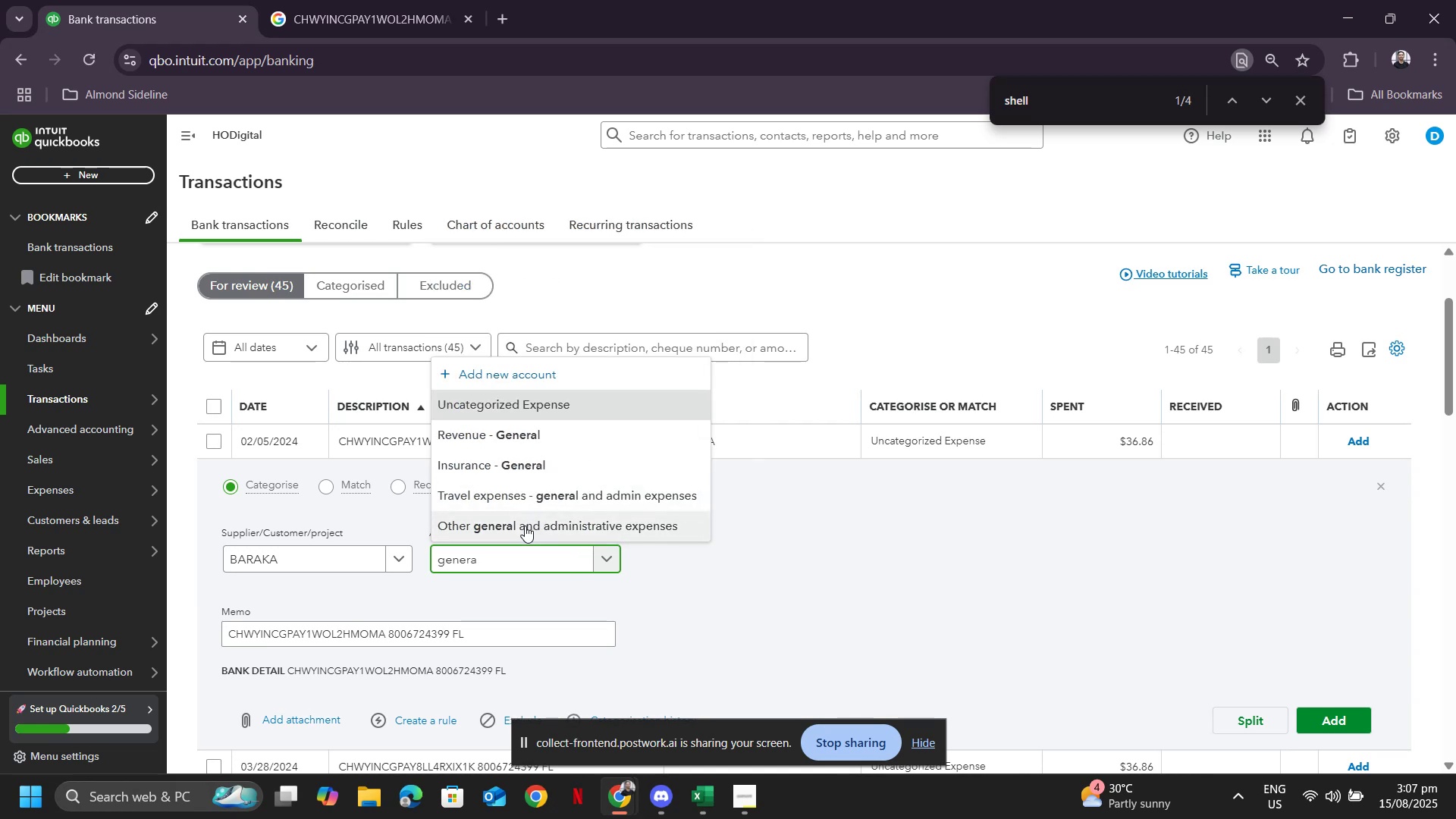 
left_click([525, 526])
 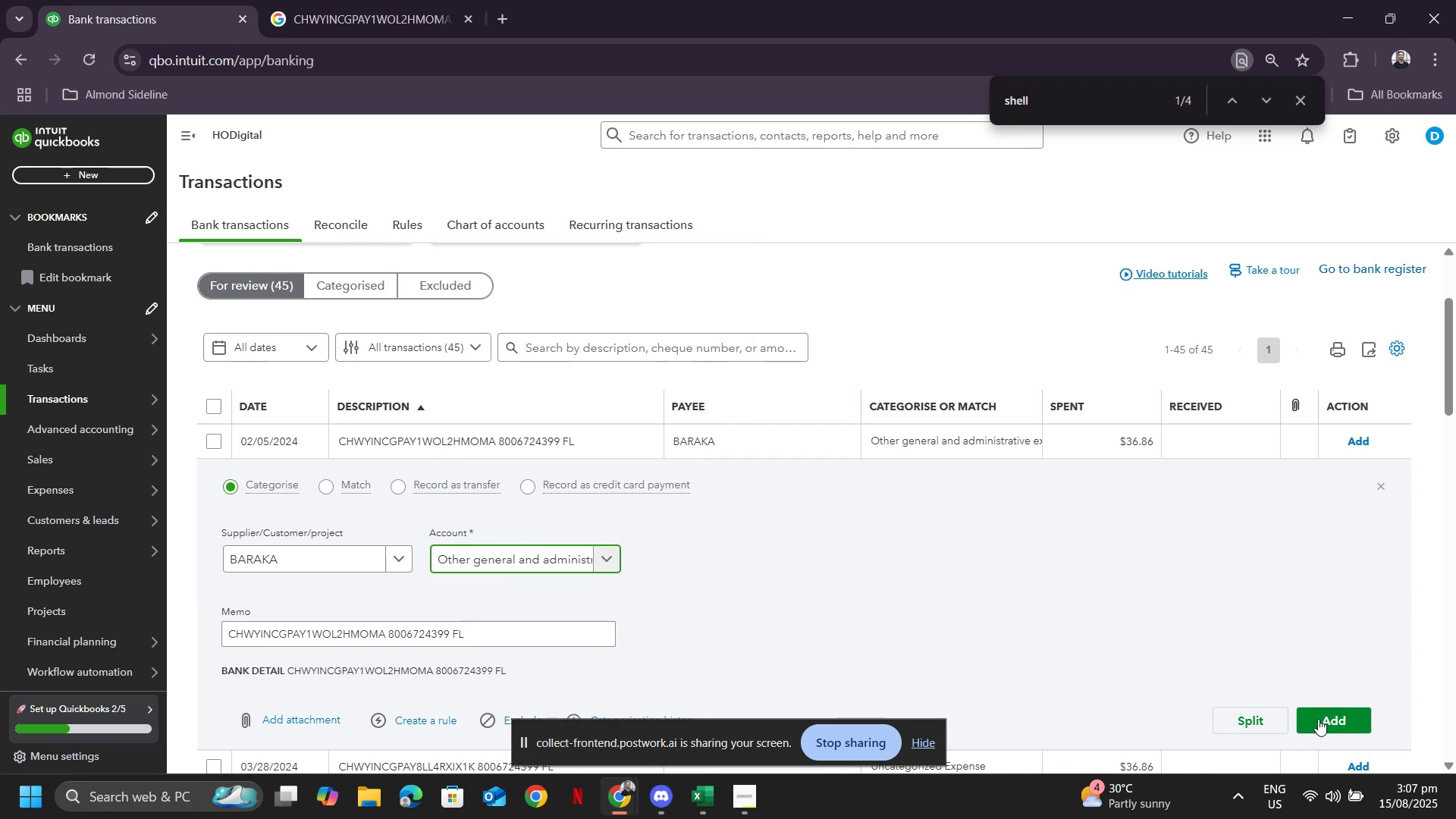 
left_click([1319, 717])
 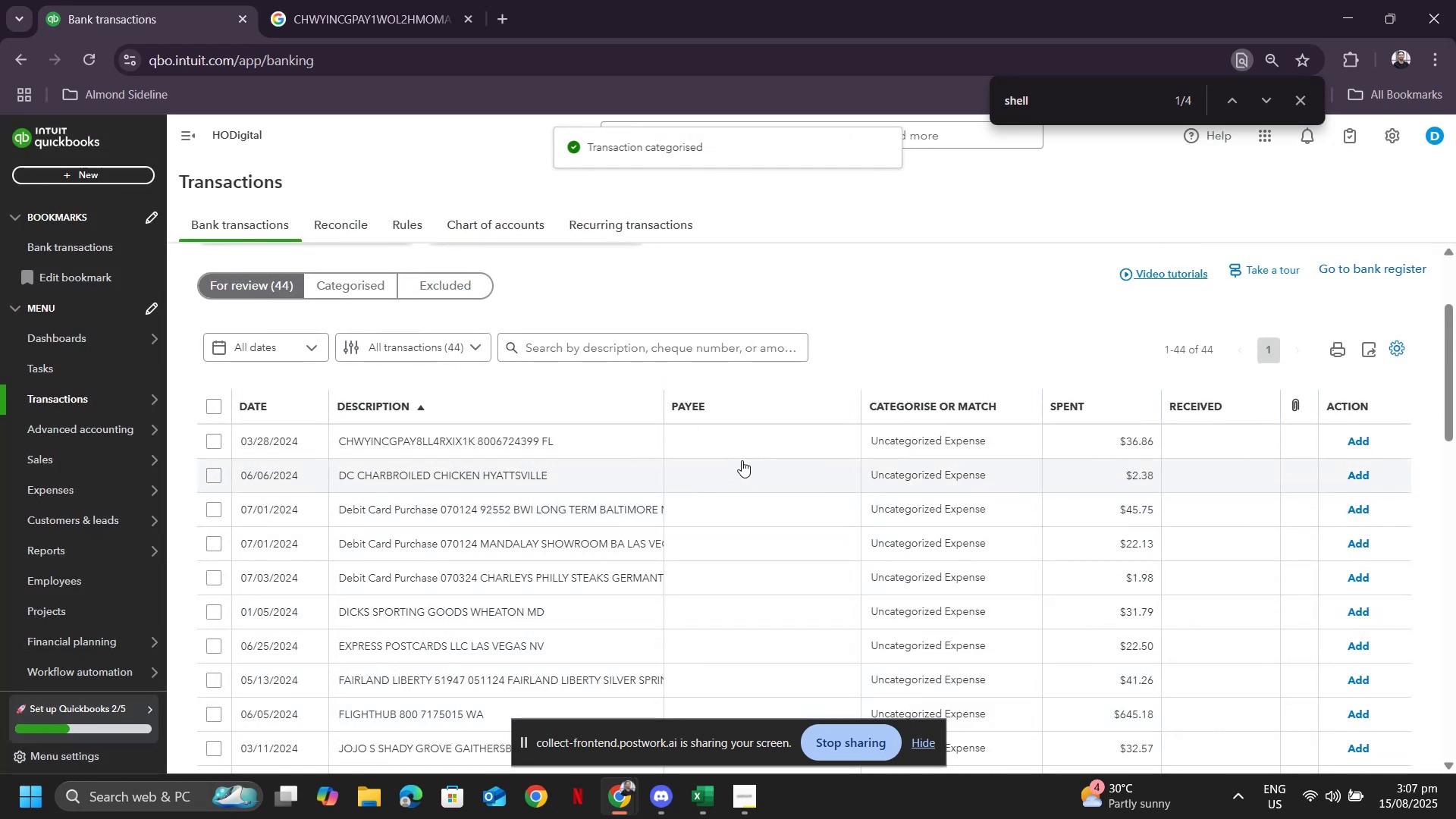 
left_click([441, 417])
 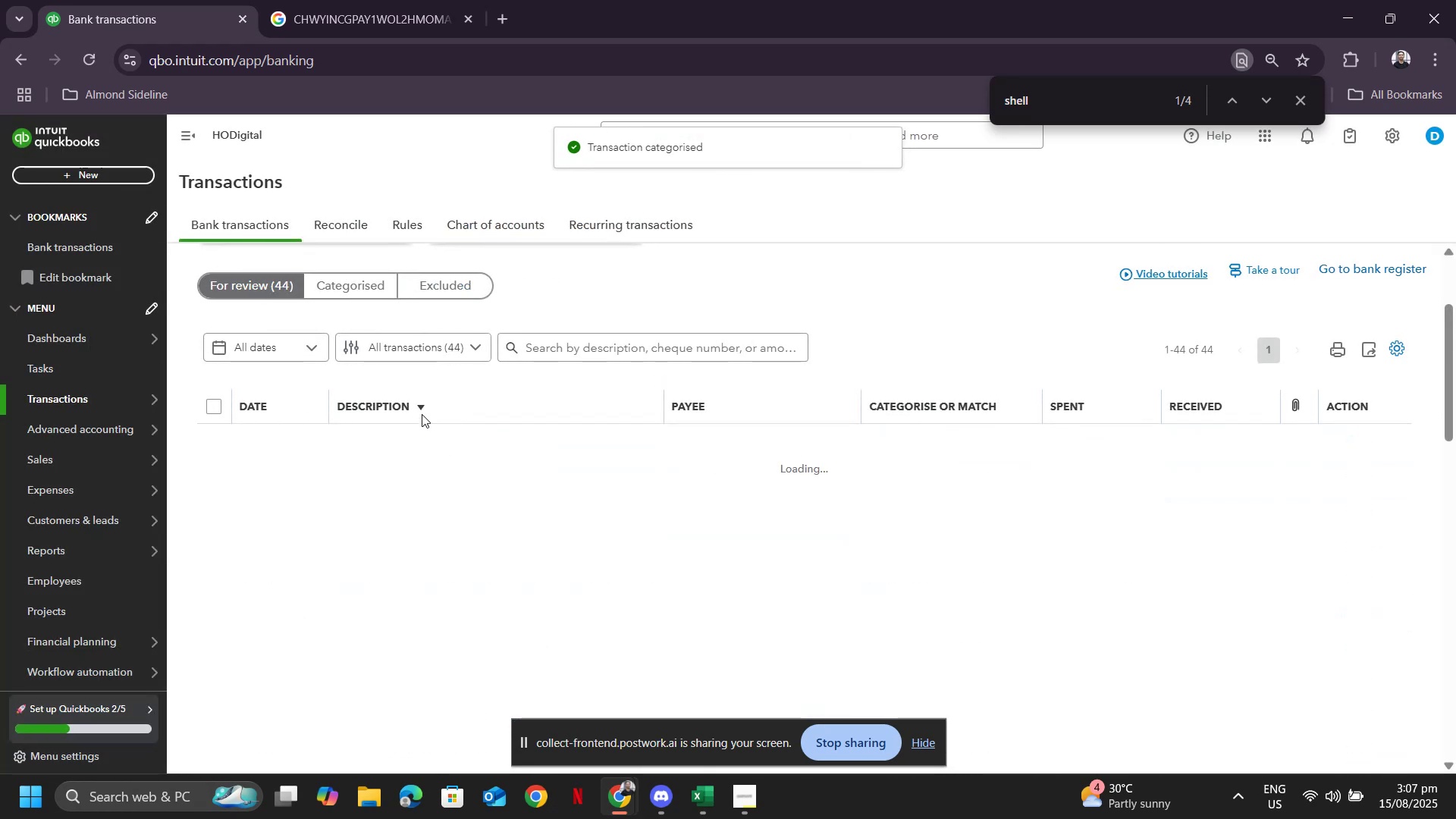 
left_click([423, 403])
 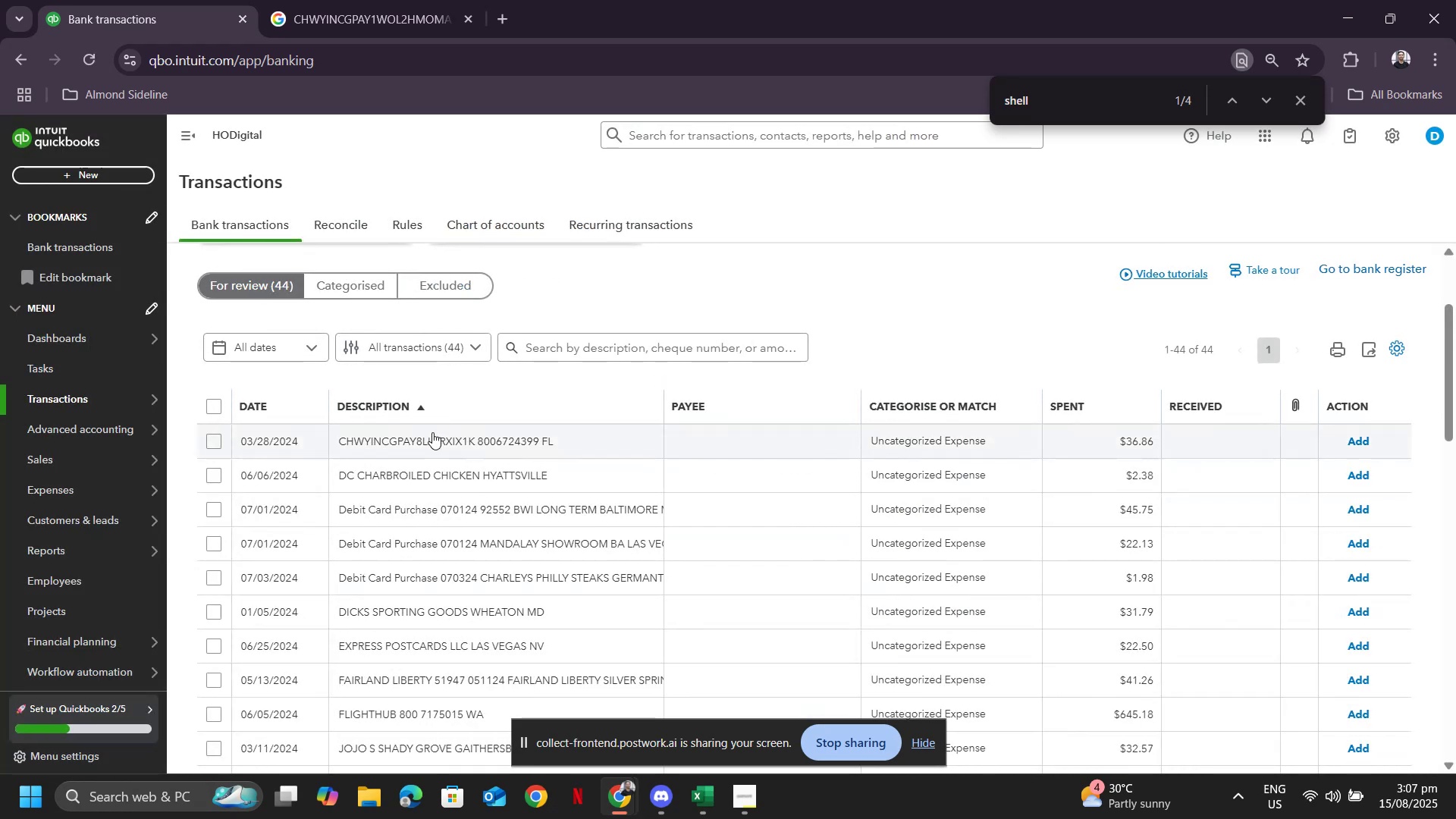 
left_click([432, 444])
 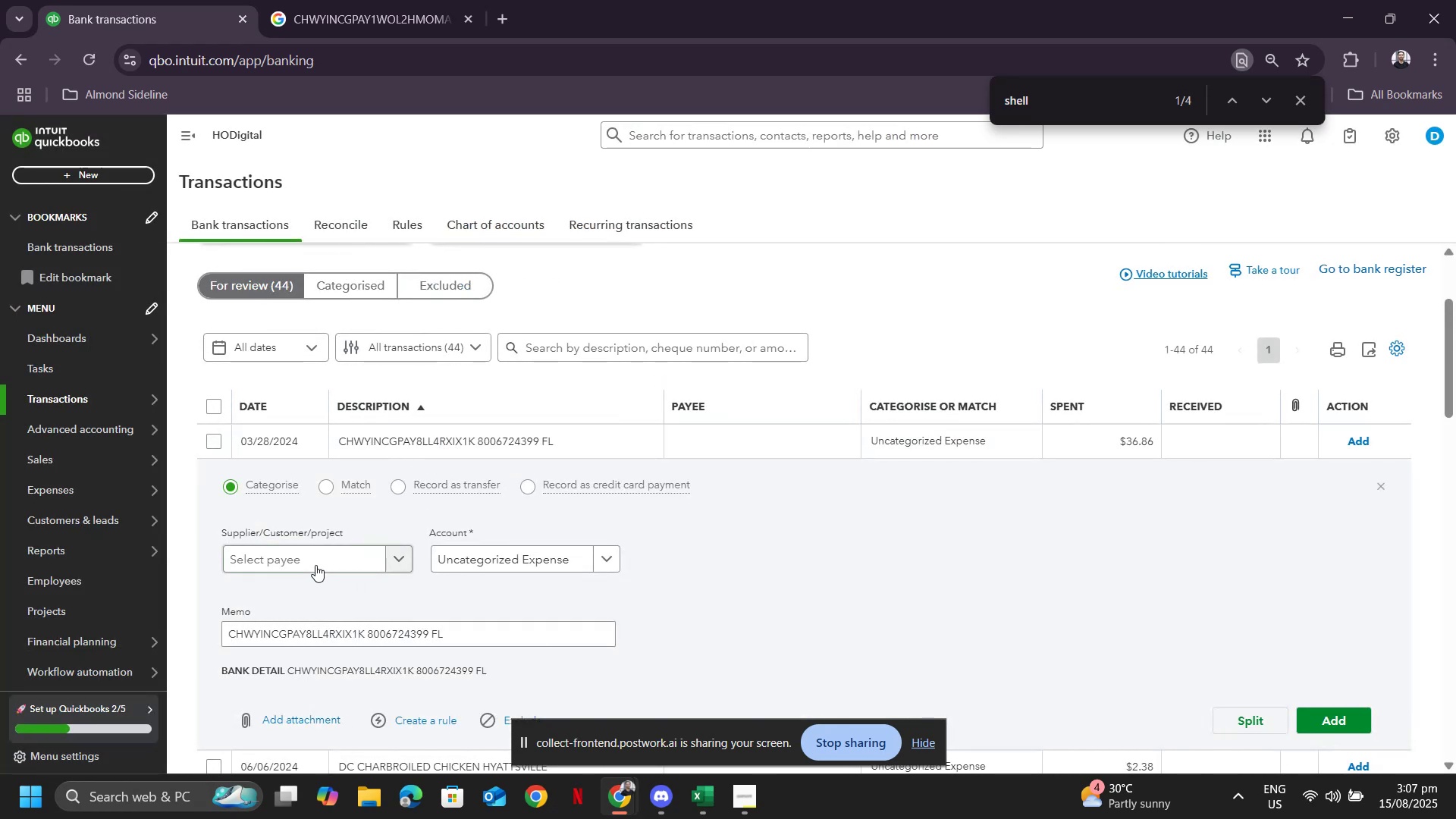 
left_click([315, 555])
 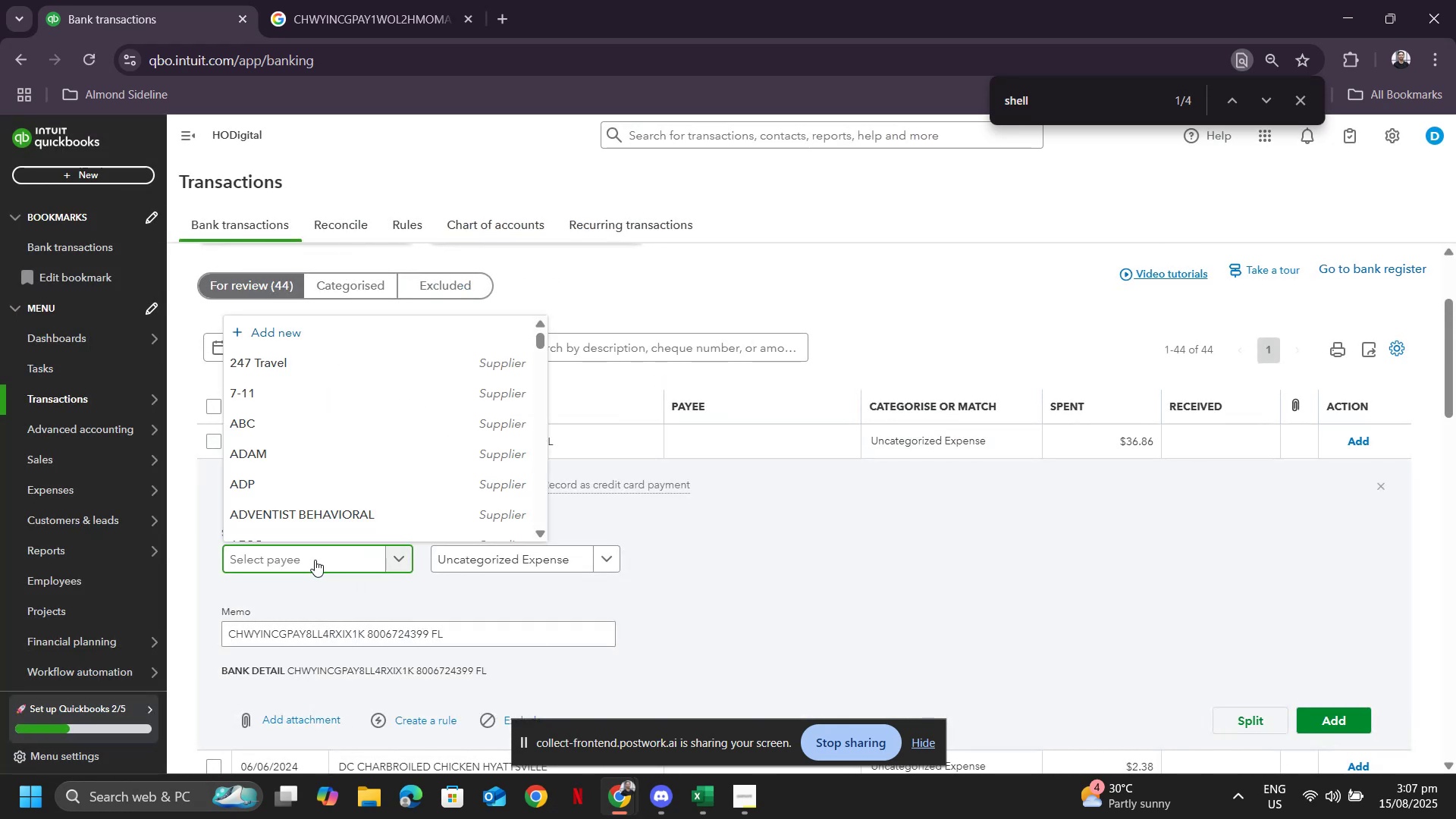 
scroll: coordinate [312, 510], scroll_direction: down, amount: 6.0
 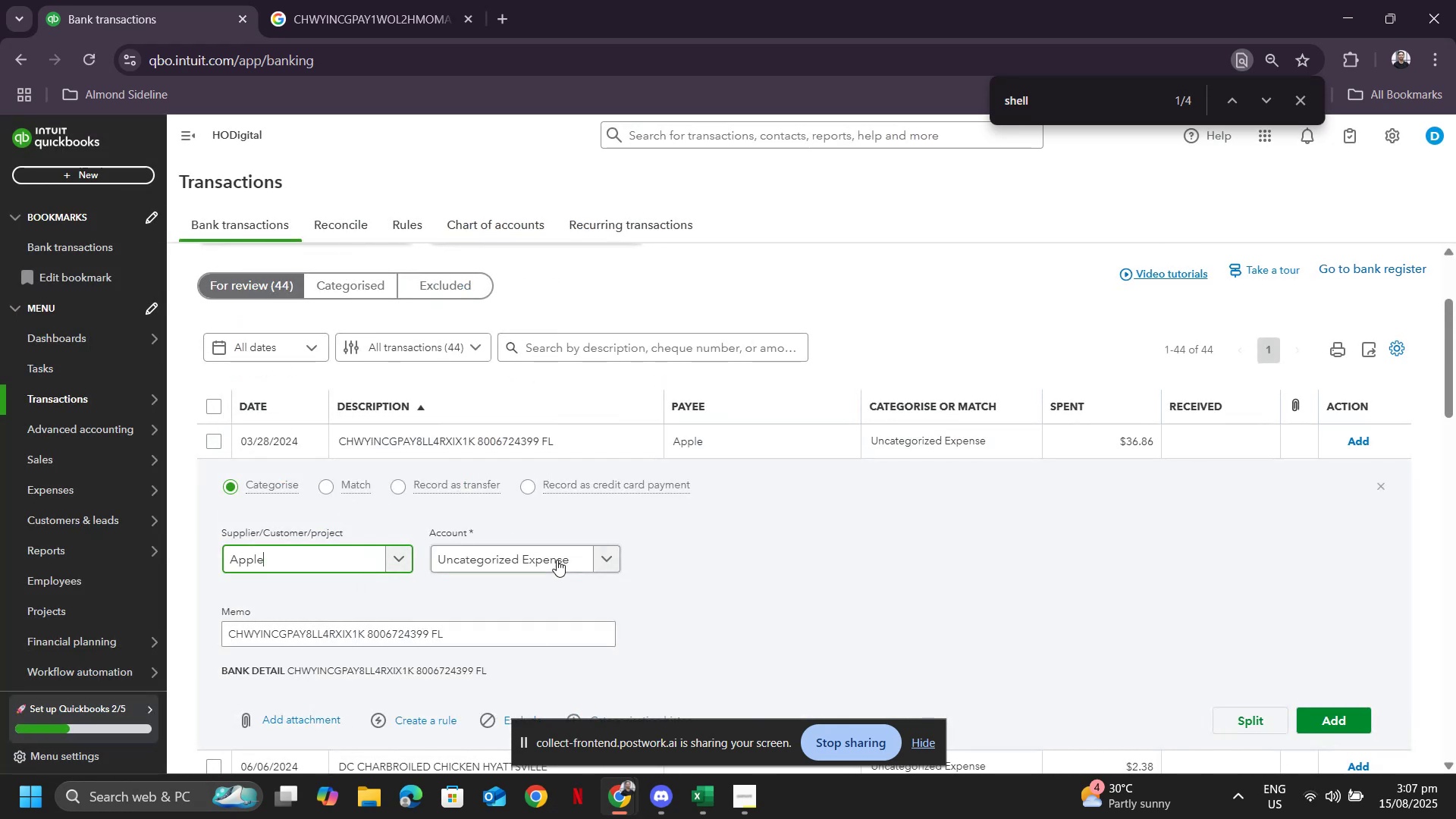 
left_click([557, 563])
 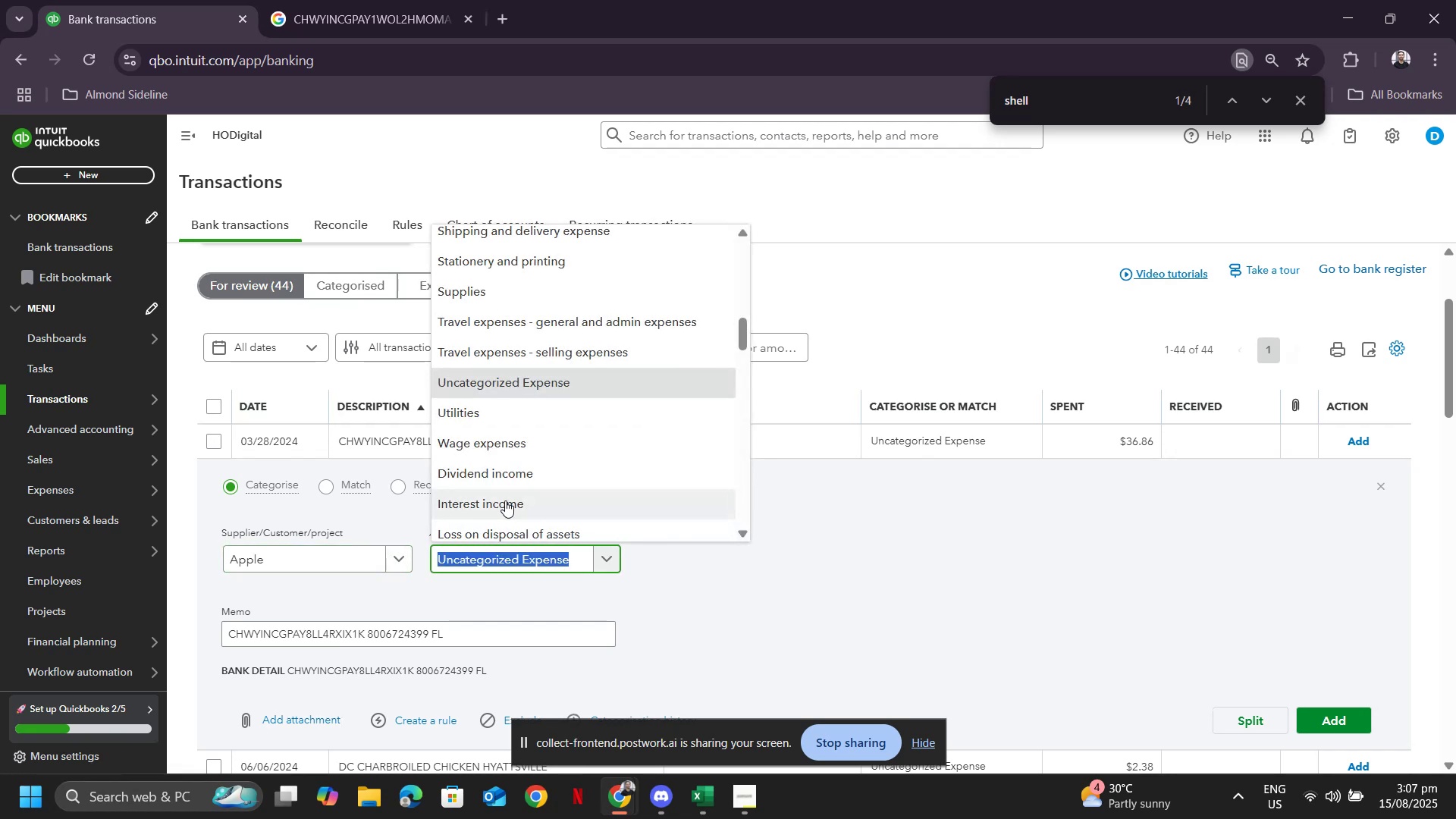 
type(genera)
 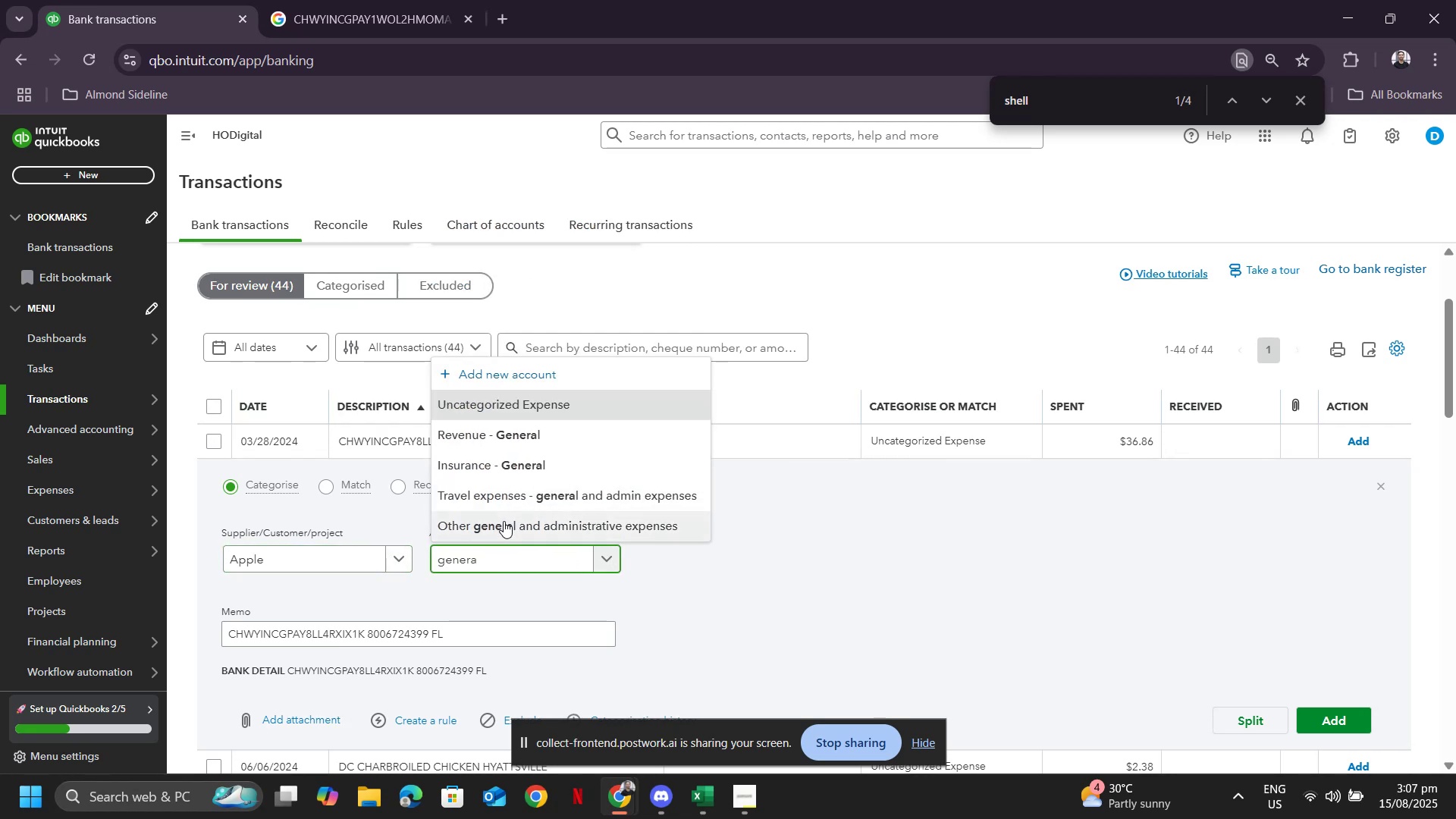 
left_click([504, 521])
 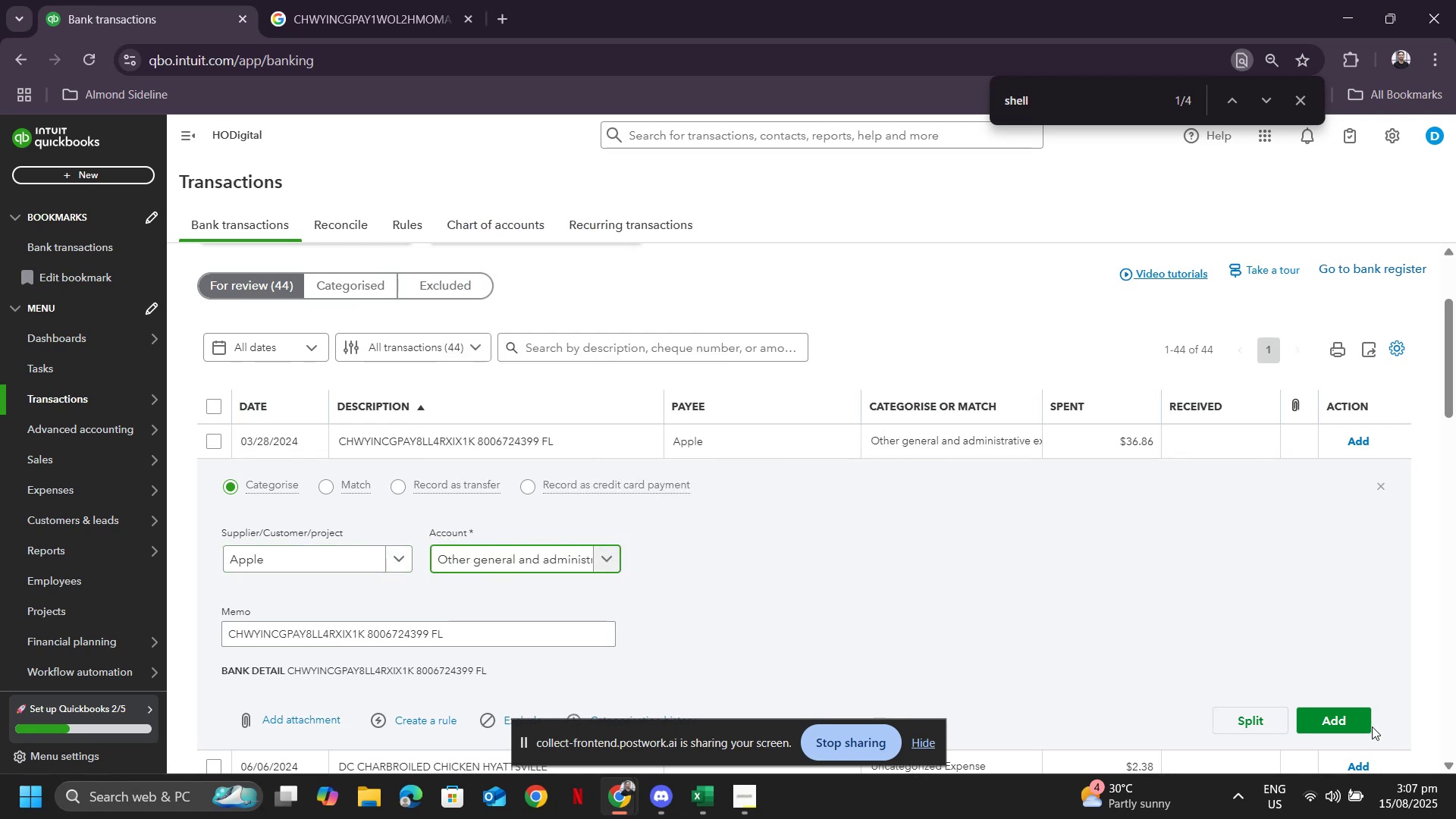 
left_click([1355, 713])
 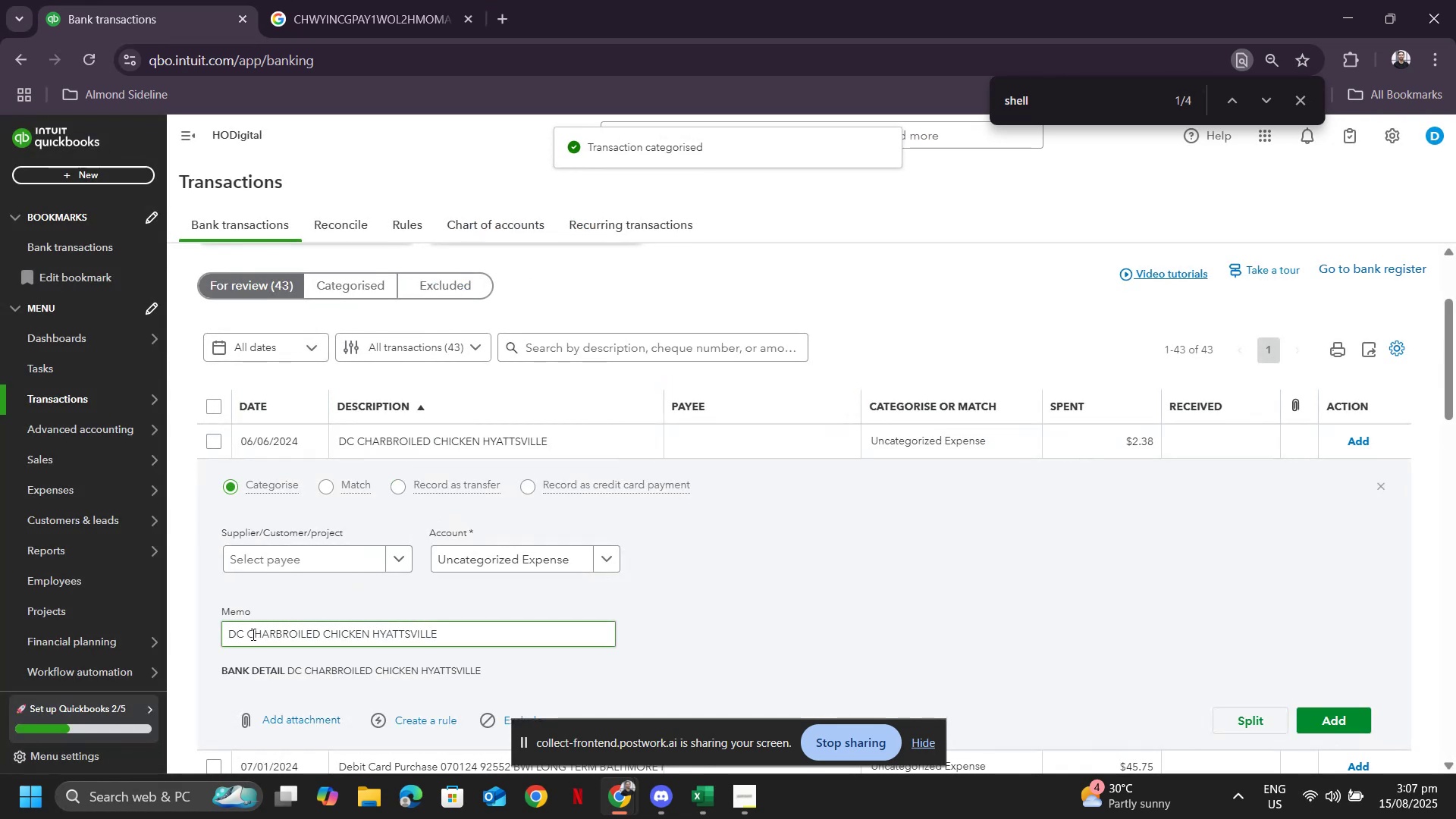 
wait(5.94)
 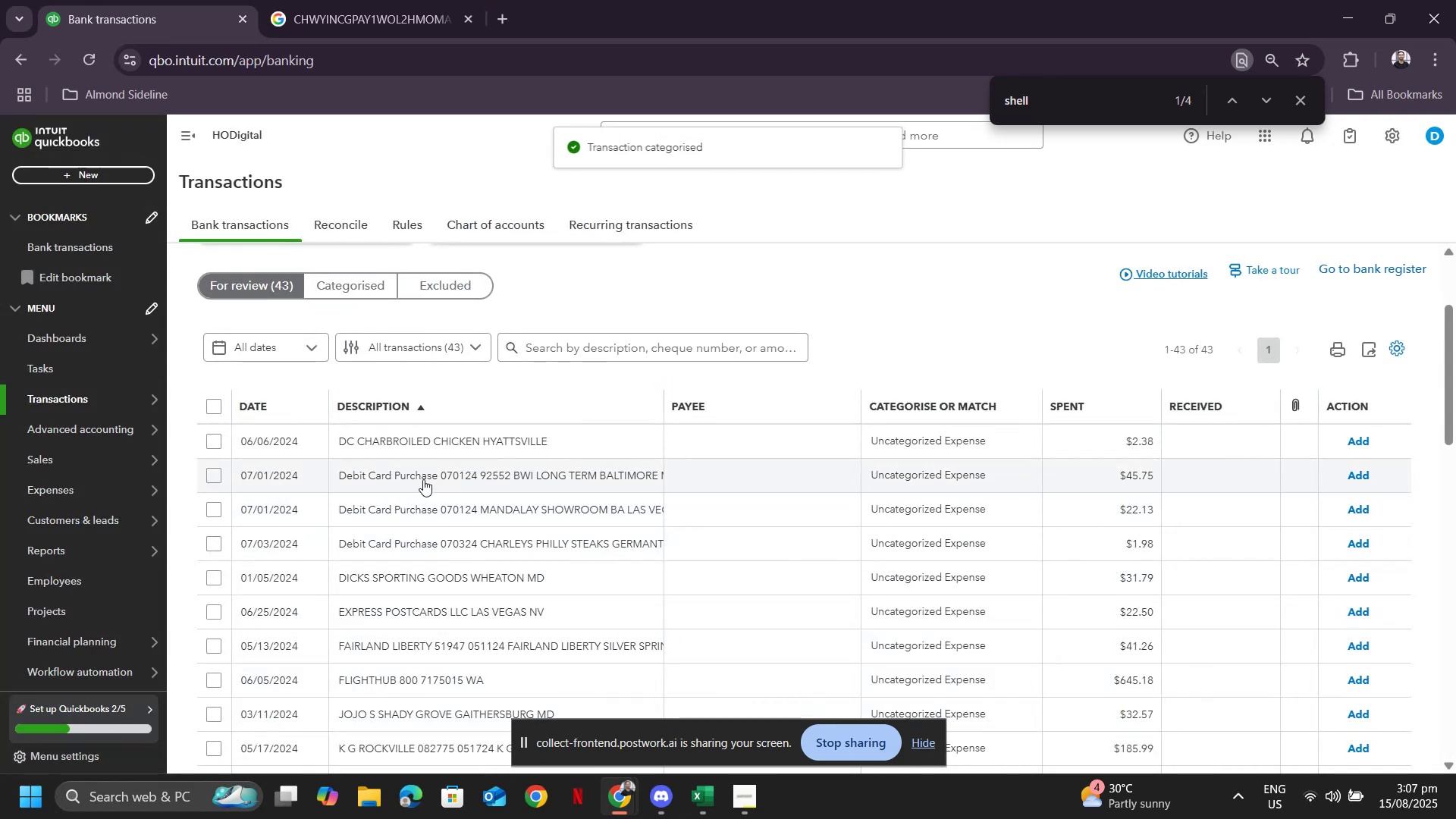 
key(Control+ControlLeft)
 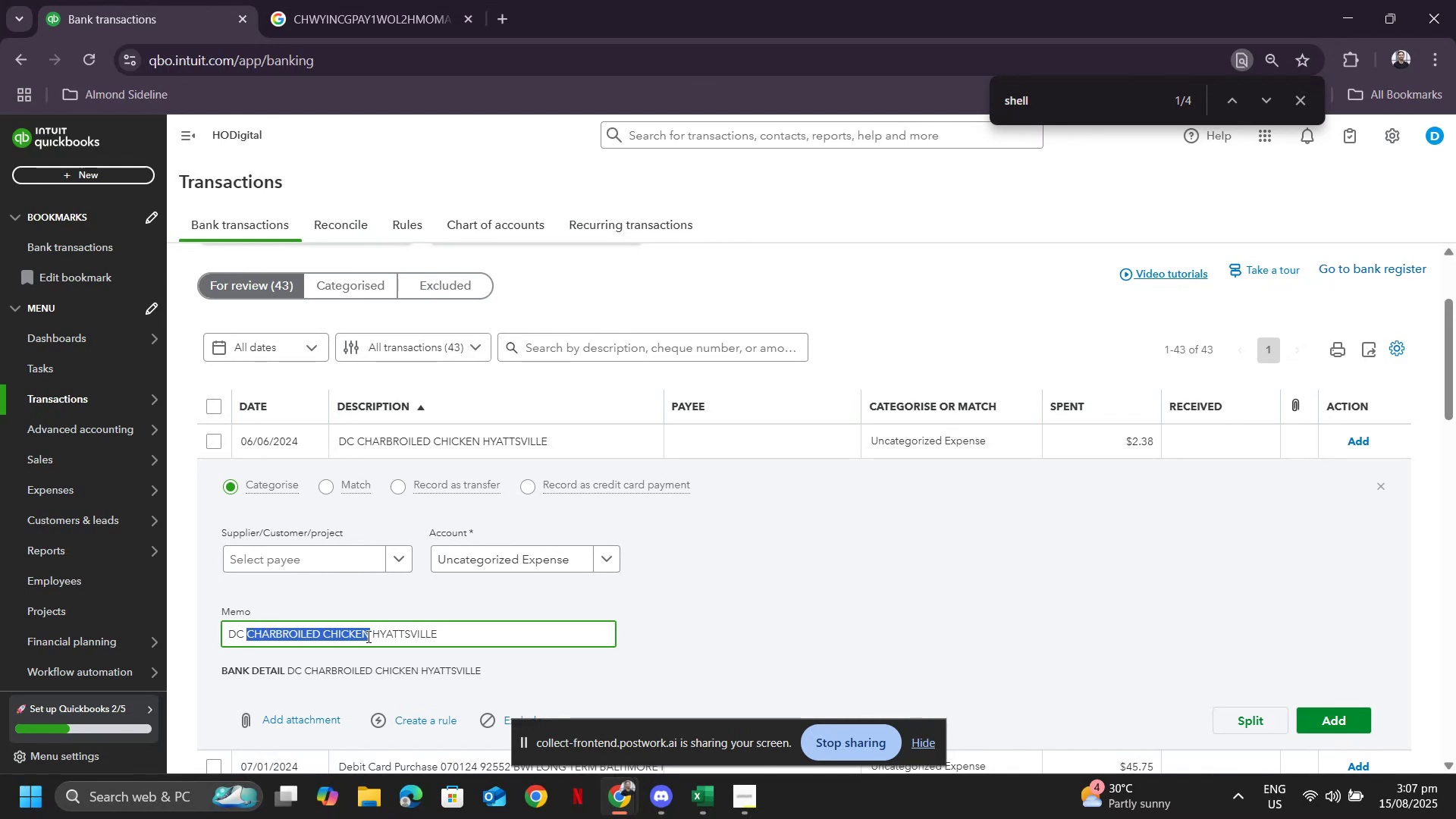 
key(Control+C)
 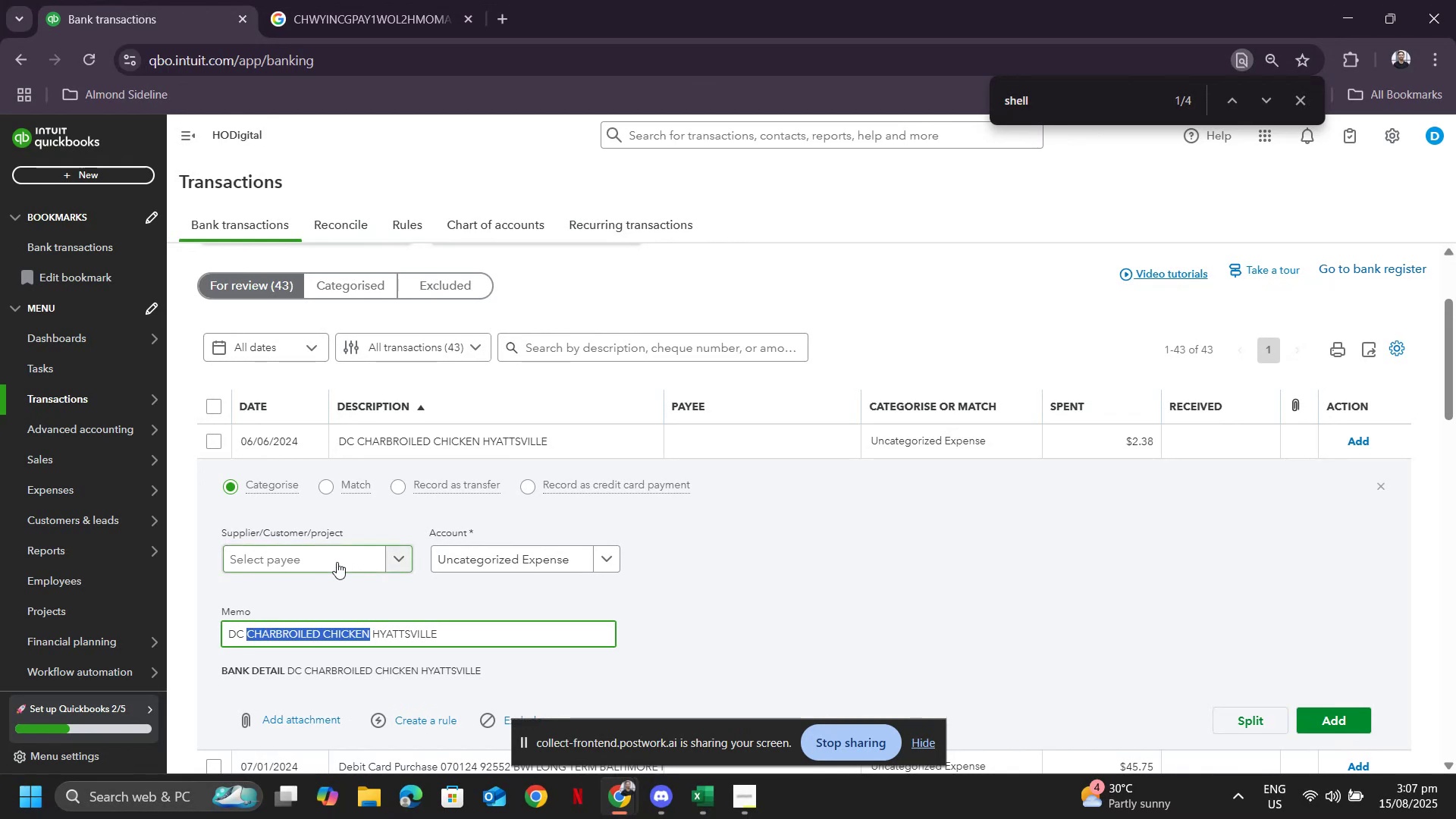 
left_click([337, 562])
 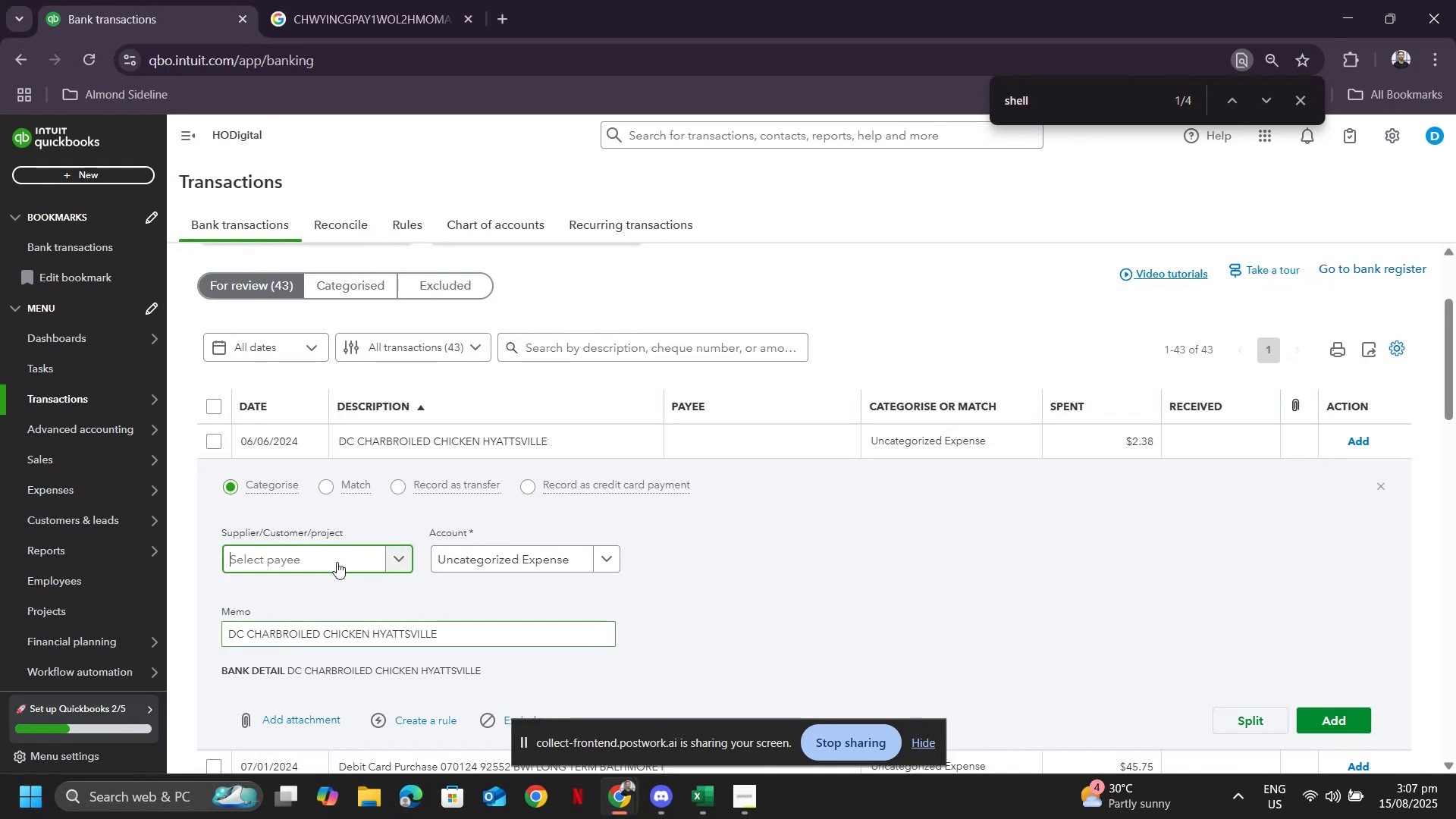 
key(Control+ControlLeft)
 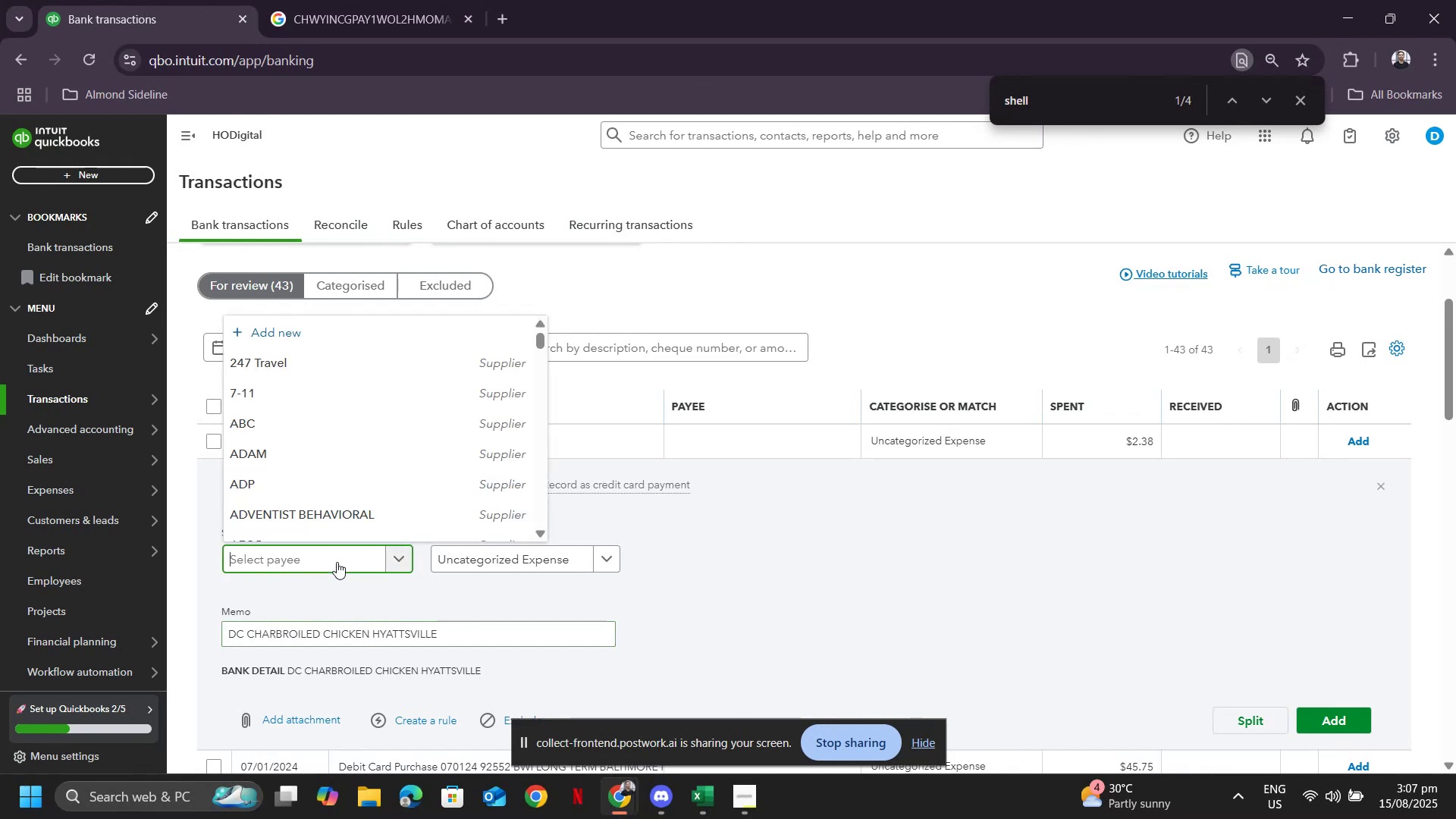 
key(Control+V)
 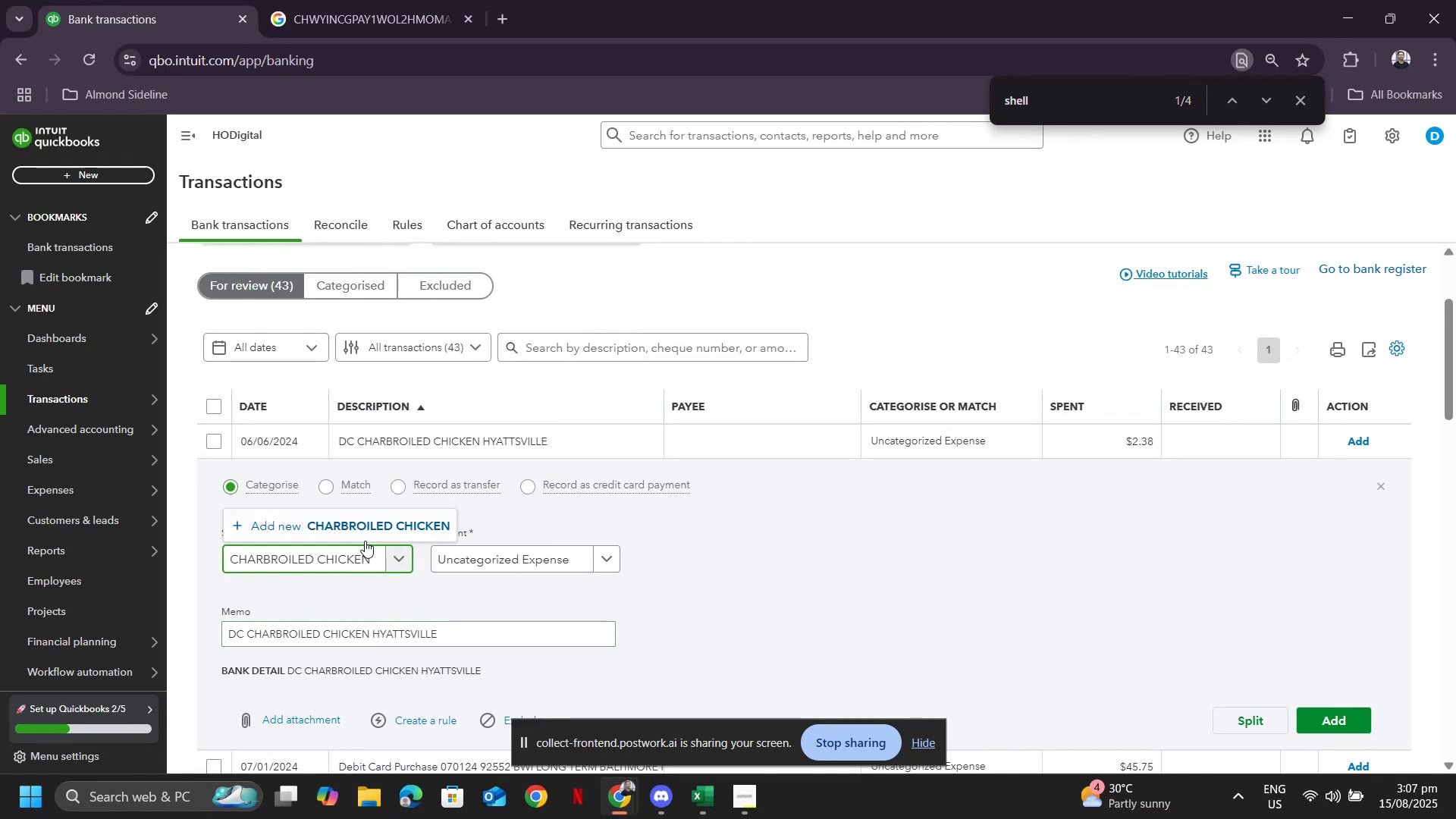 
left_click([360, 529])
 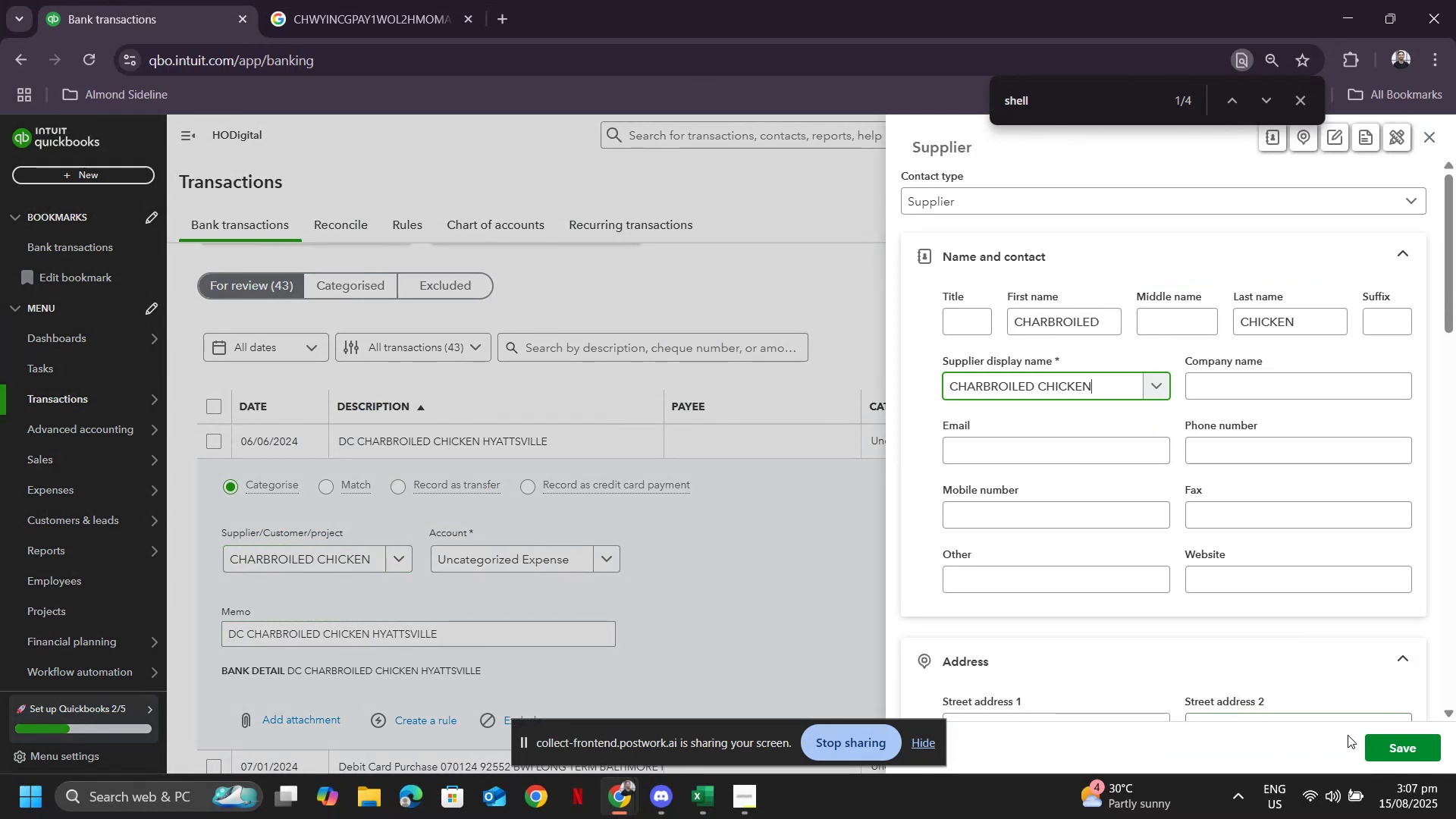 
left_click([1391, 752])
 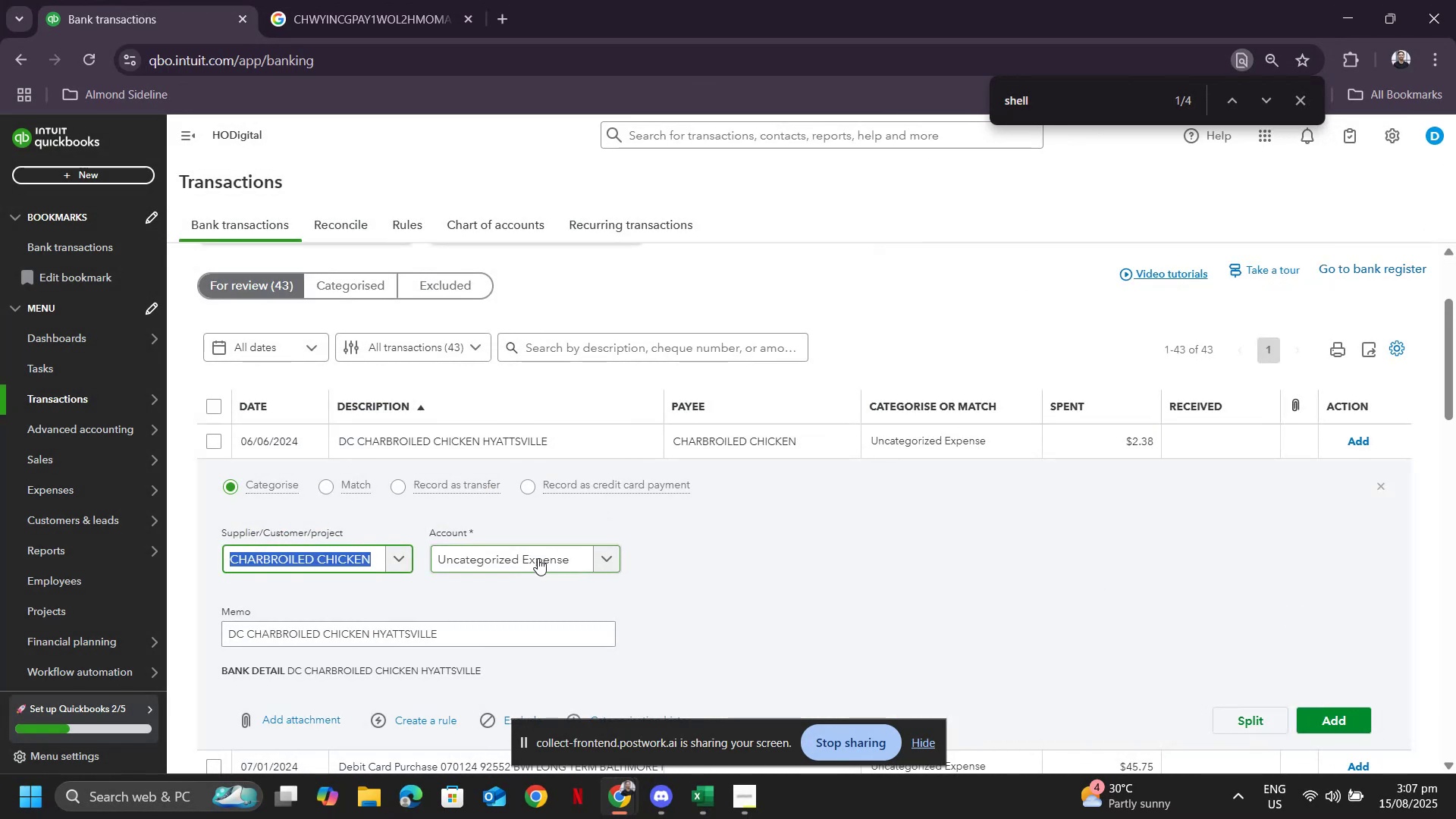 
left_click([538, 558])
 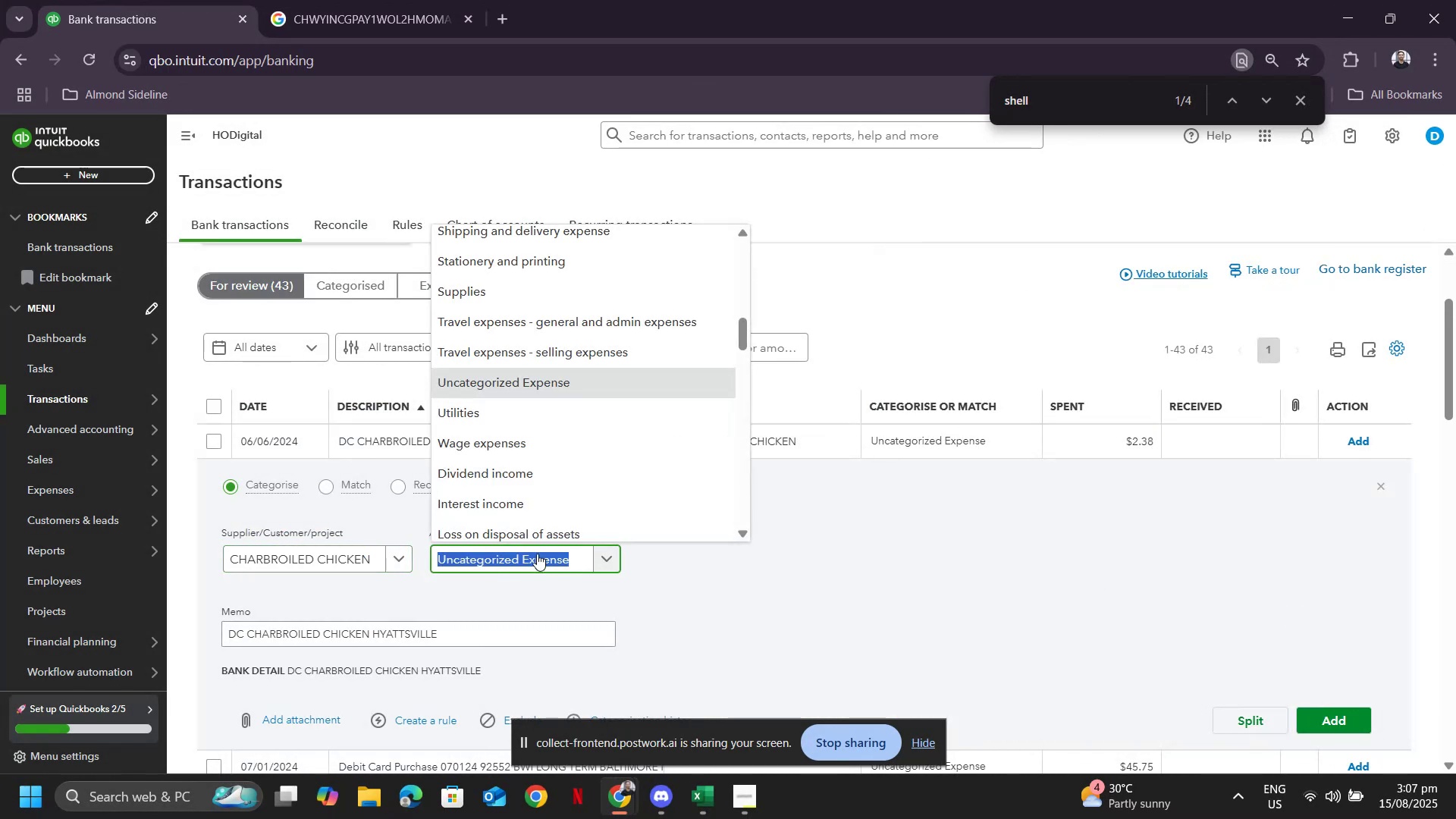 
type(mesa)
key(Backspace)
key(Backspace)
type(a)
 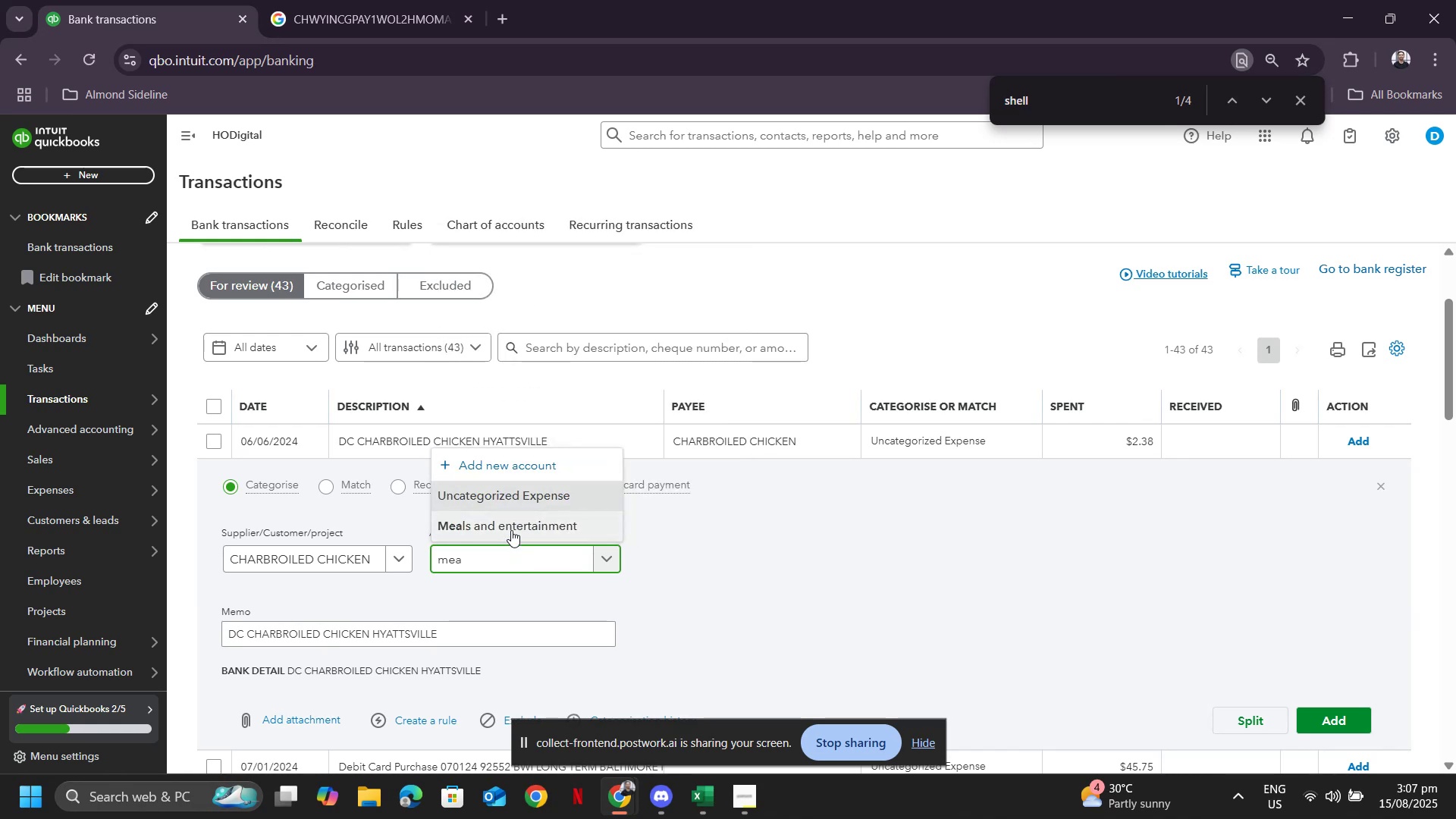 
left_click([510, 530])
 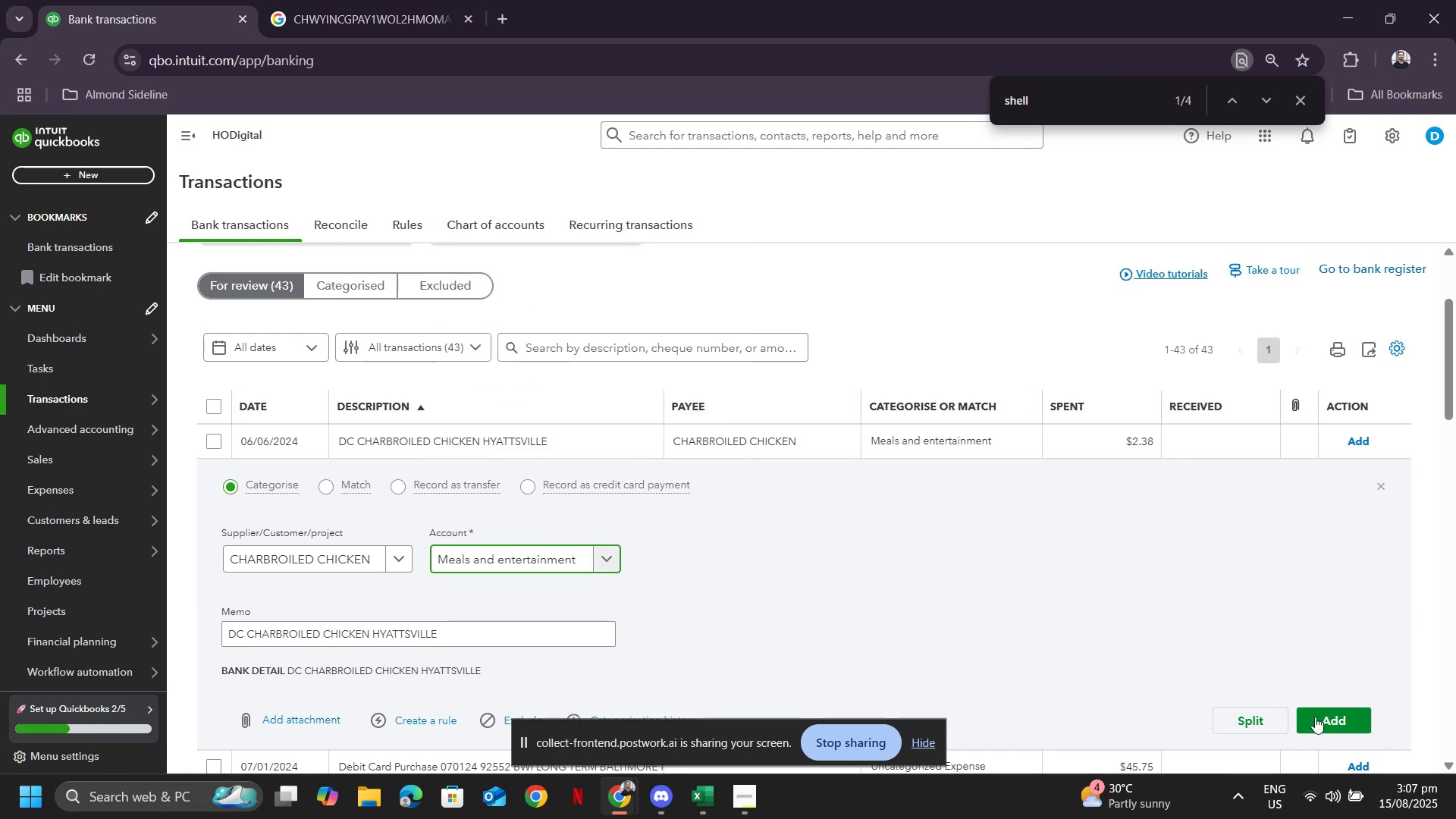 
left_click([1330, 717])
 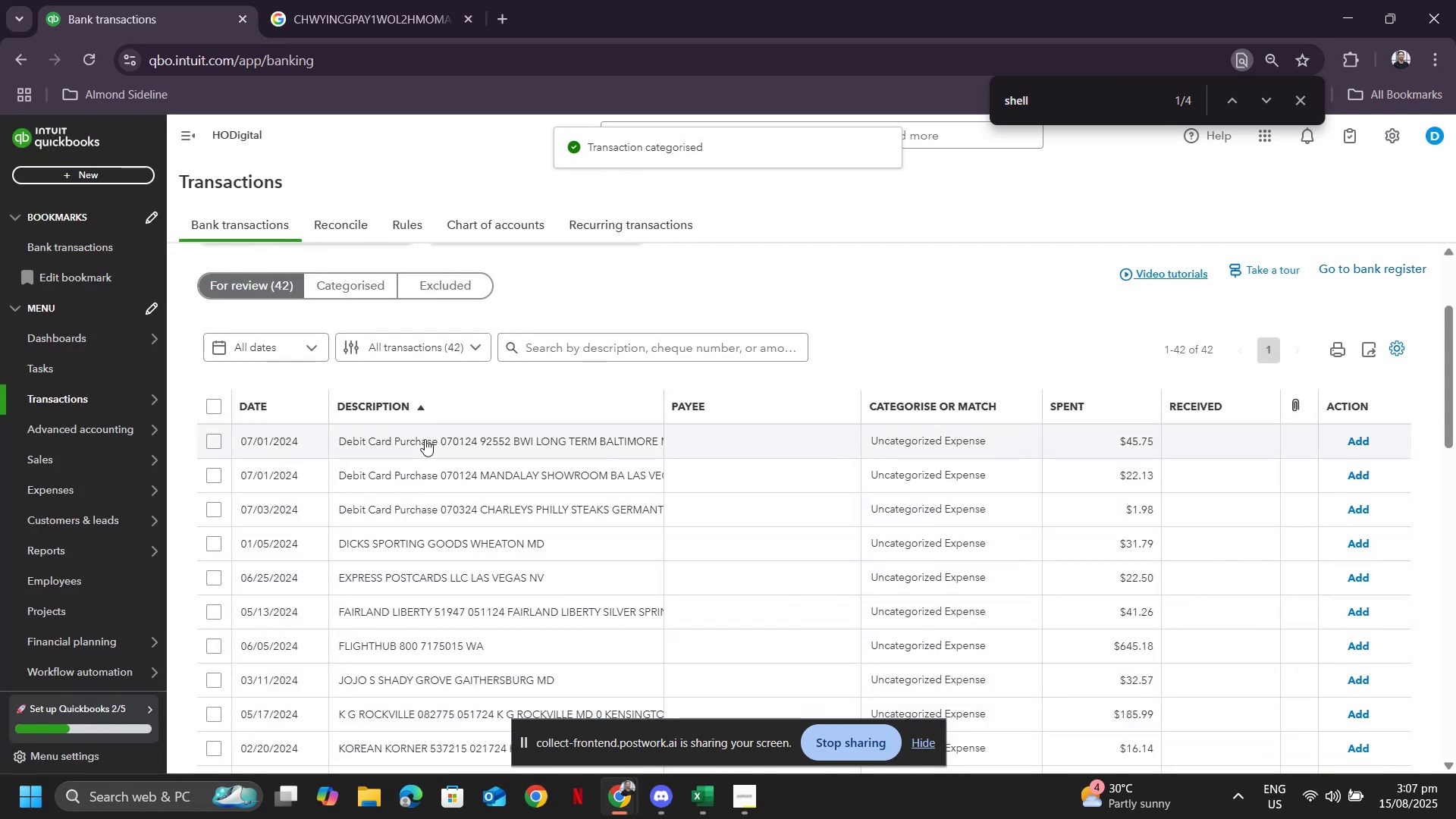 
left_click([425, 439])
 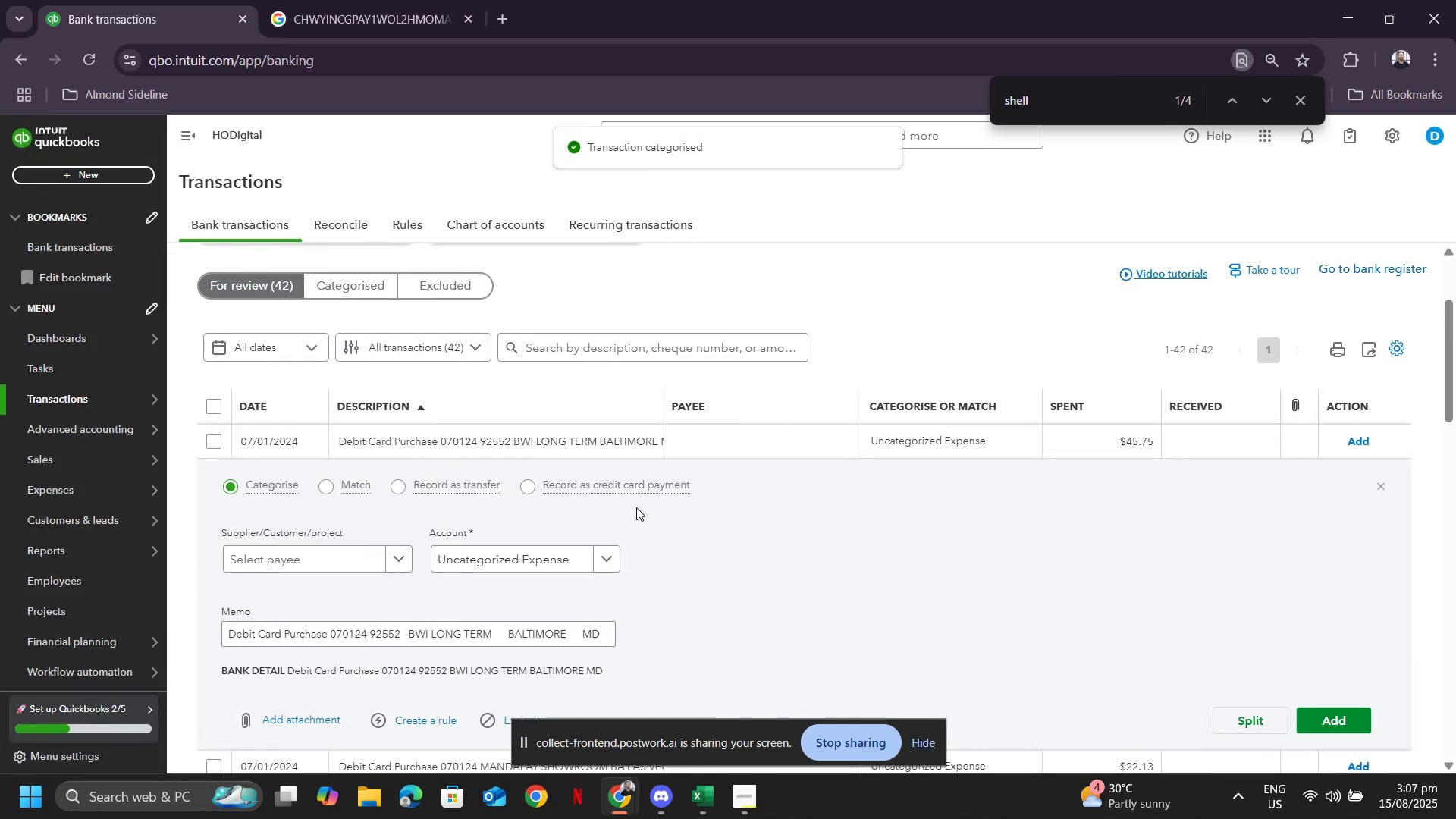 
scroll: coordinate [779, 547], scroll_direction: down, amount: 1.0
 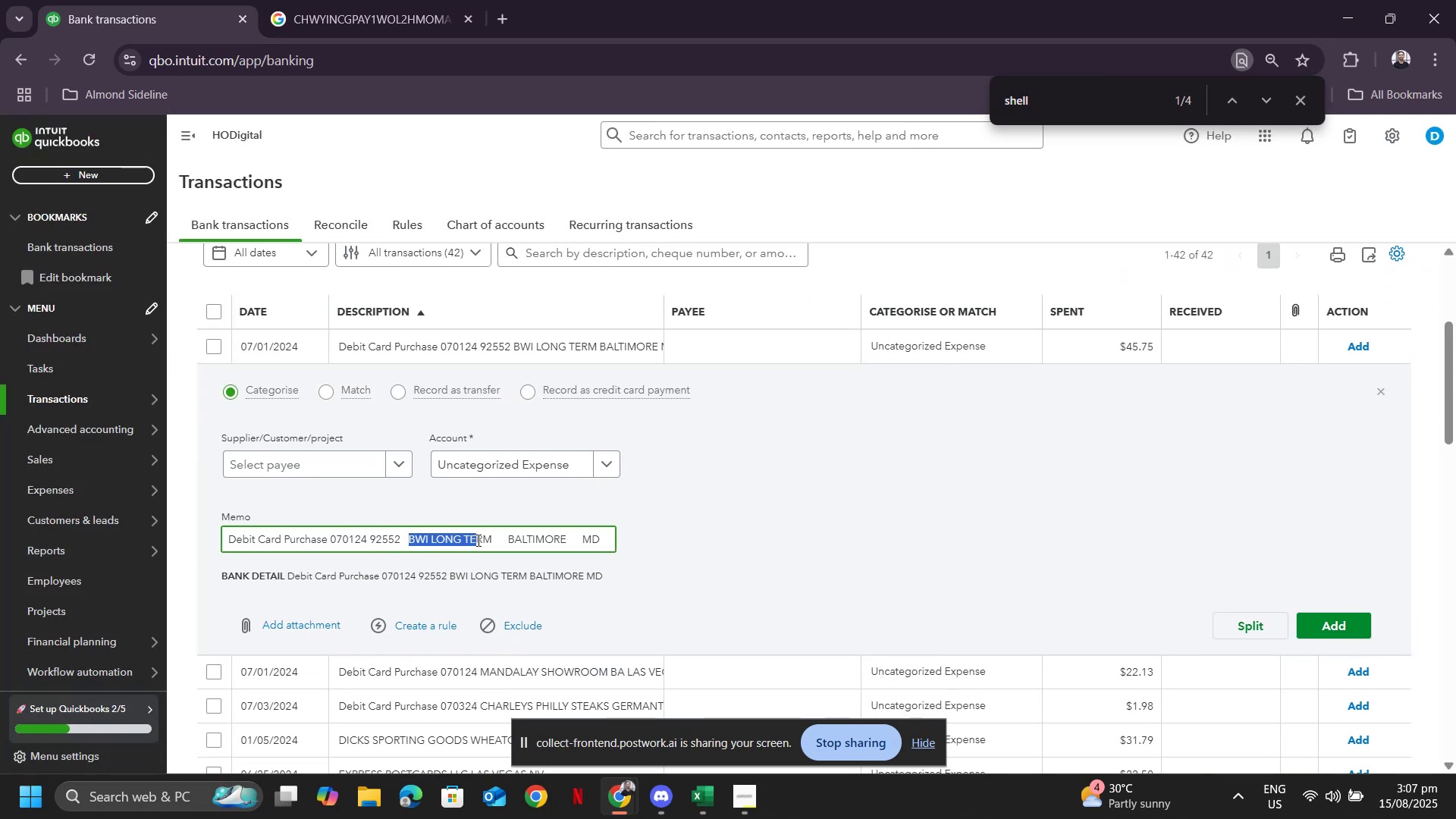 
key(Control+C)
 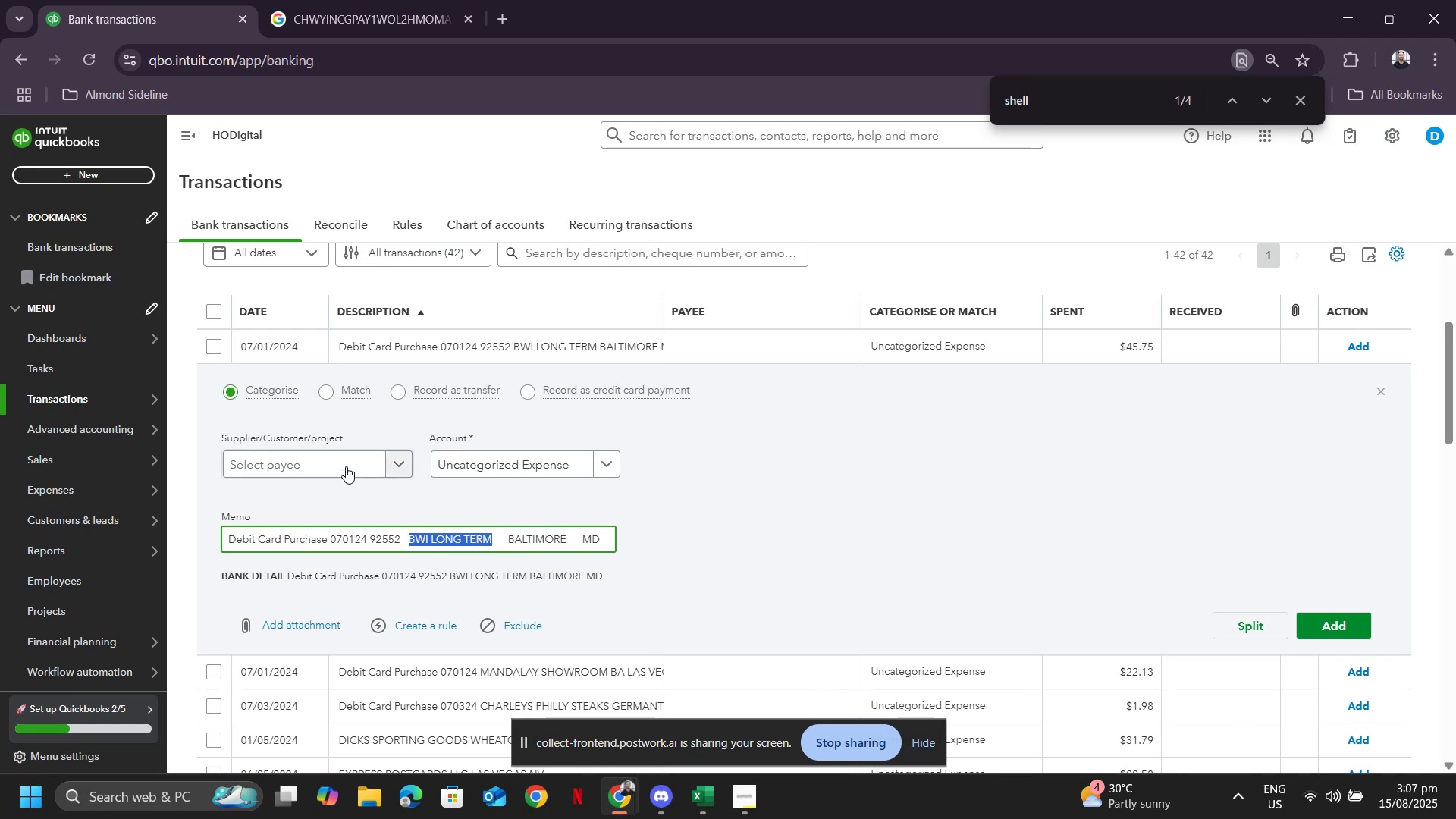 
left_click([346, 460])
 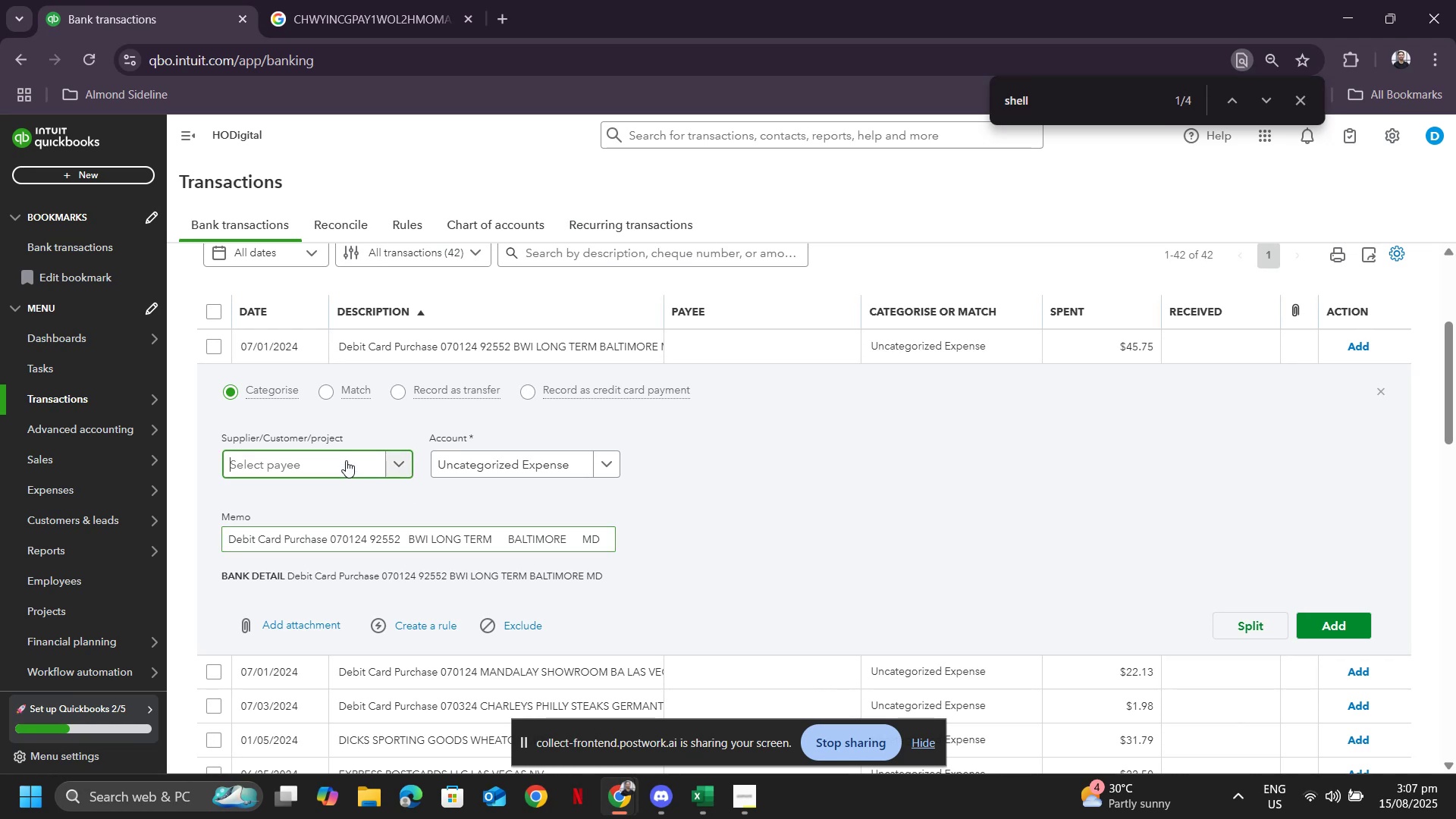 
key(Control+ControlLeft)
 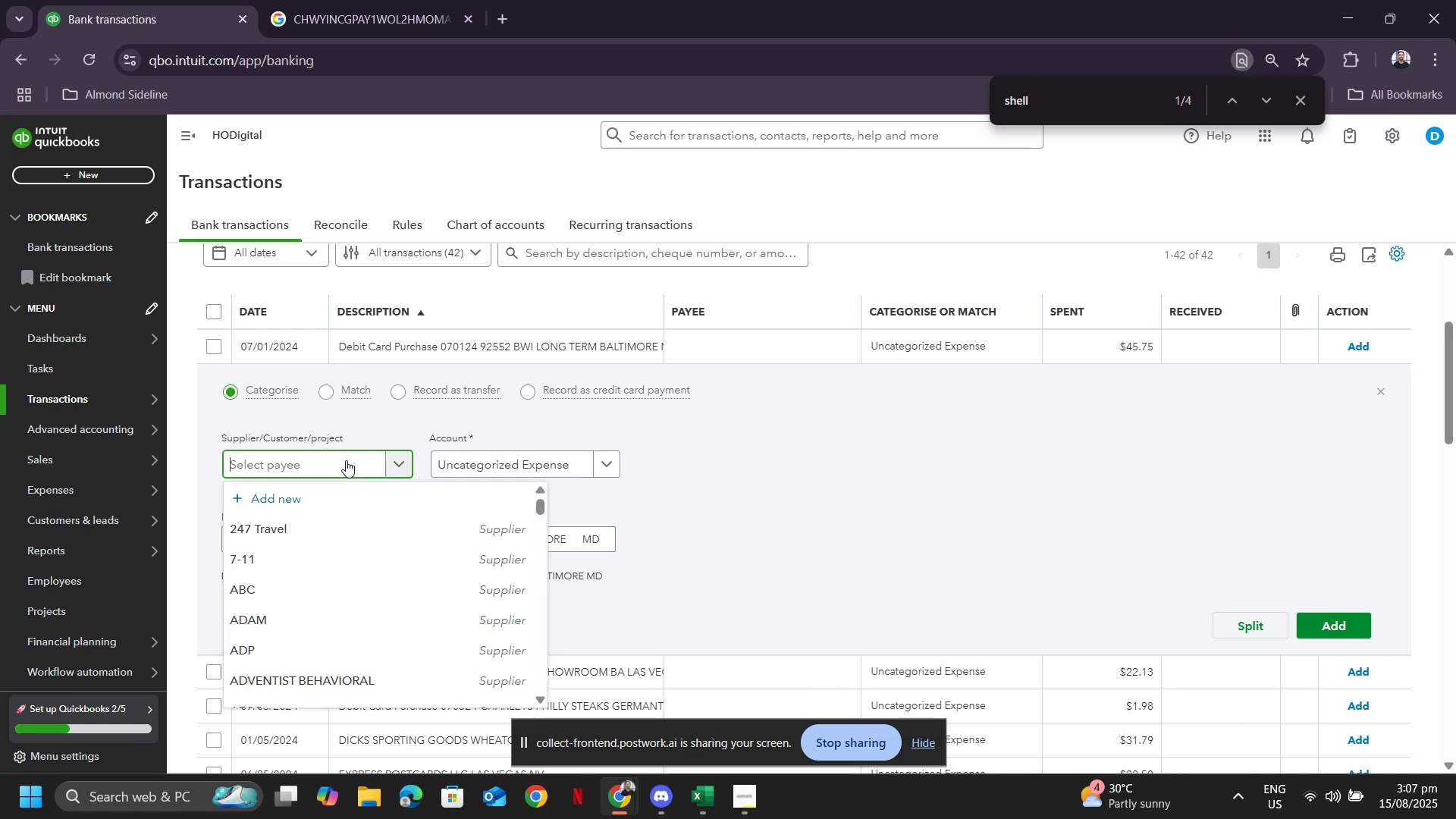 
key(Control+V)
 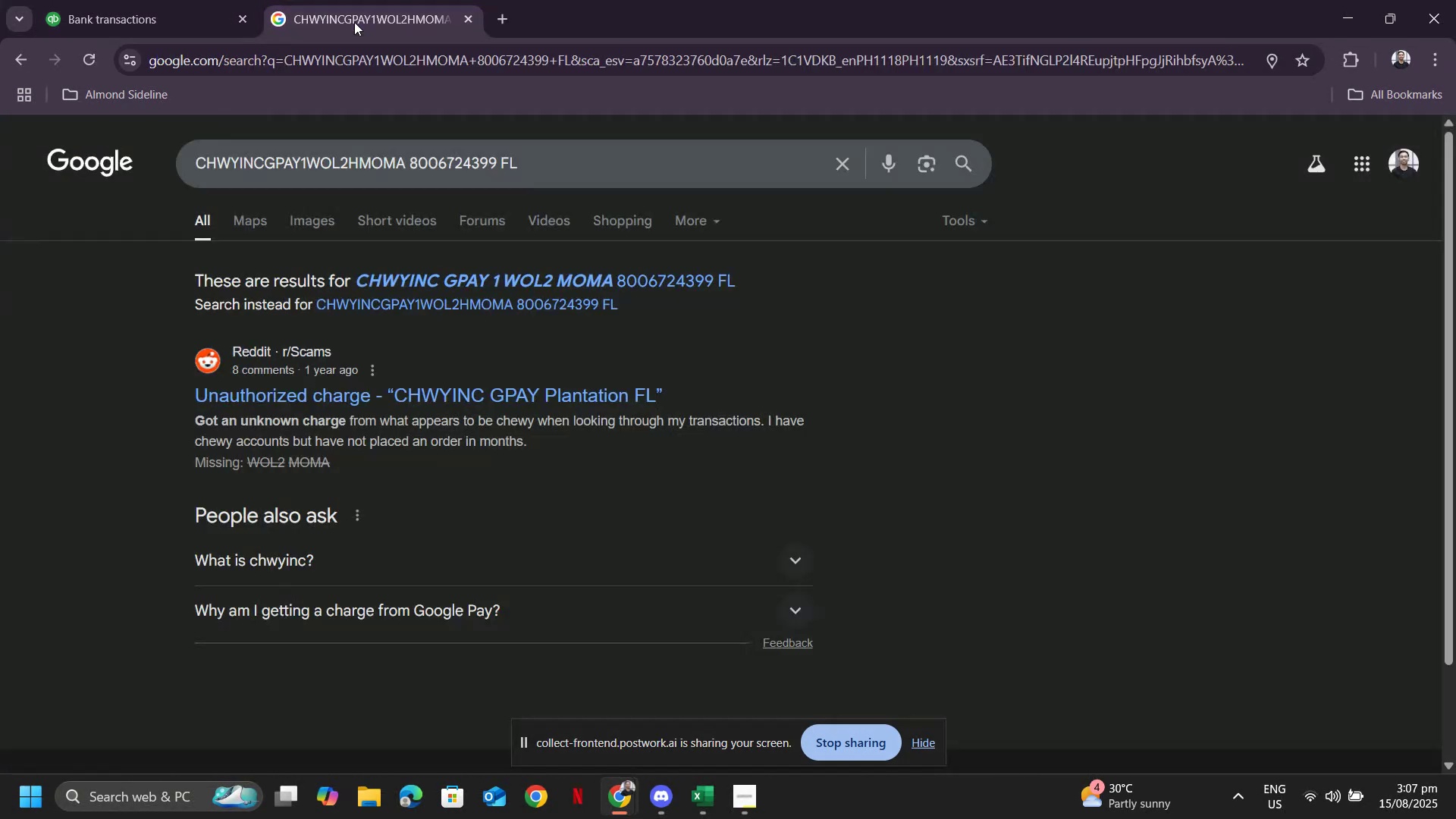 
key(Control+ControlLeft)
 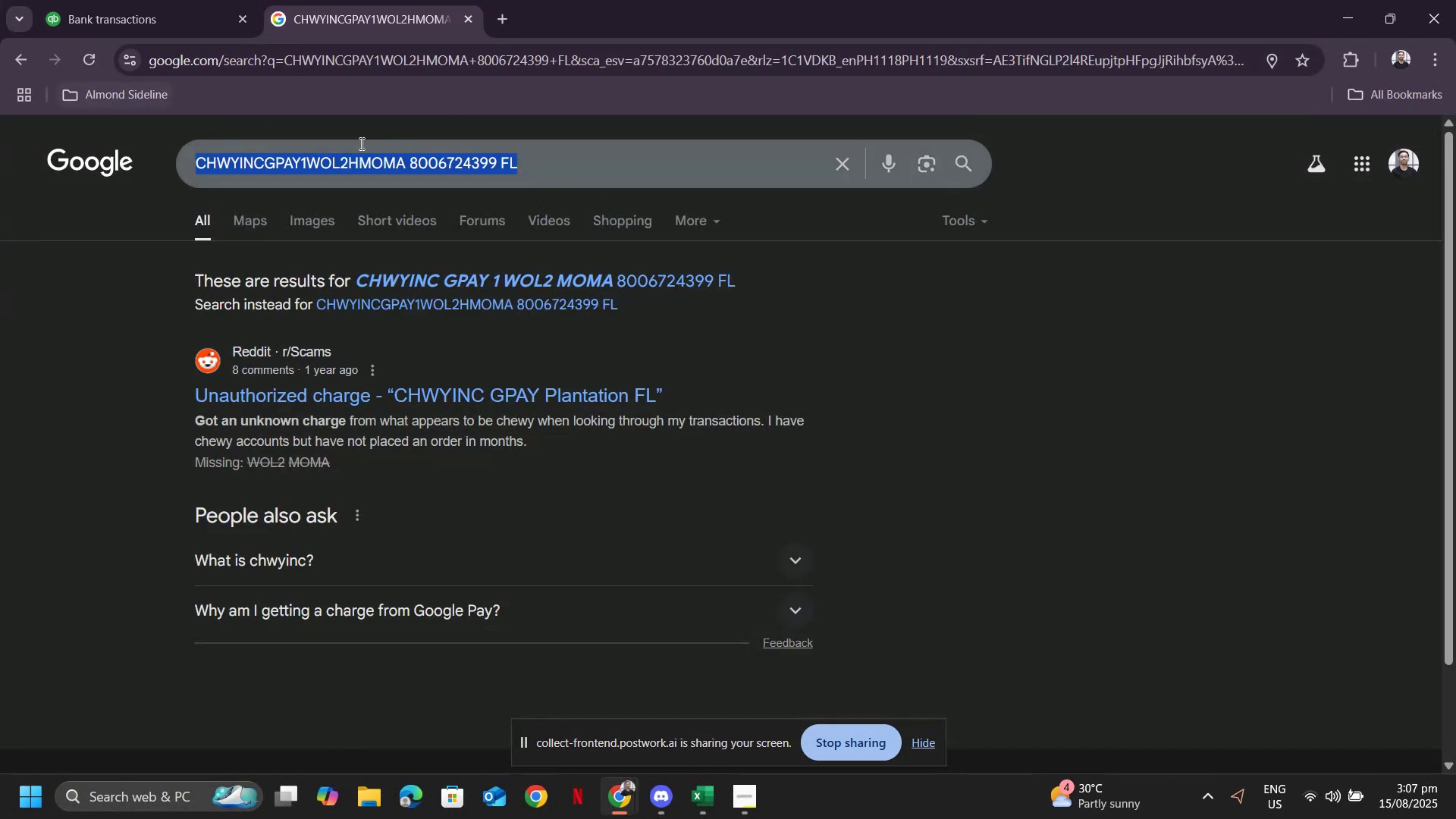 
key(Control+V)
 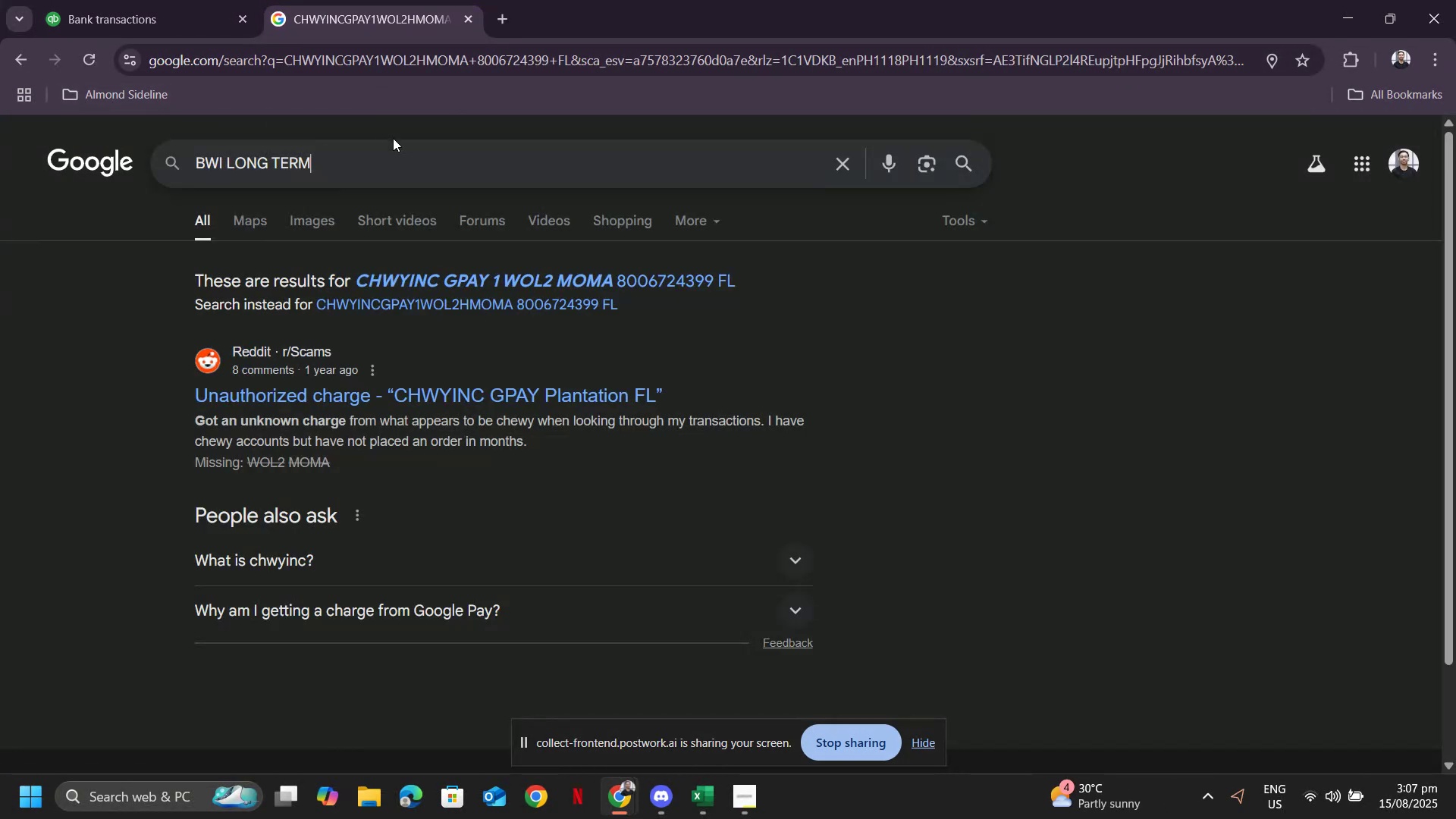 
key(Enter)
 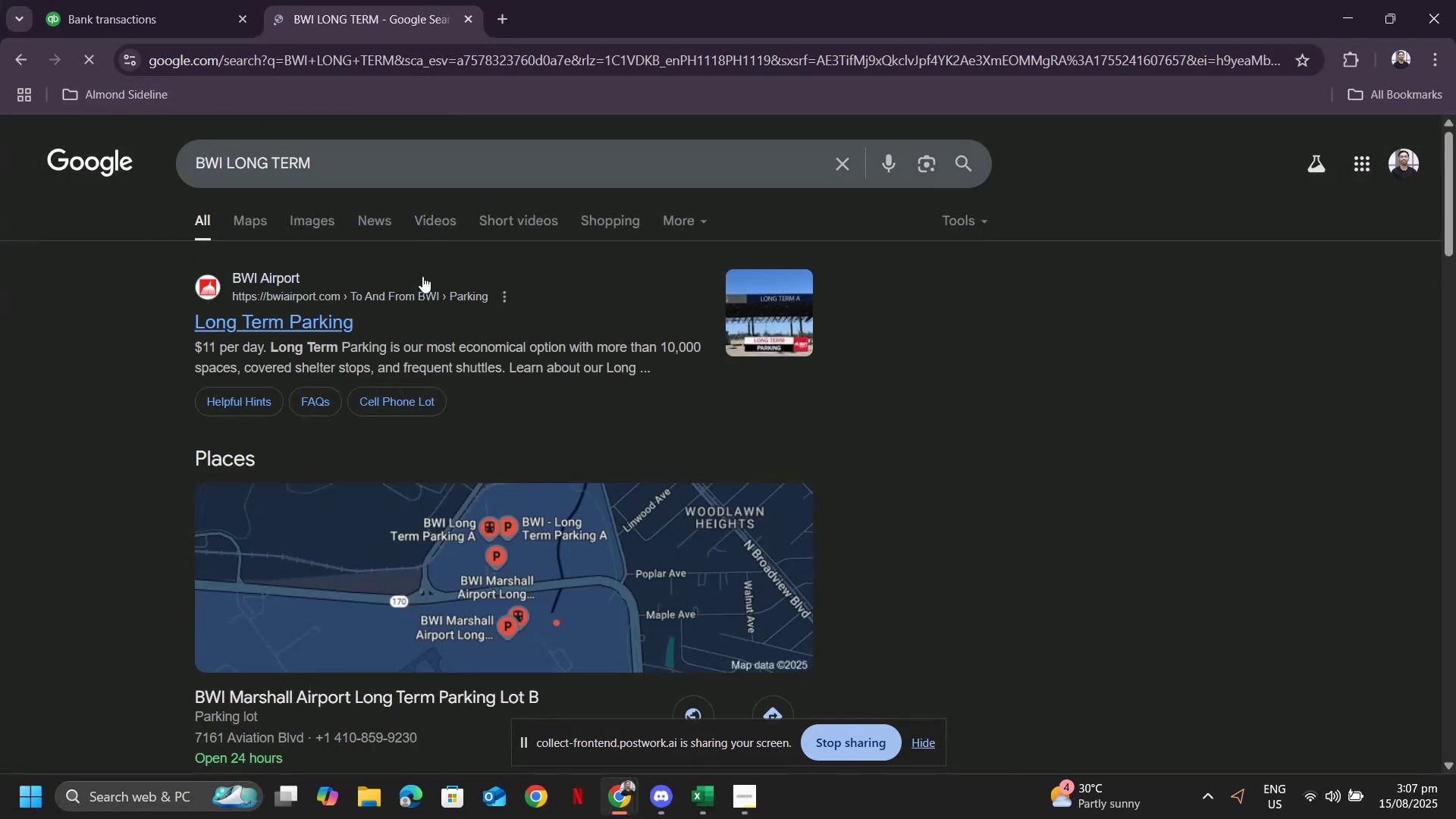 
left_click([149, 8])
 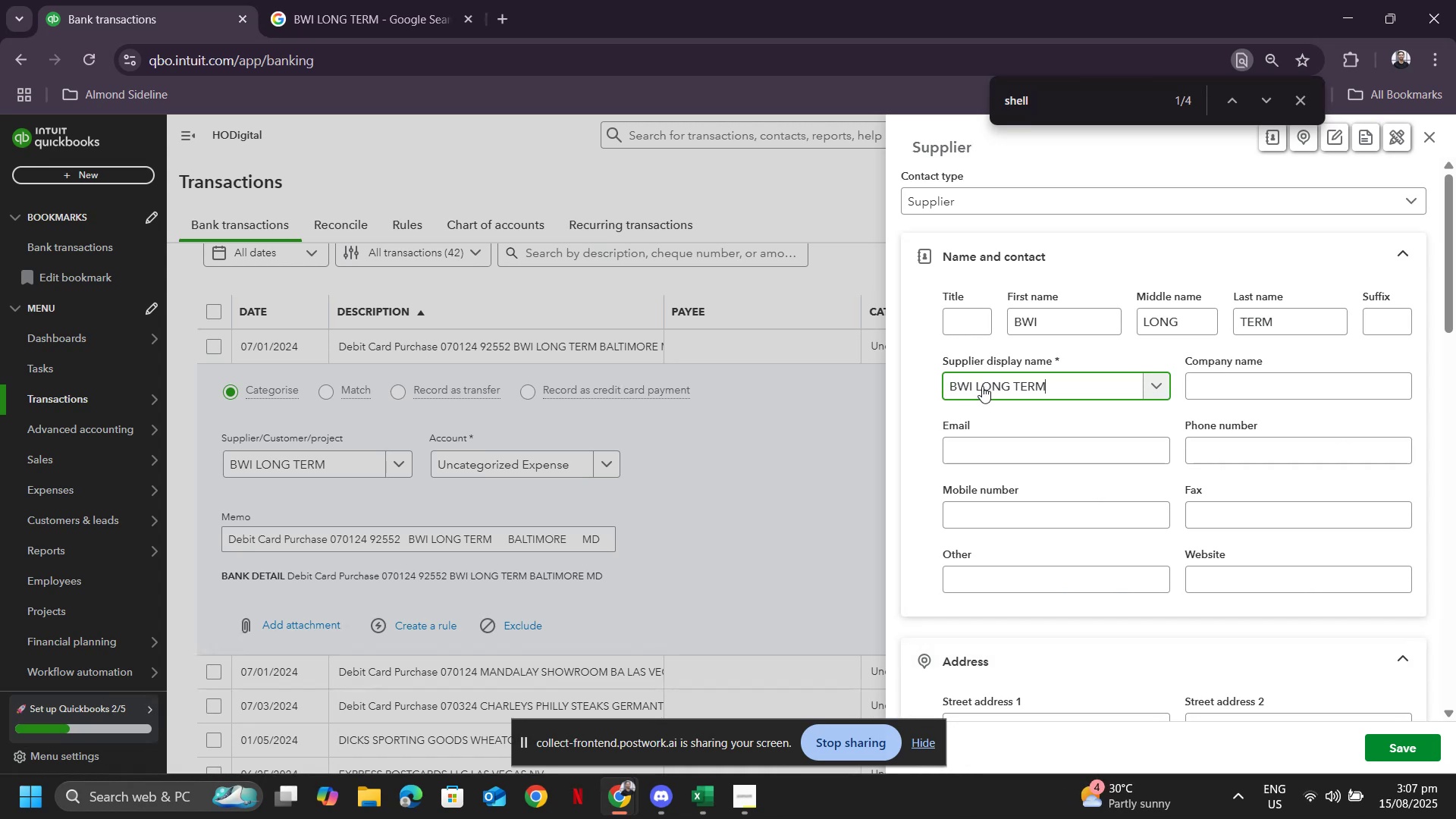 
left_click([1411, 745])
 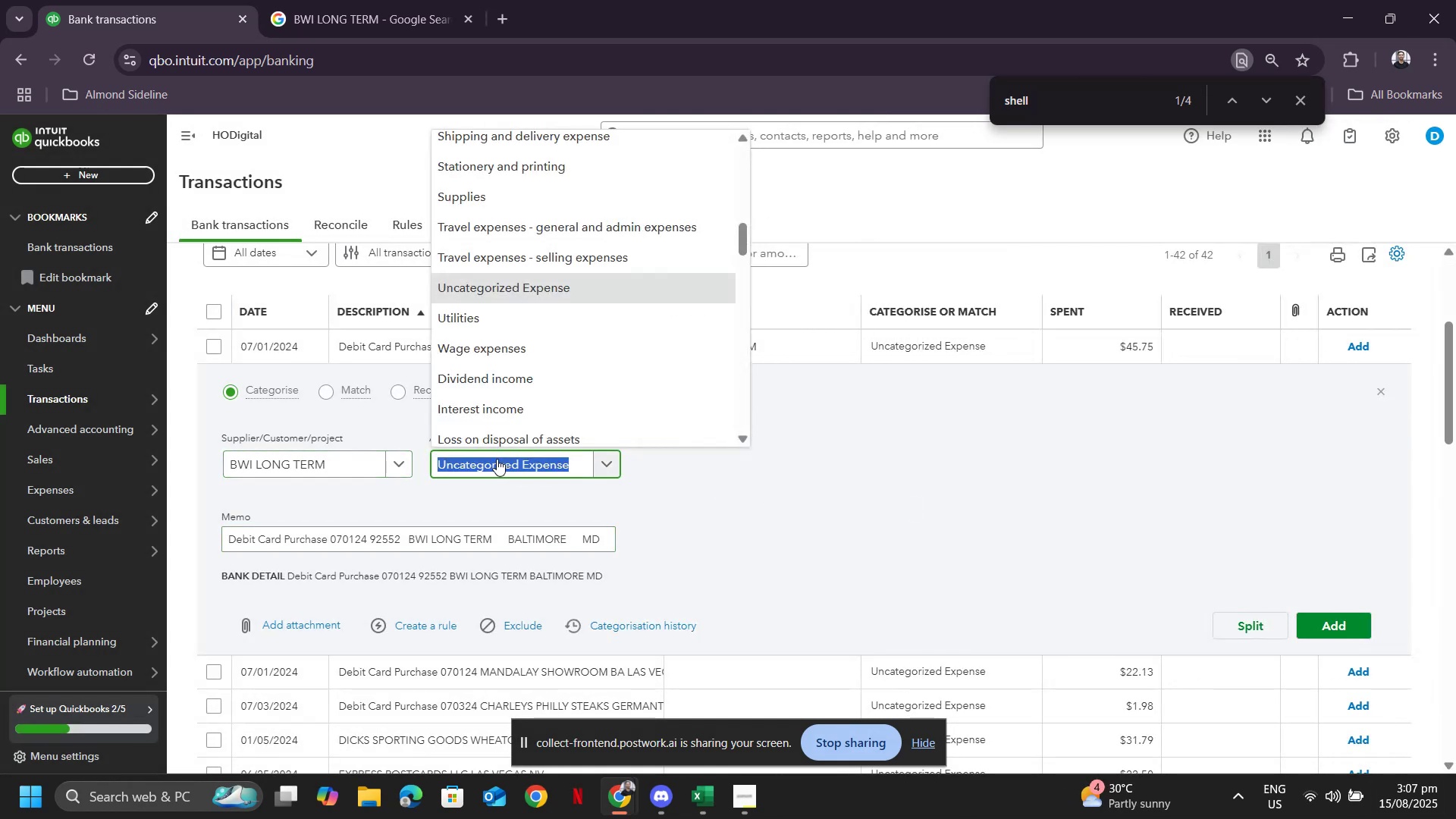 
type(trave)
 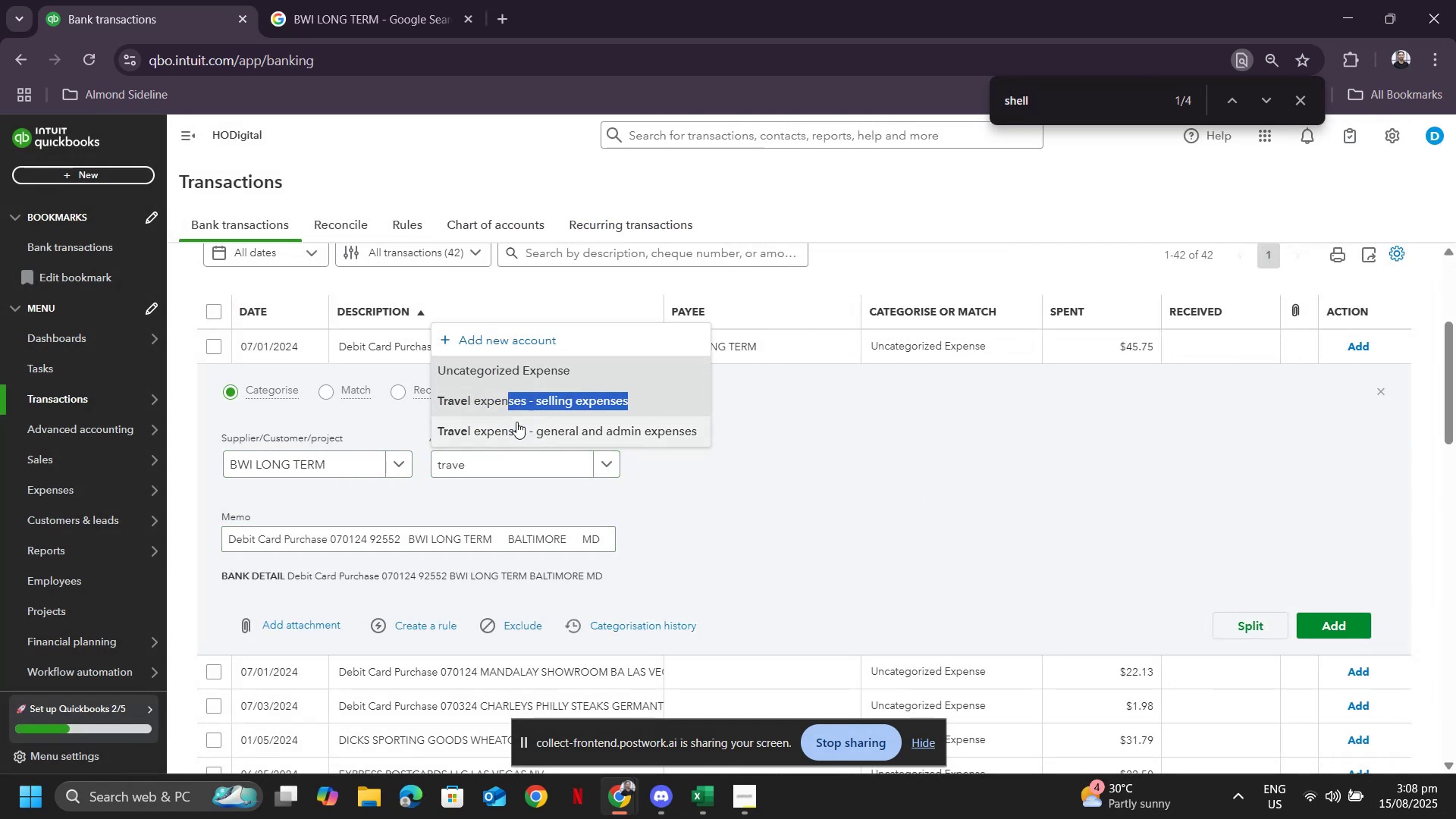 
left_click([518, 433])
 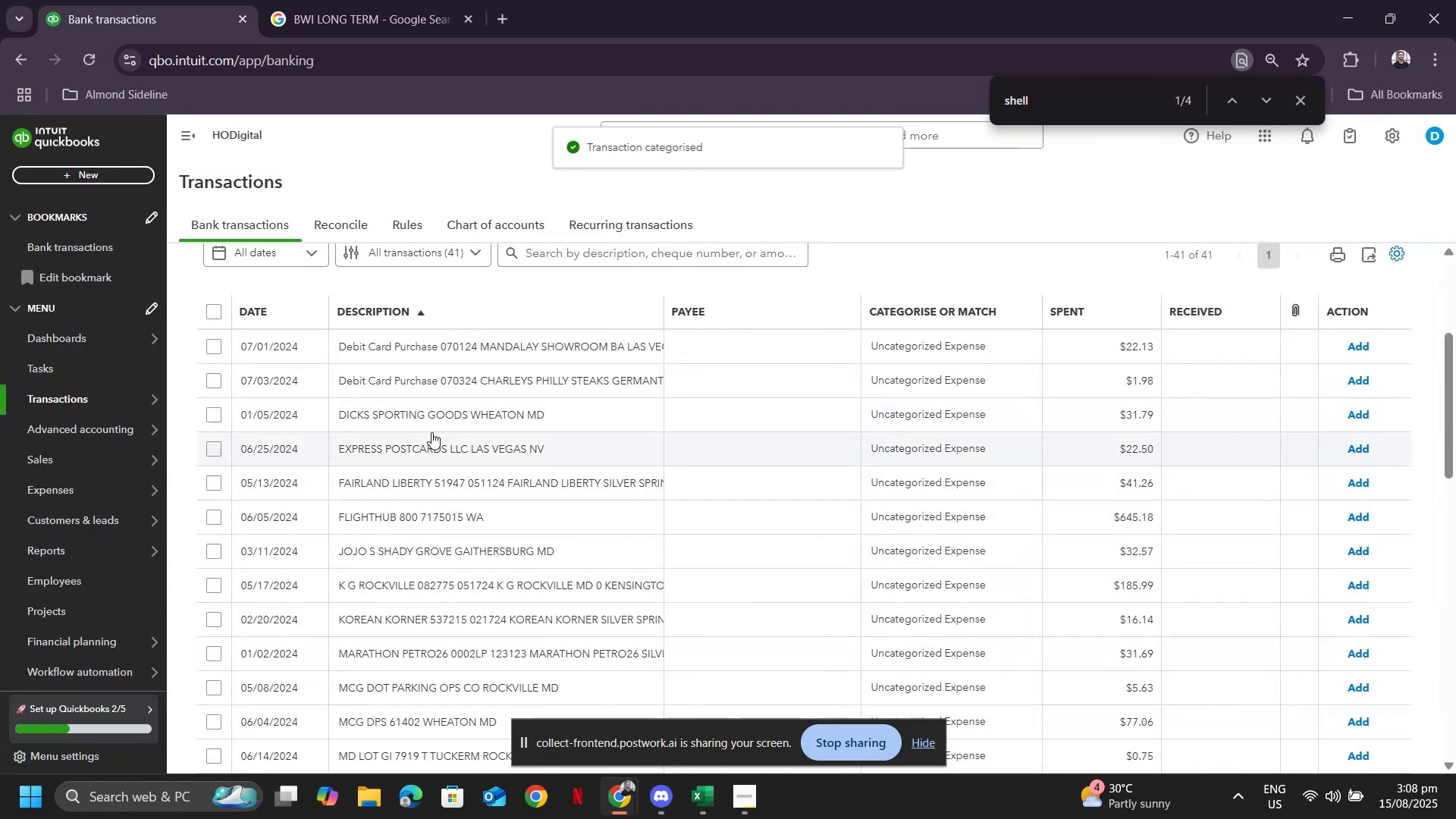 
left_click([437, 337])
 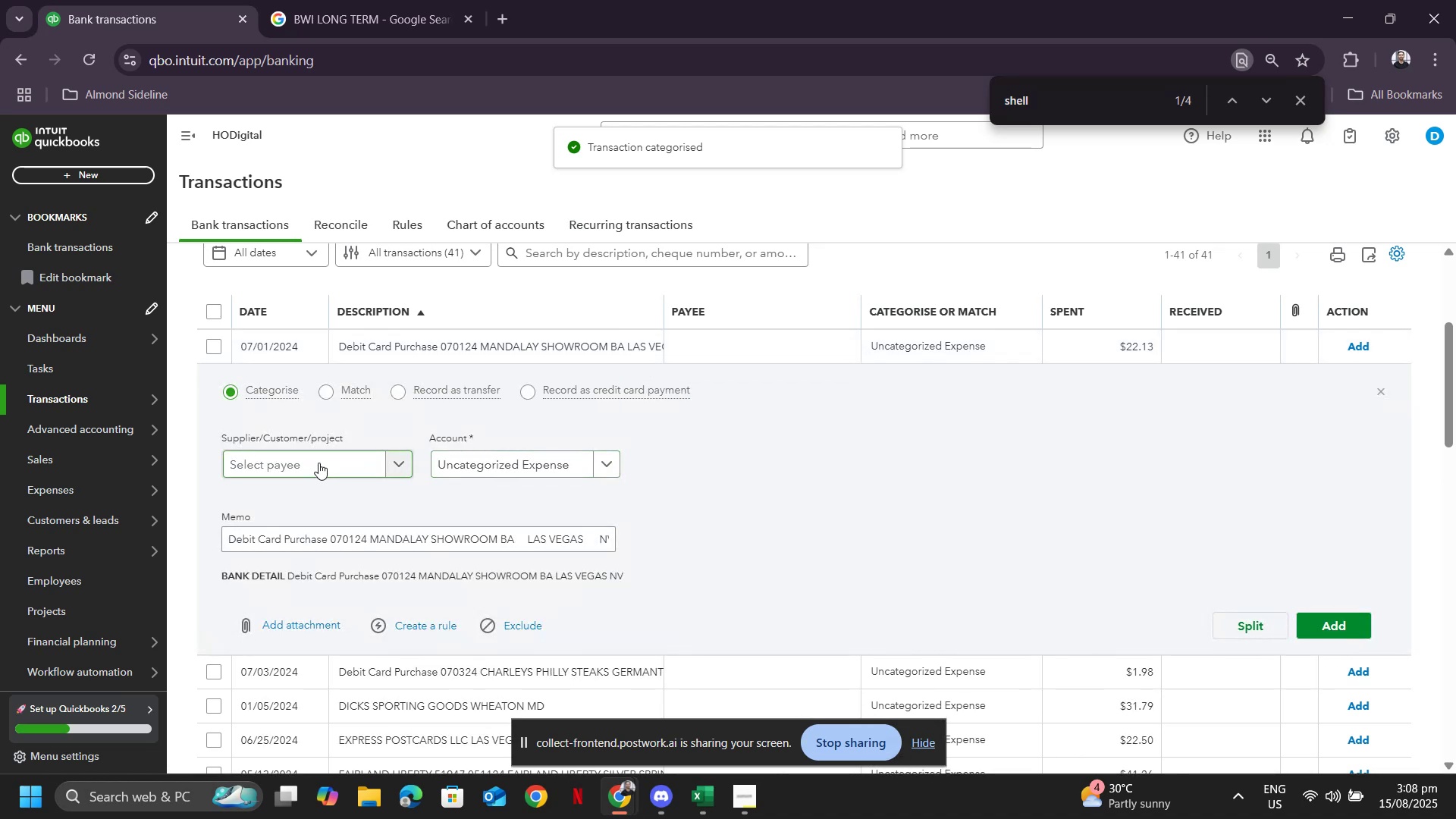 
left_click([318, 463])
 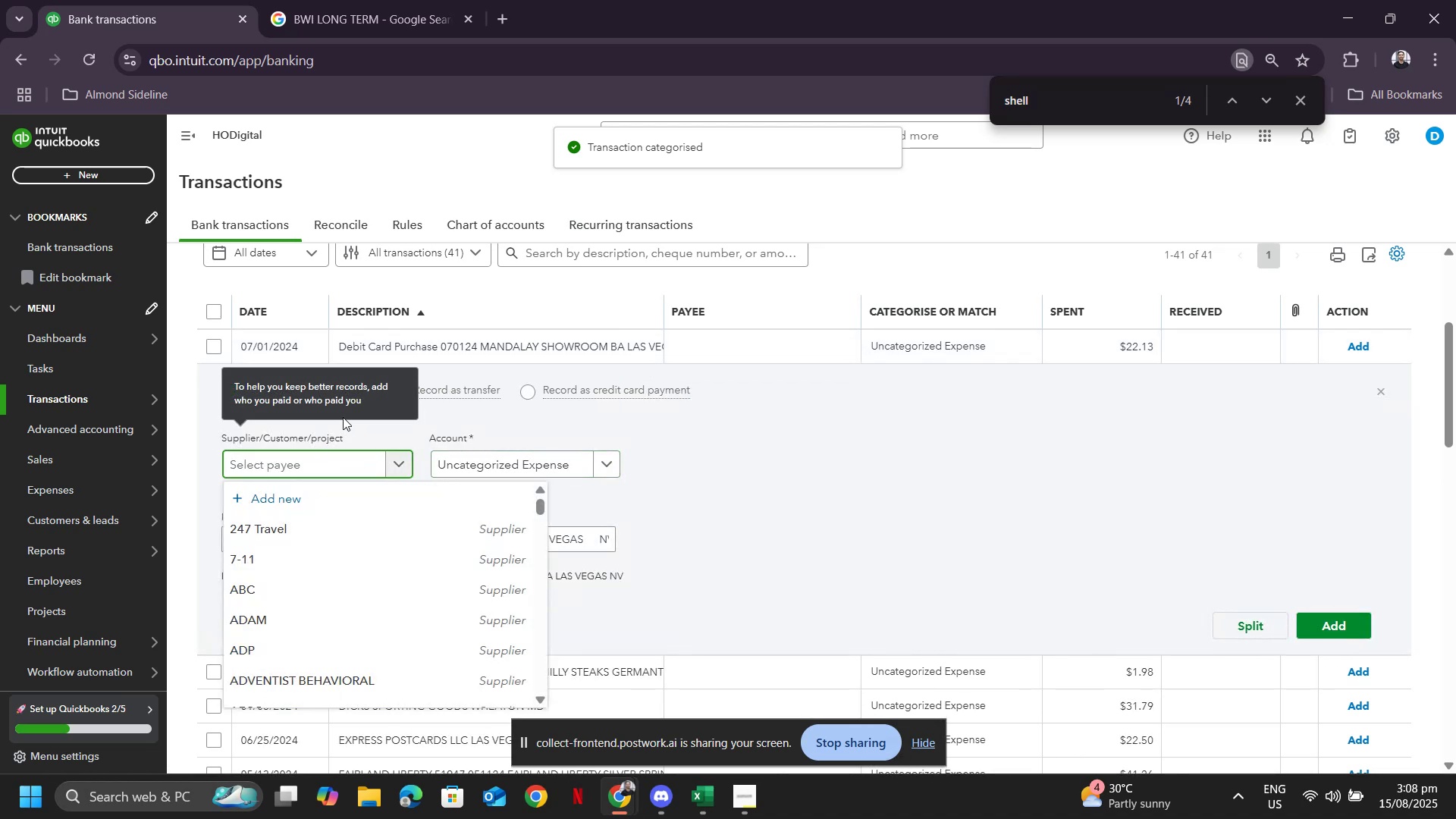 
type(Mandalay)
 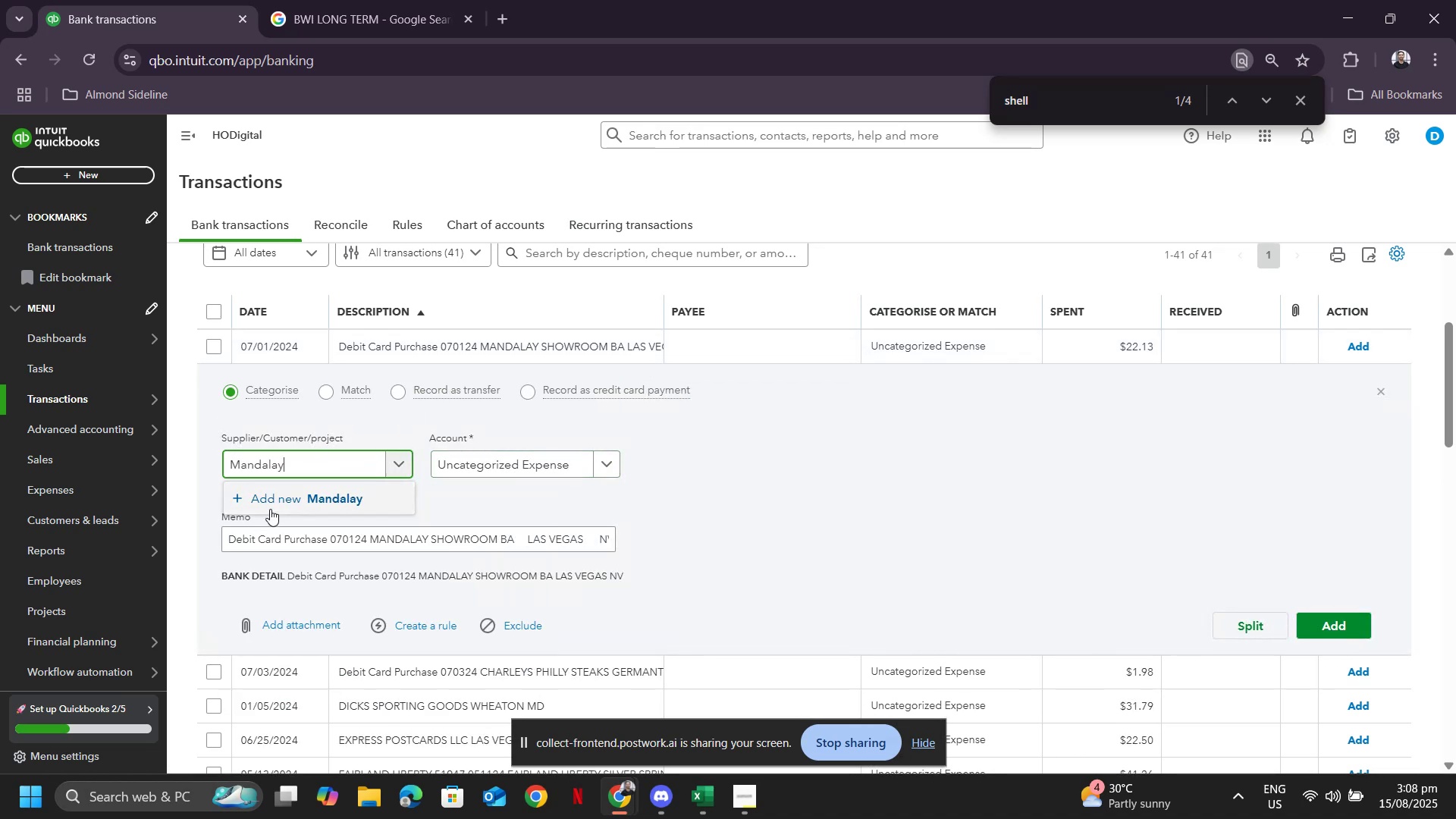 
left_click([281, 497])
 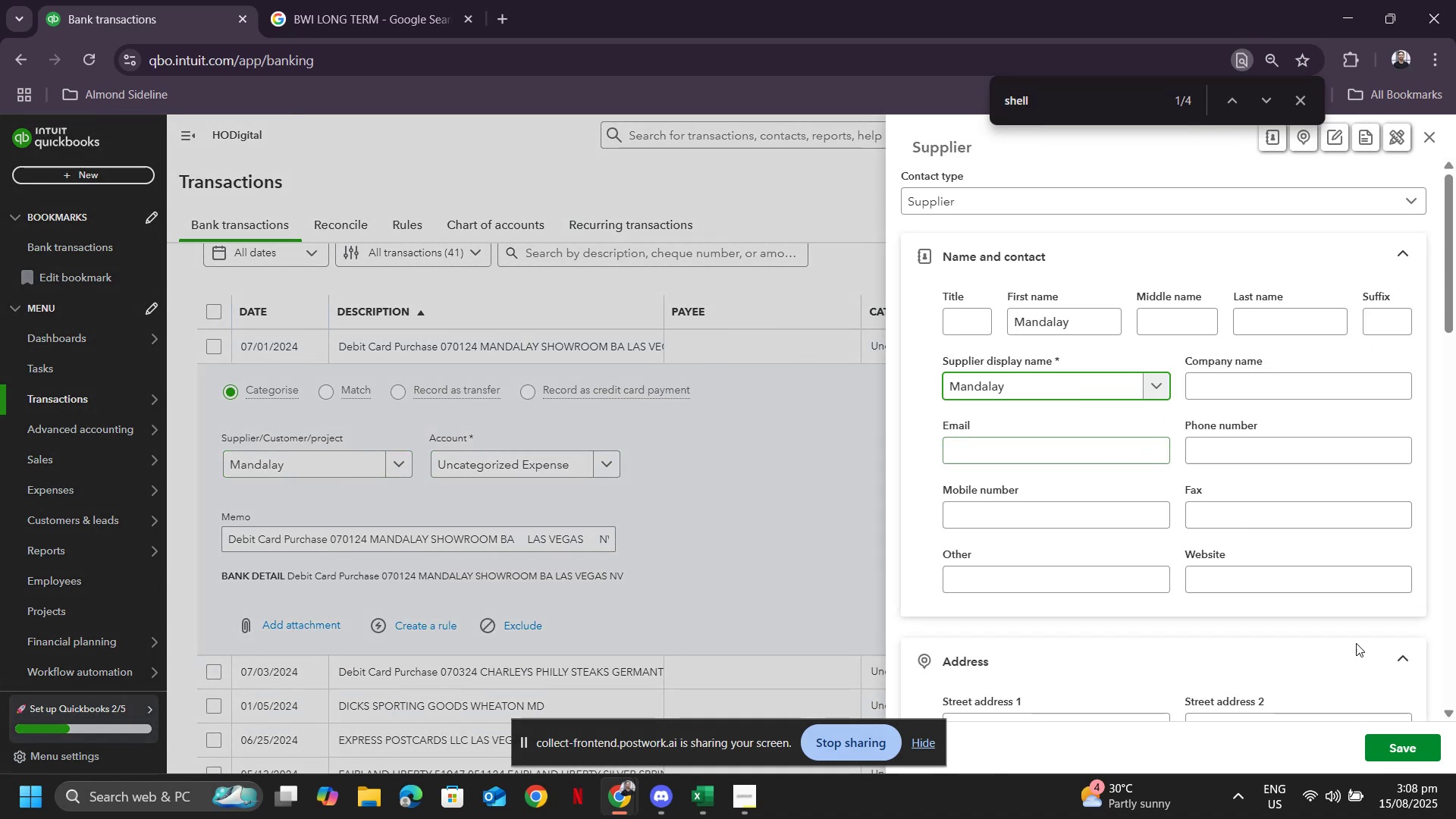 
left_click([1406, 755])
 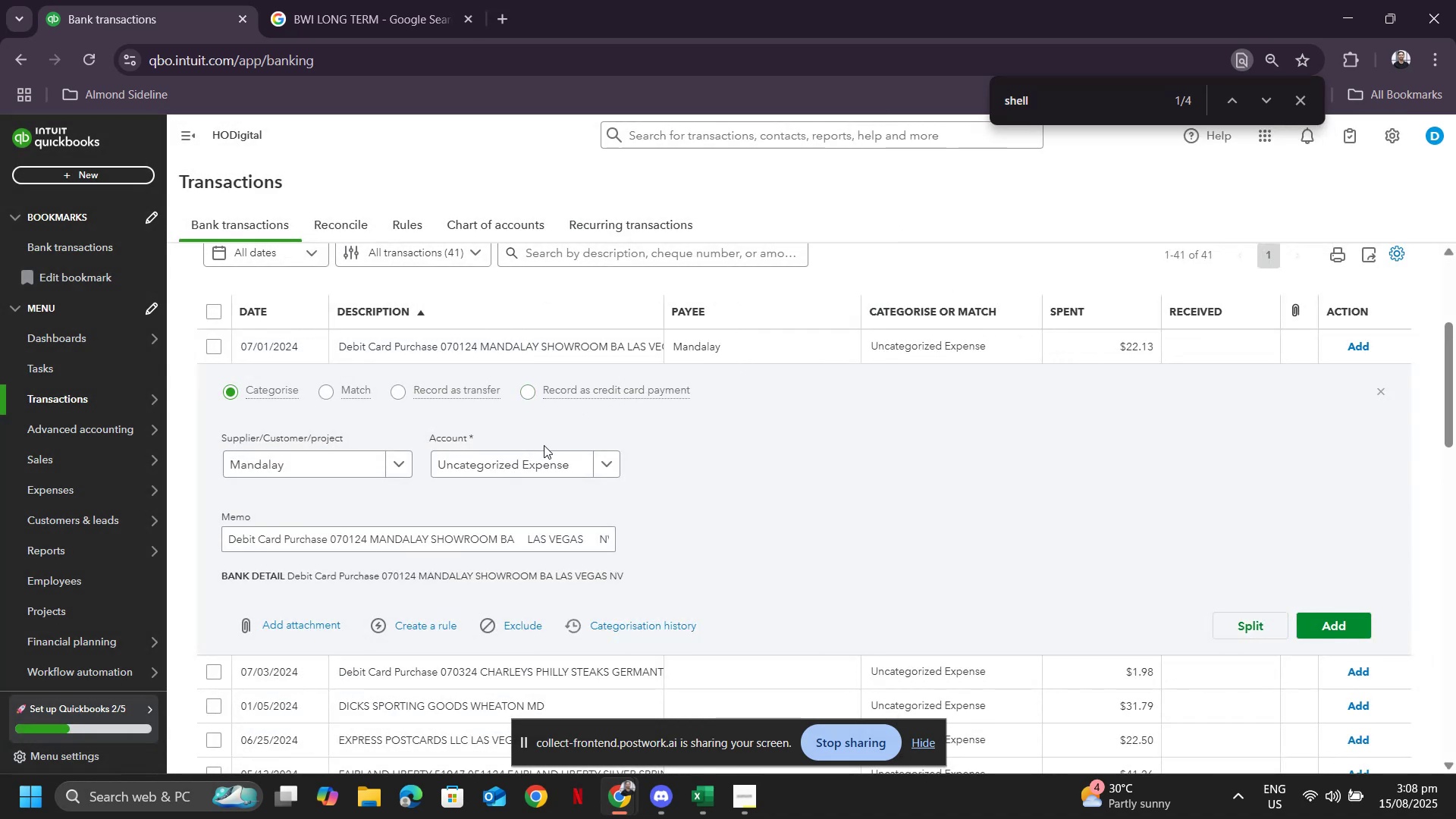 
left_click([537, 469])
 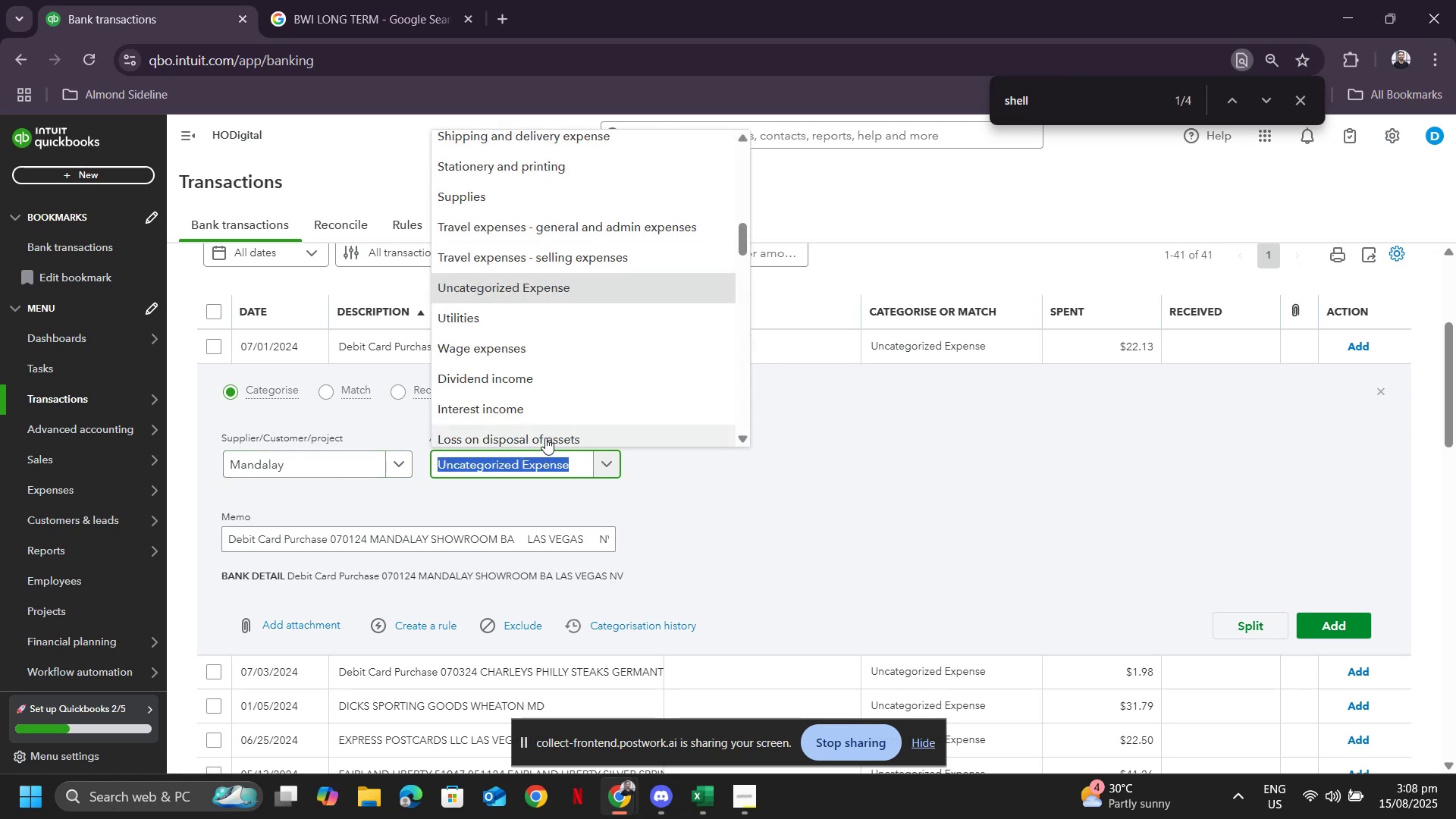 
type(repa)
 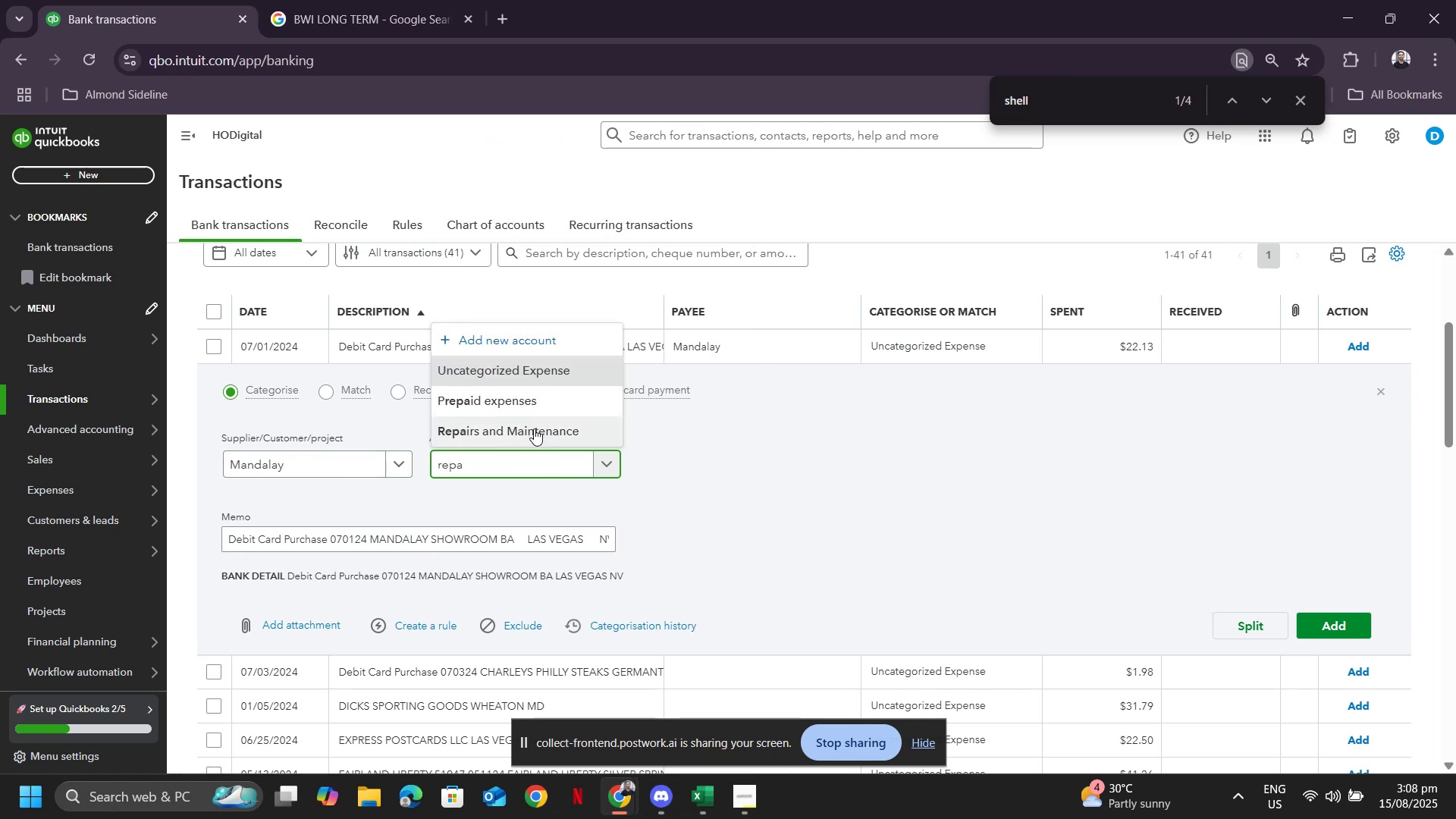 
left_click([534, 428])
 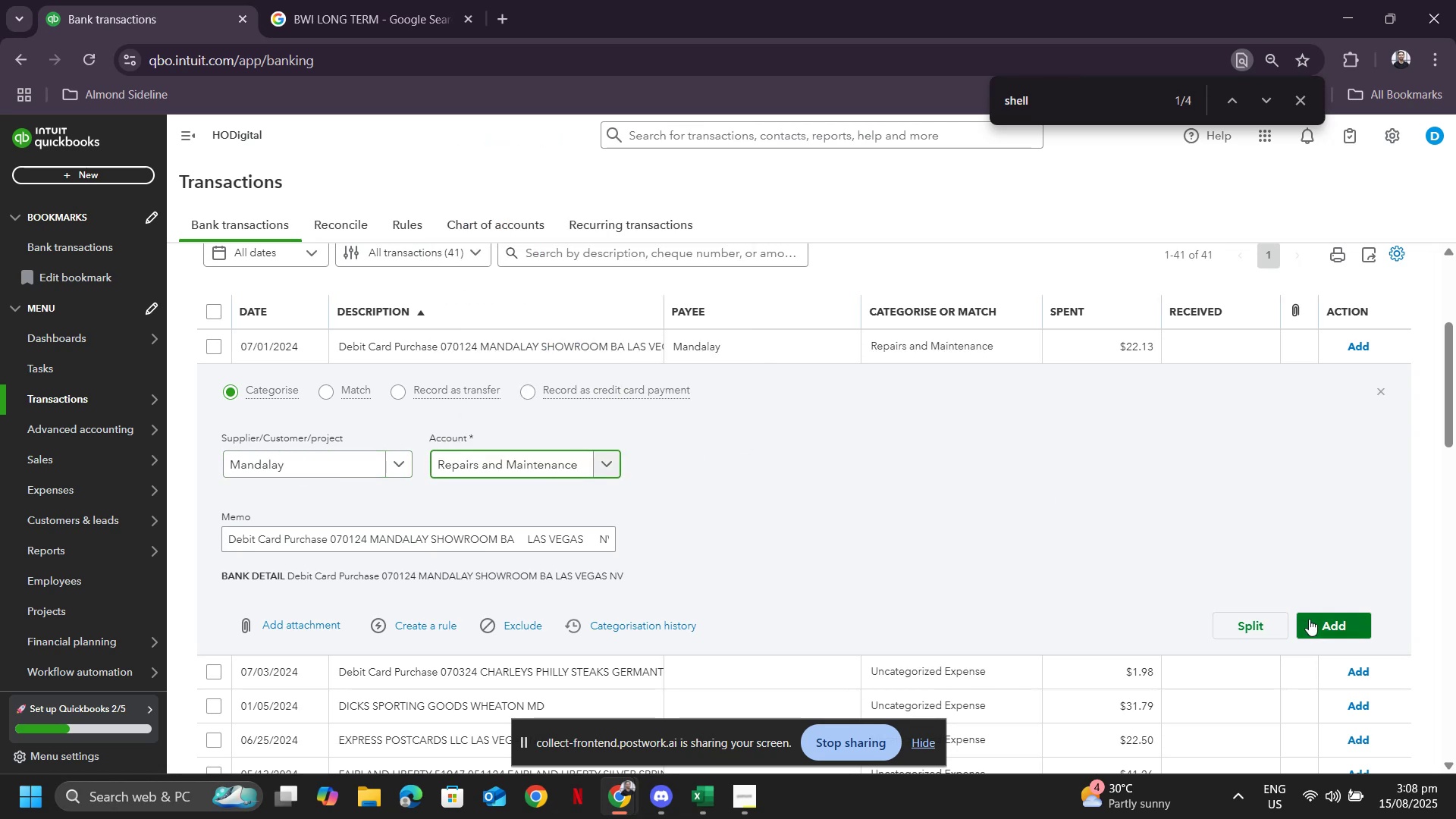 
left_click([1325, 616])
 